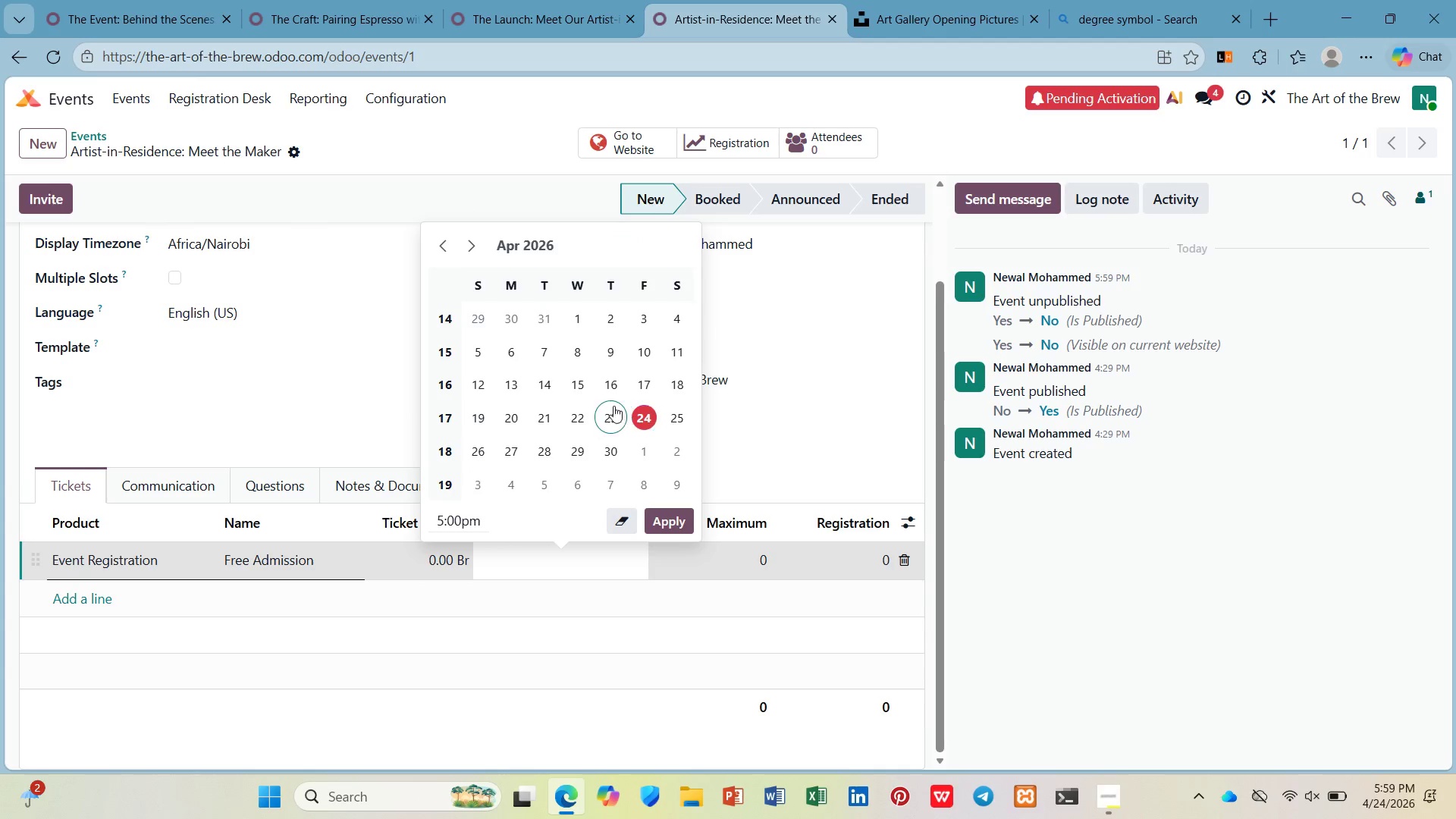 
left_click([608, 483])
 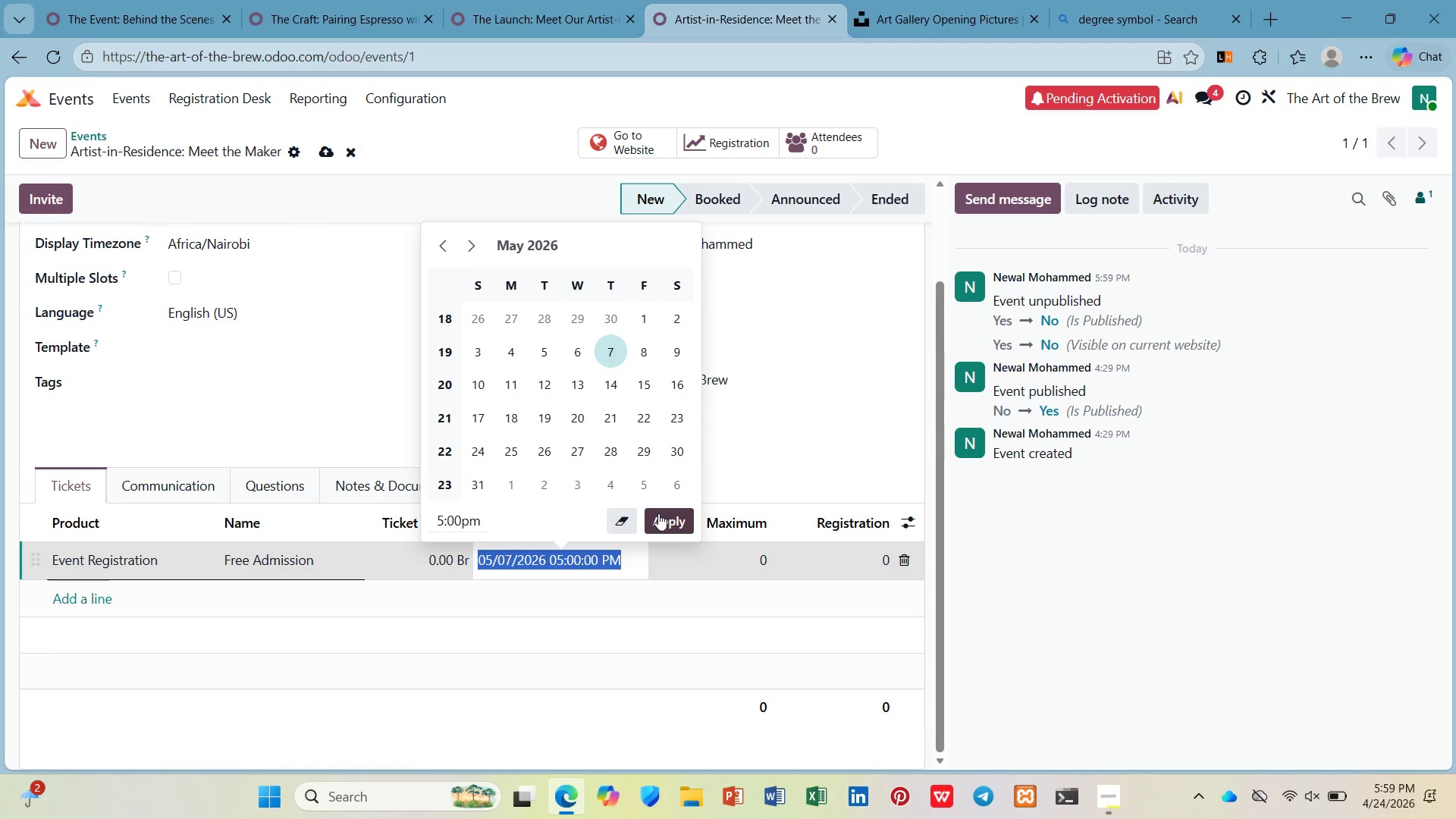 
left_click([660, 513])
 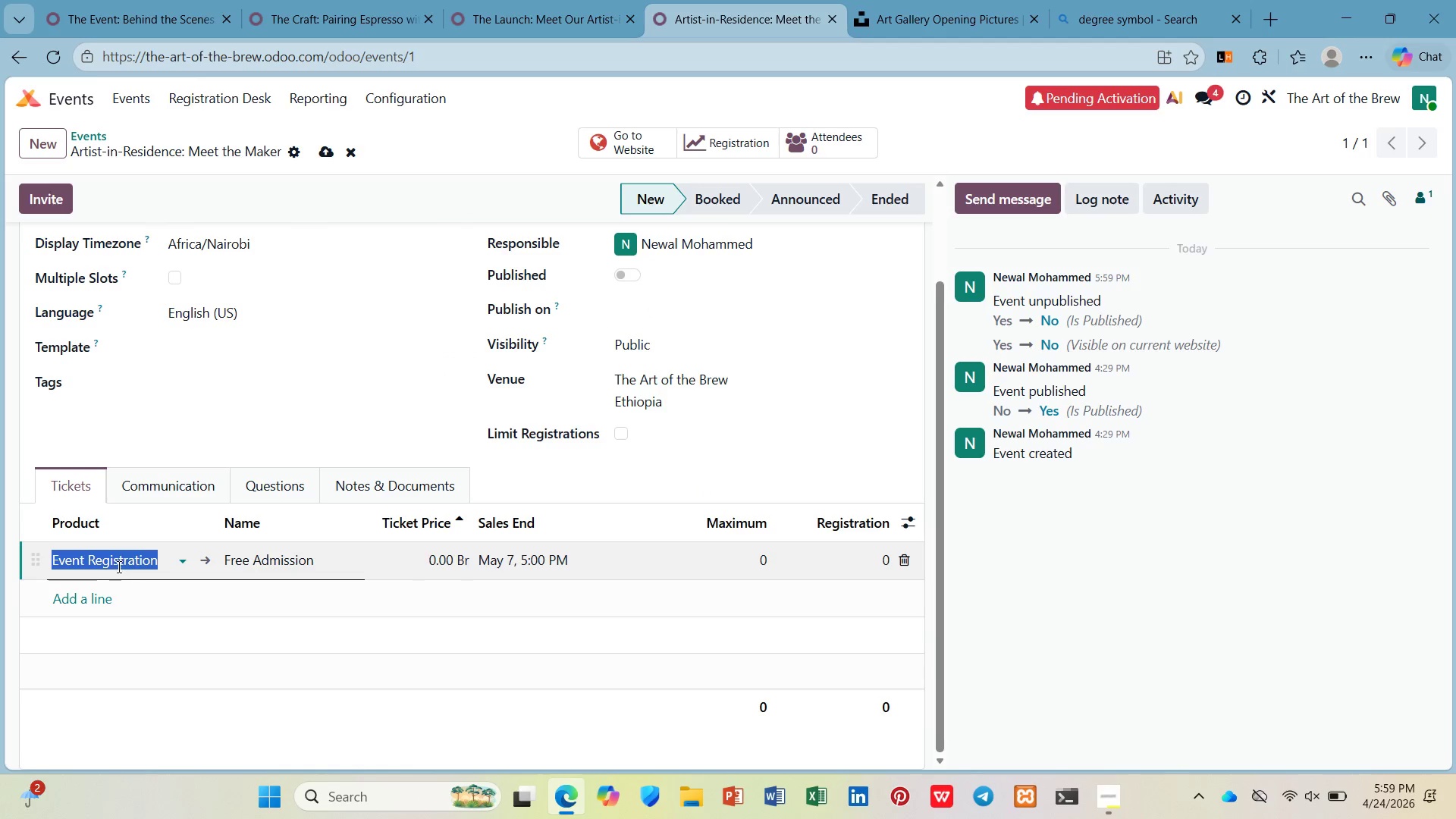 
left_click([171, 598])
 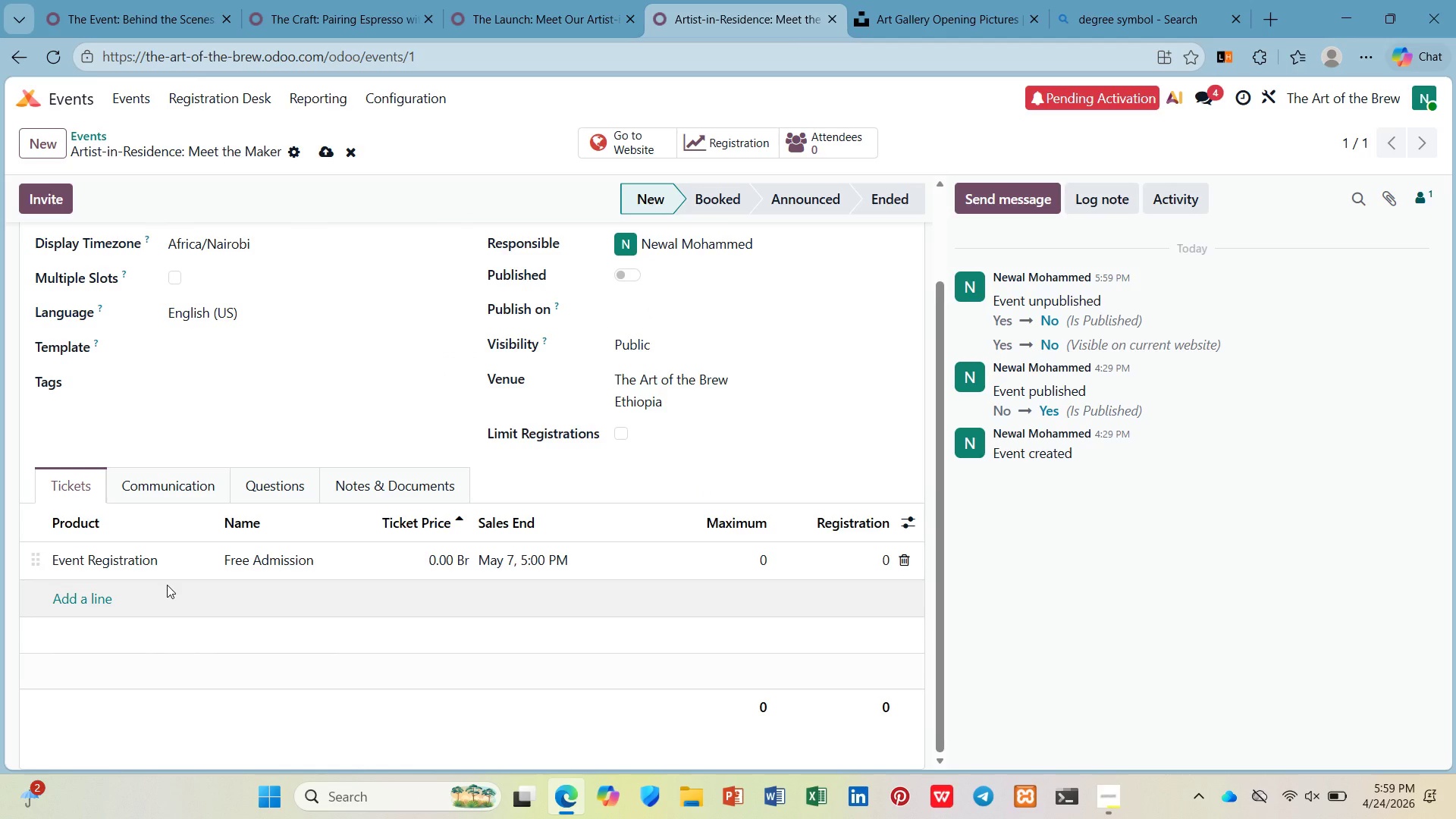 
wait(5.55)
 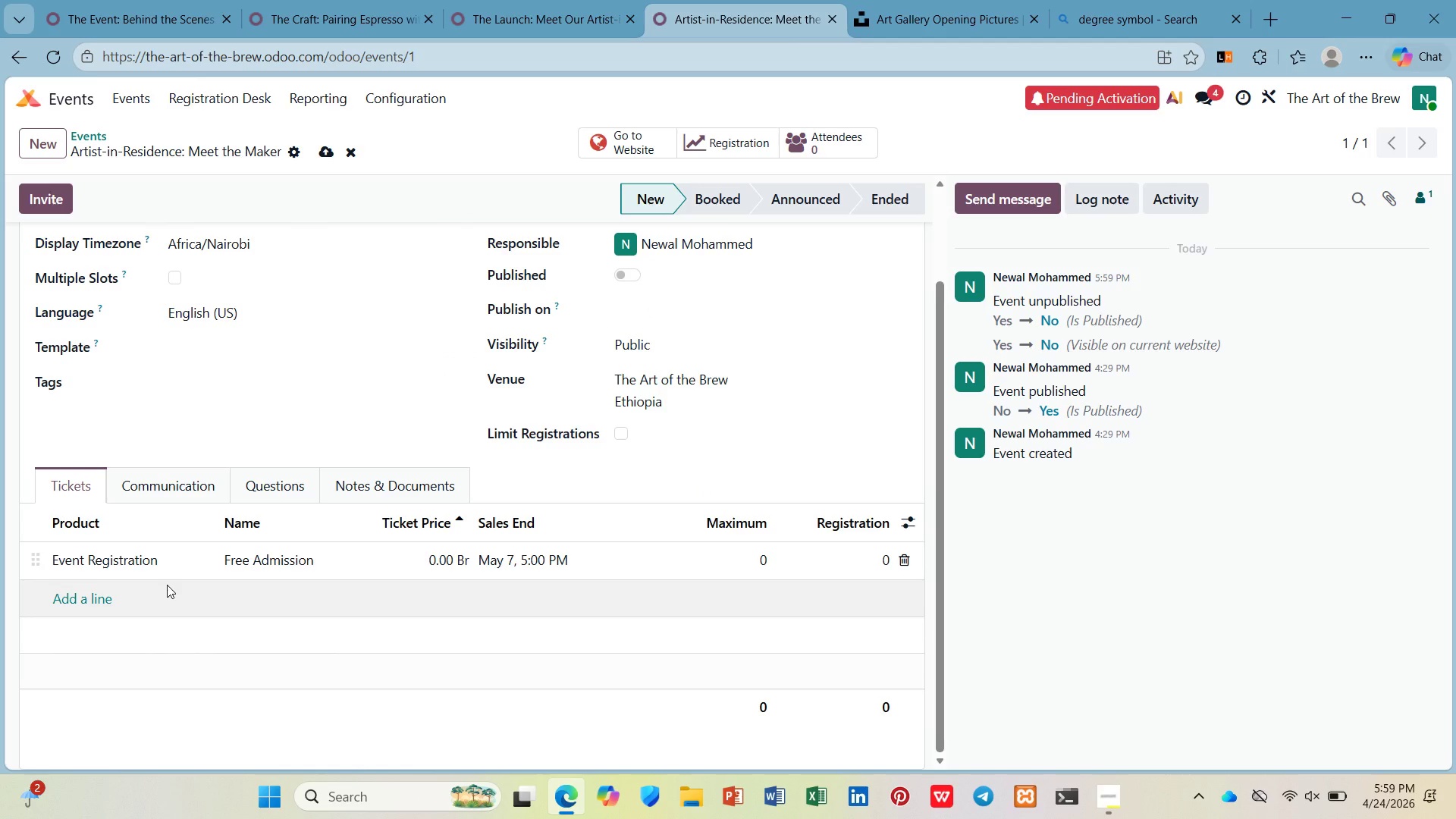 
left_click([114, 562])
 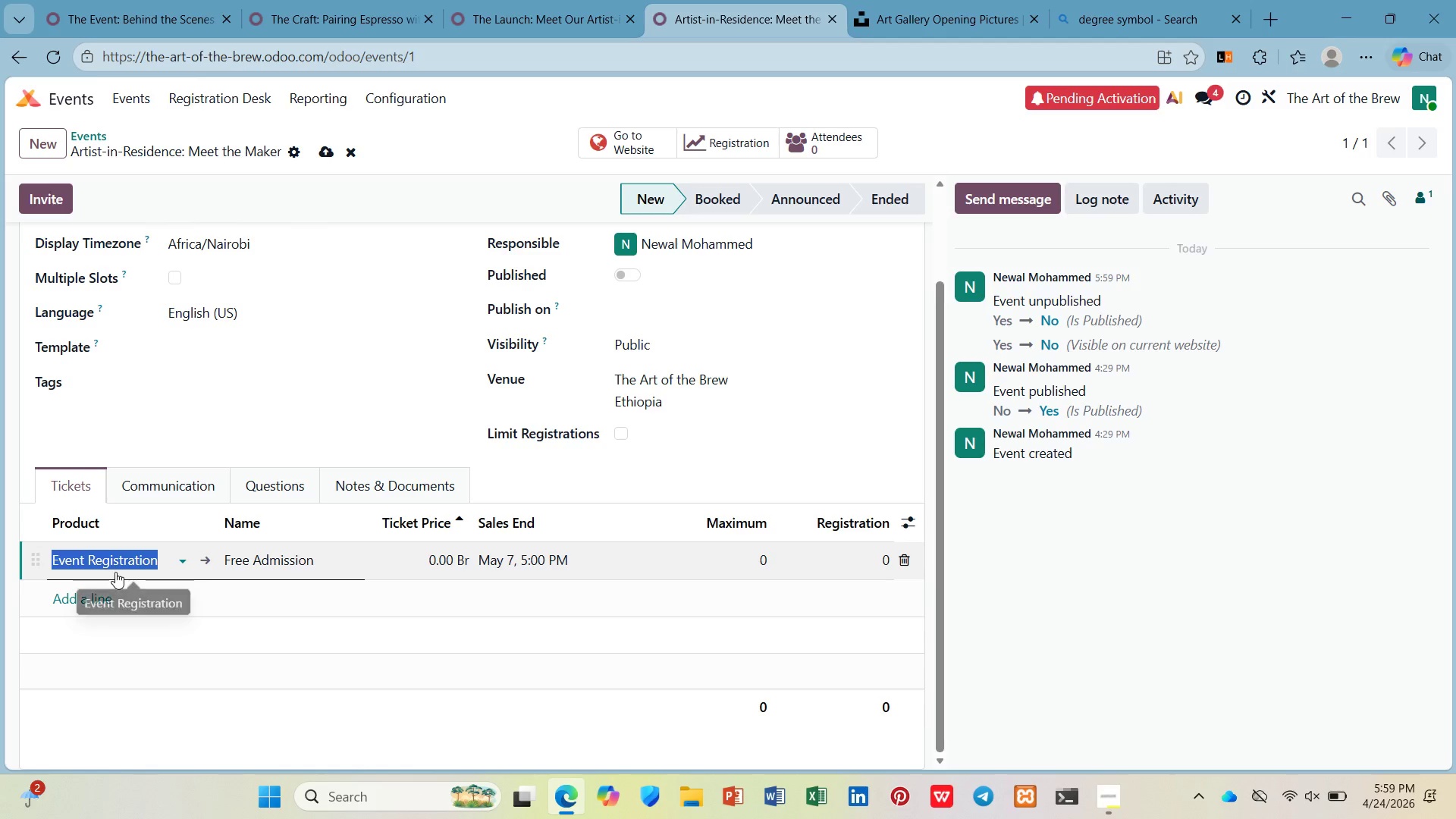 
type(Free Admission)
 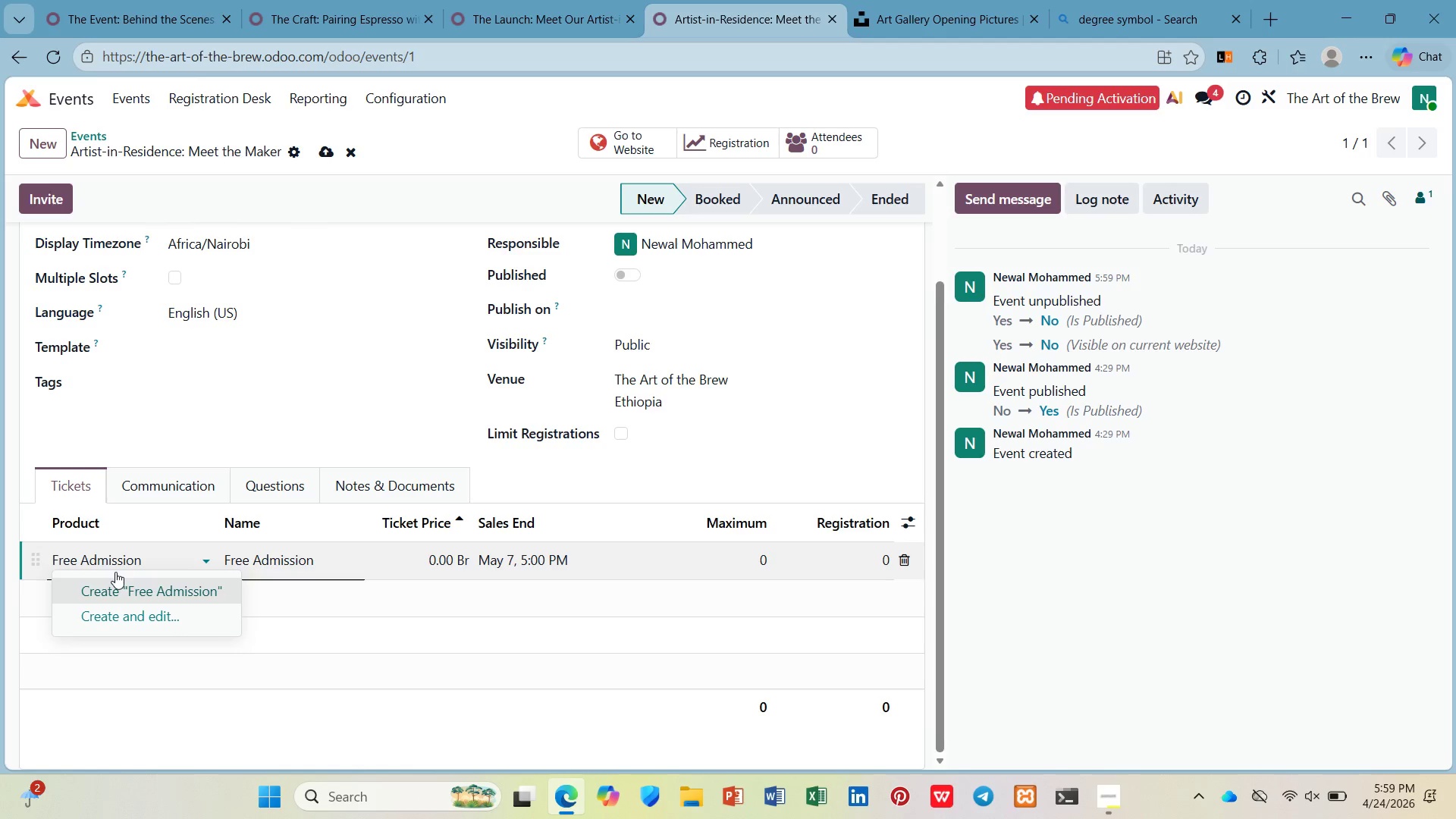 
left_click([119, 588])
 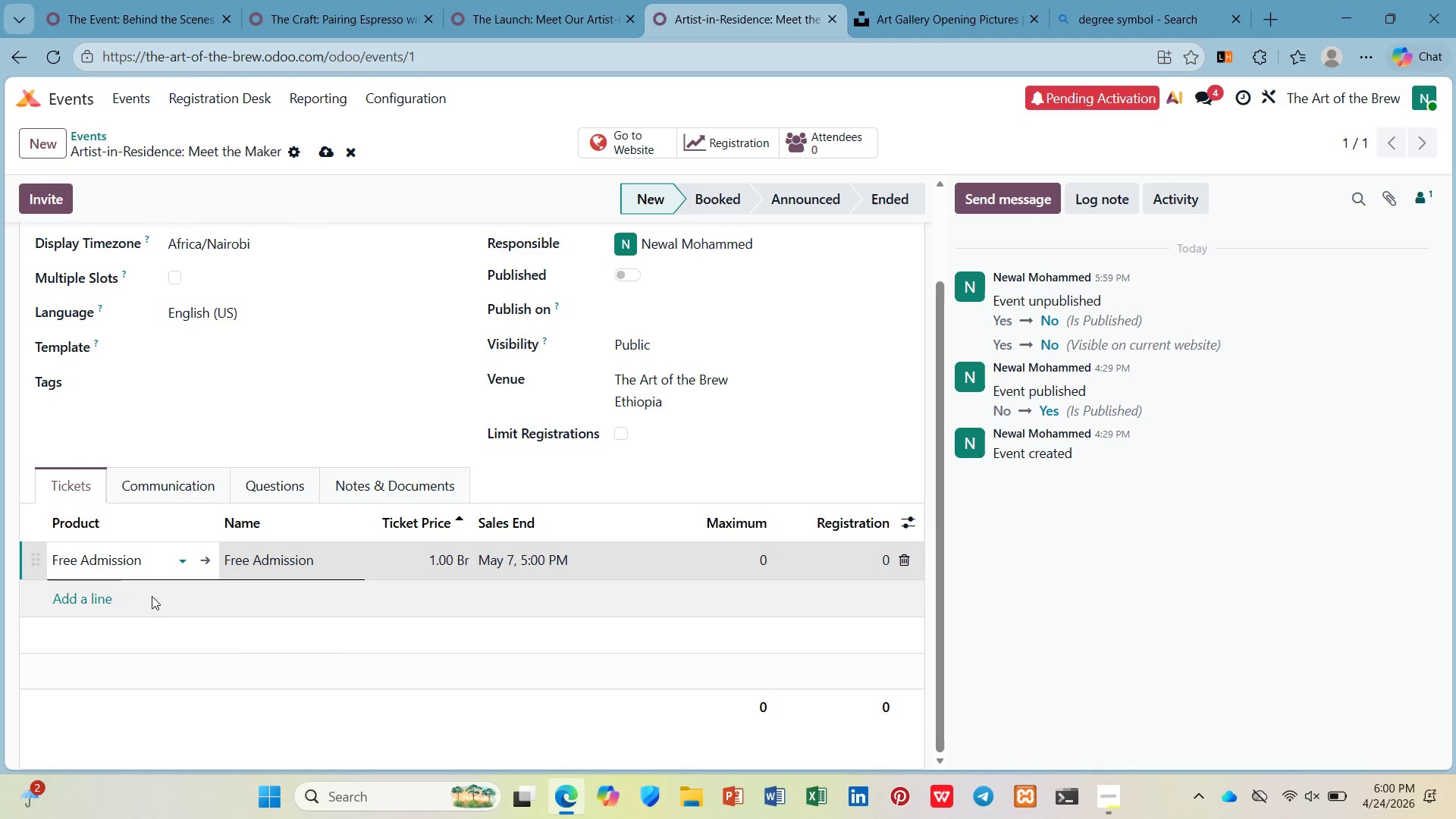 
left_click([139, 605])
 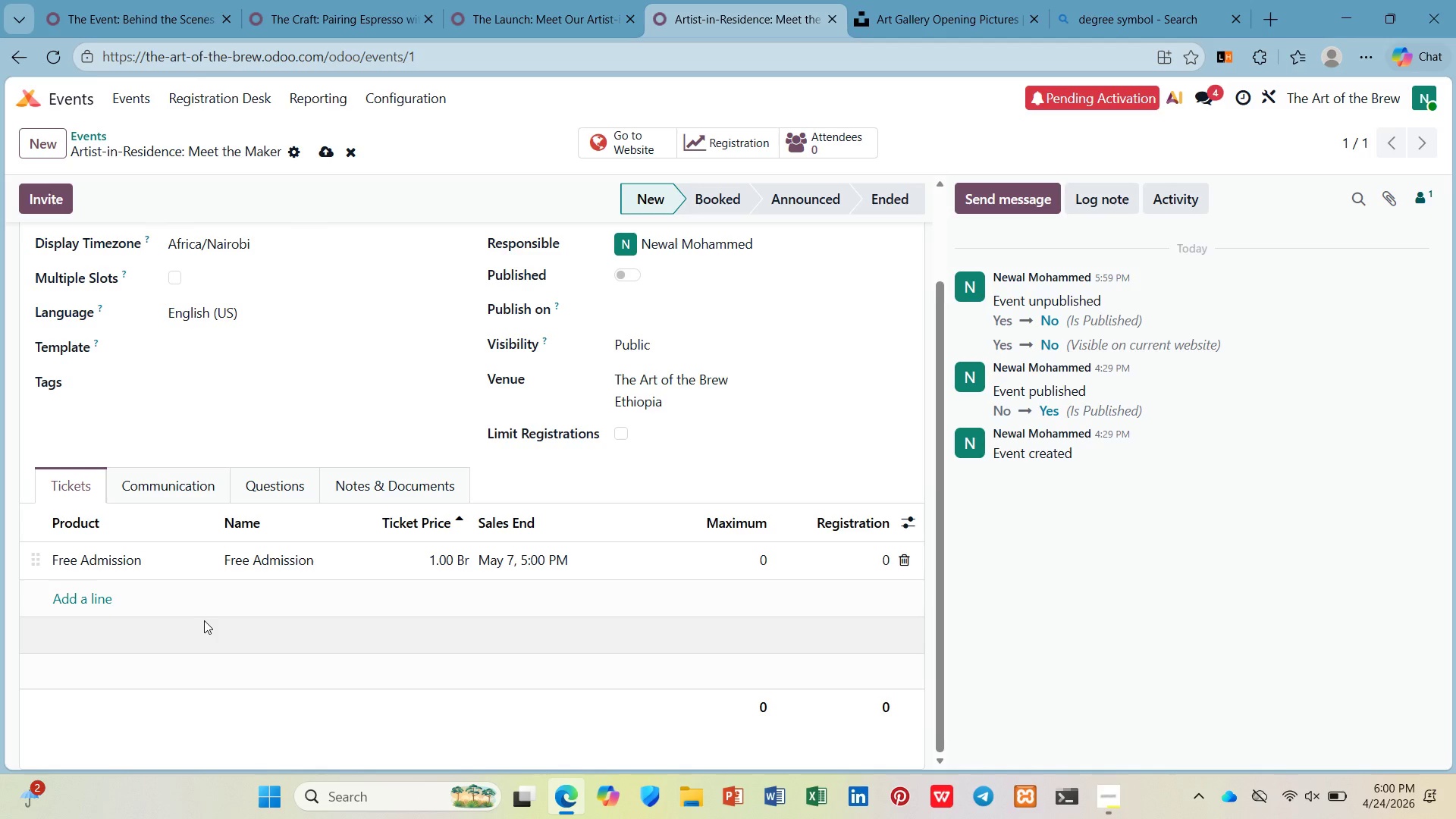 
key(Control+Z)
 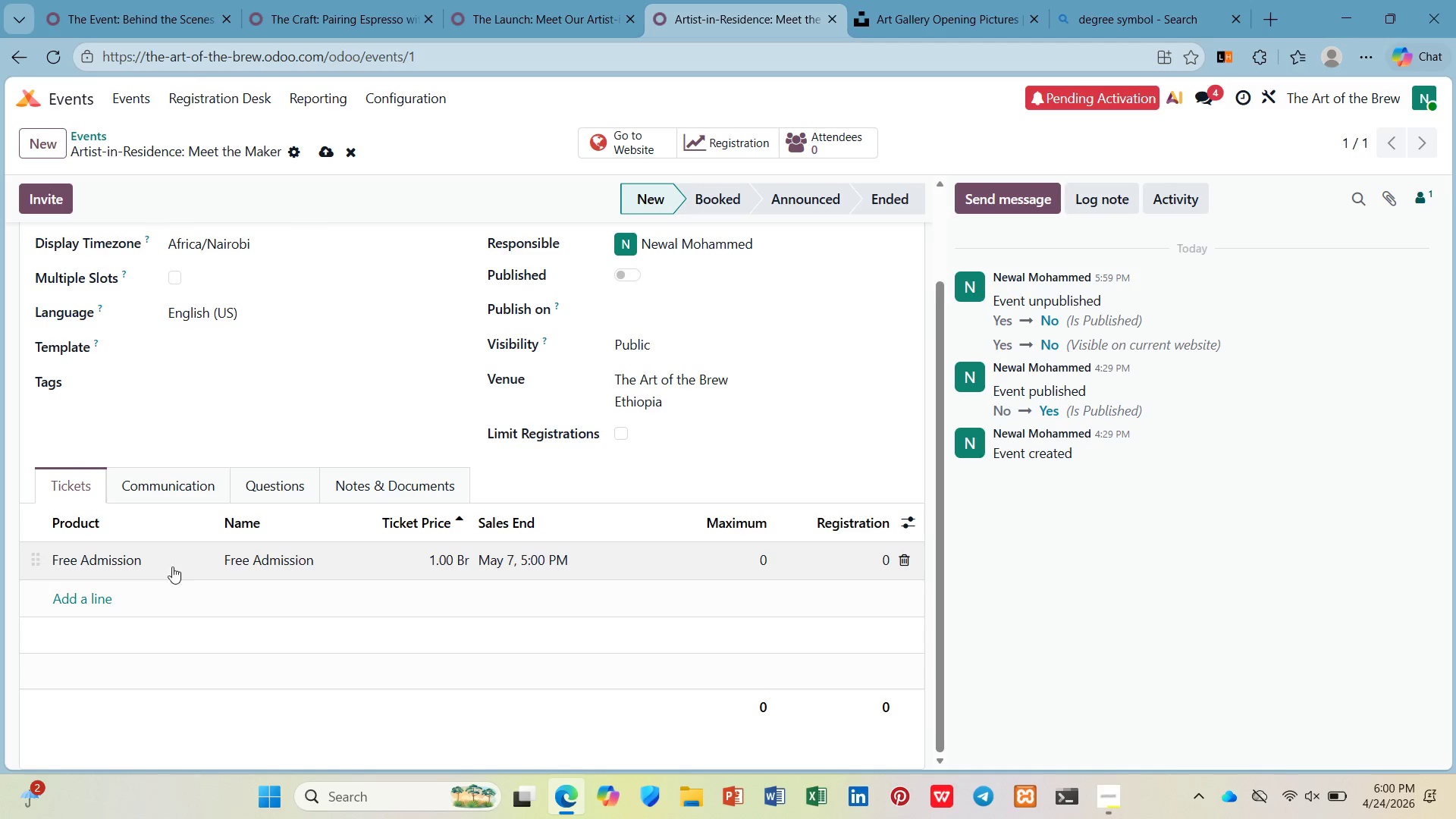 
left_click([154, 557])
 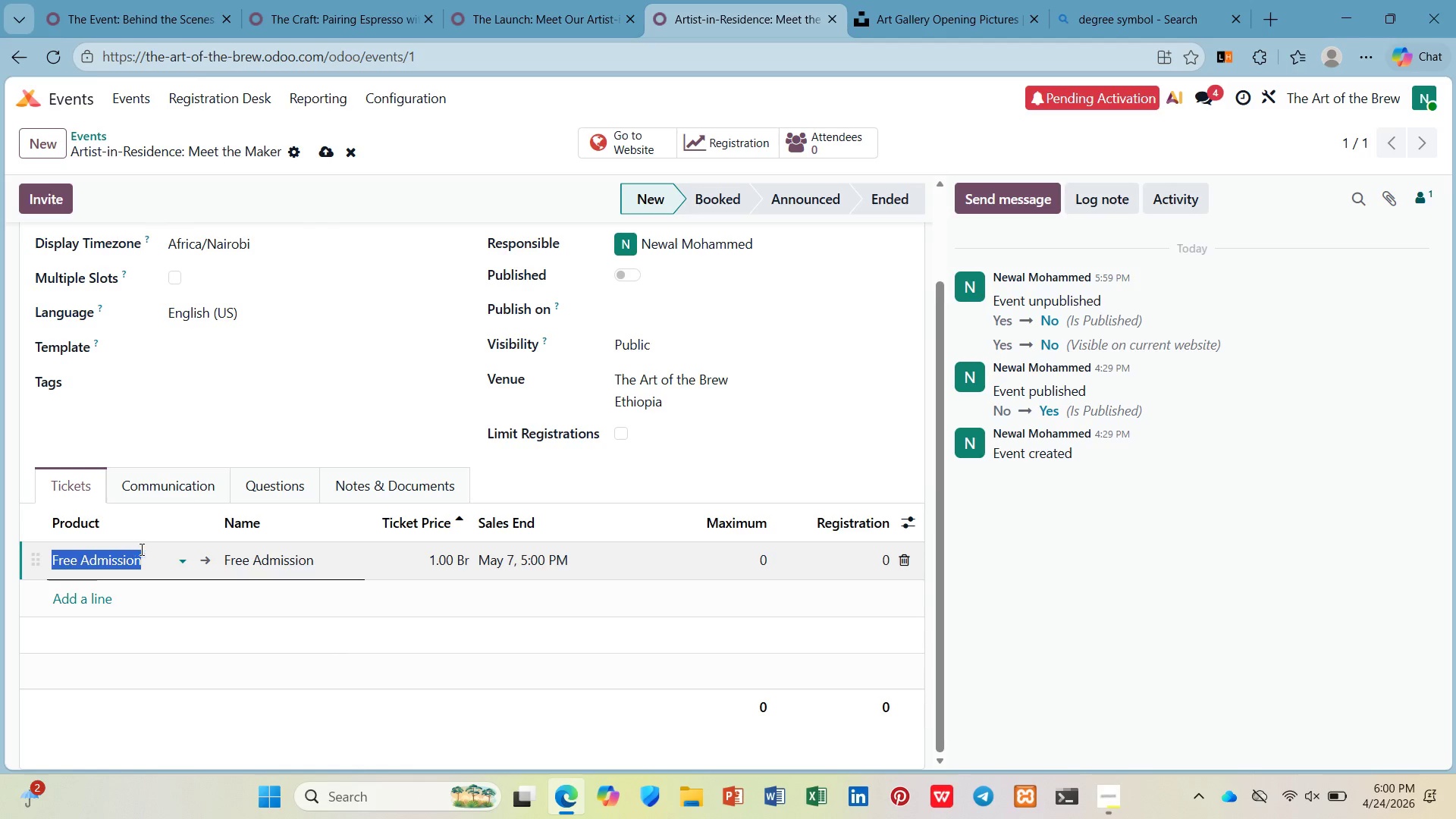 
left_click([180, 563])
 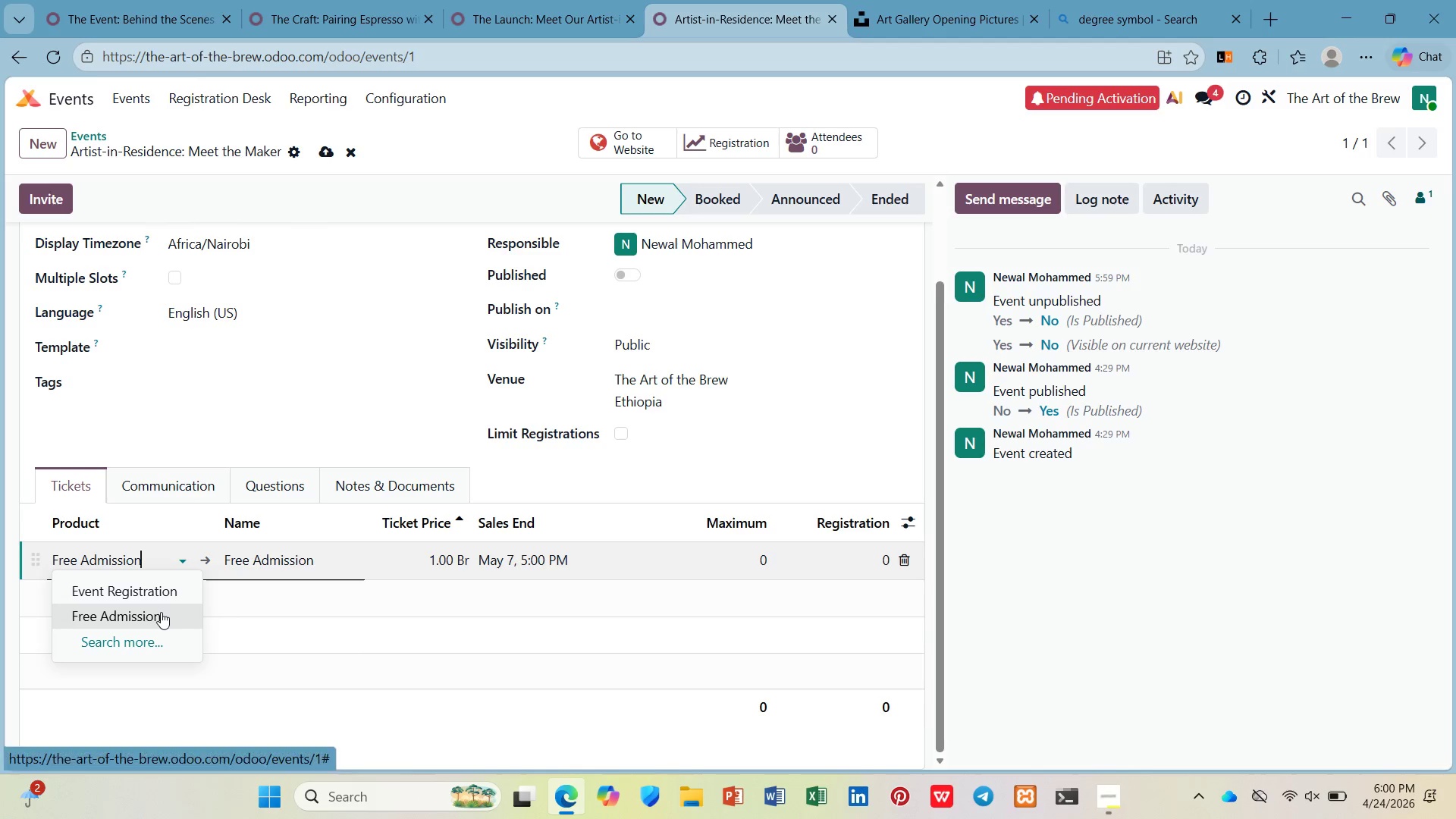 
left_click([158, 584])
 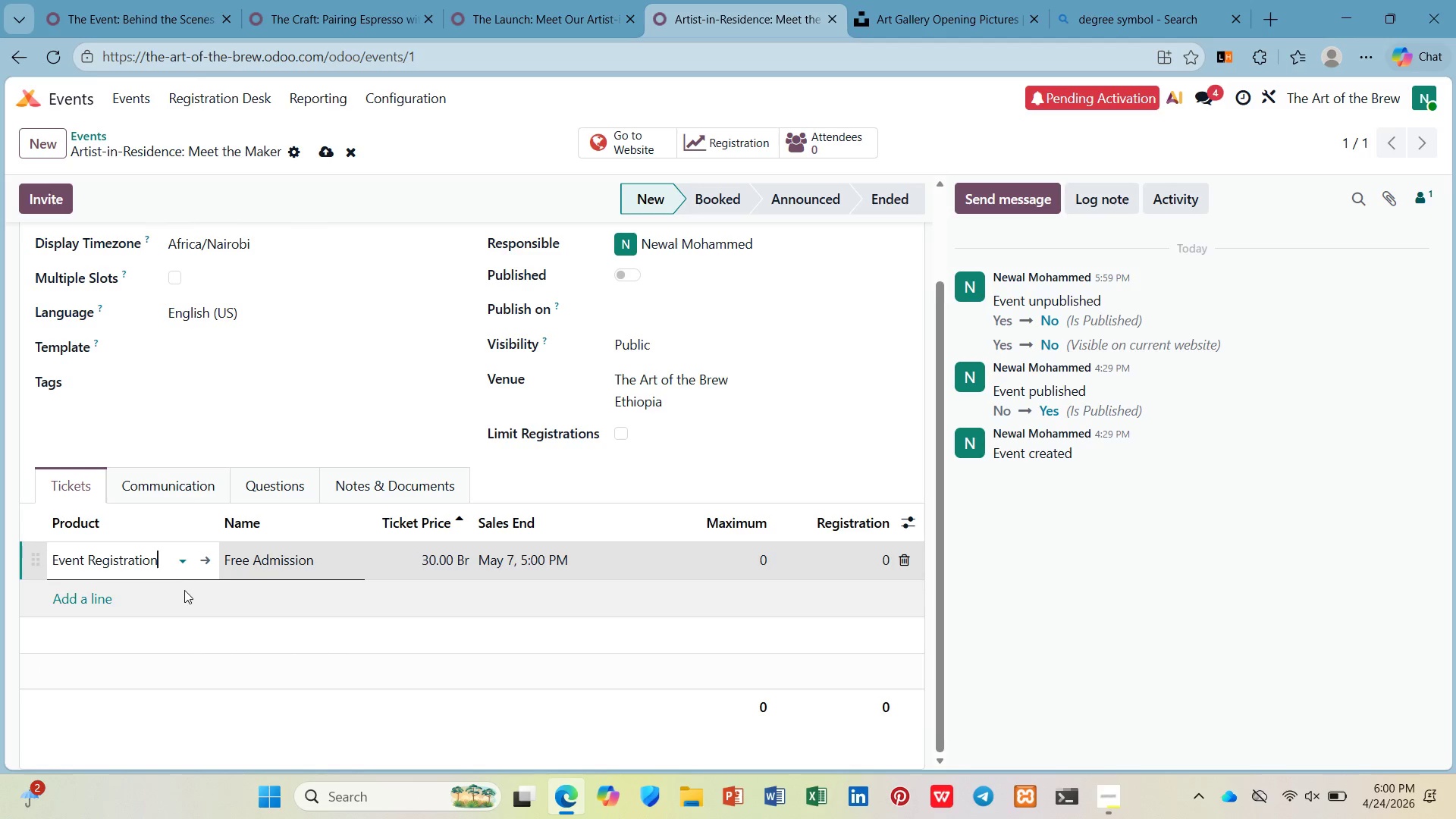 
left_click([186, 591])
 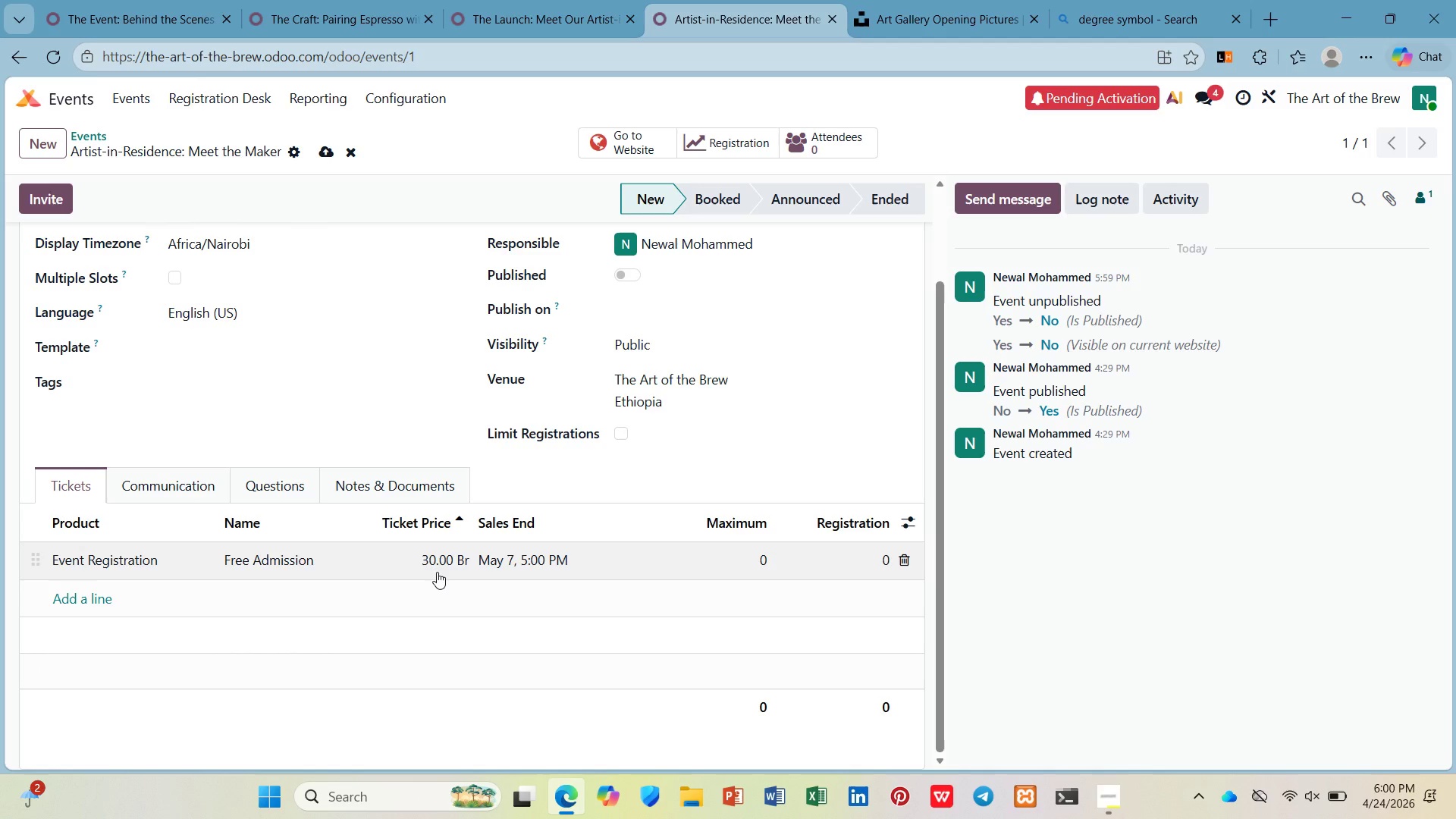 
wait(5.33)
 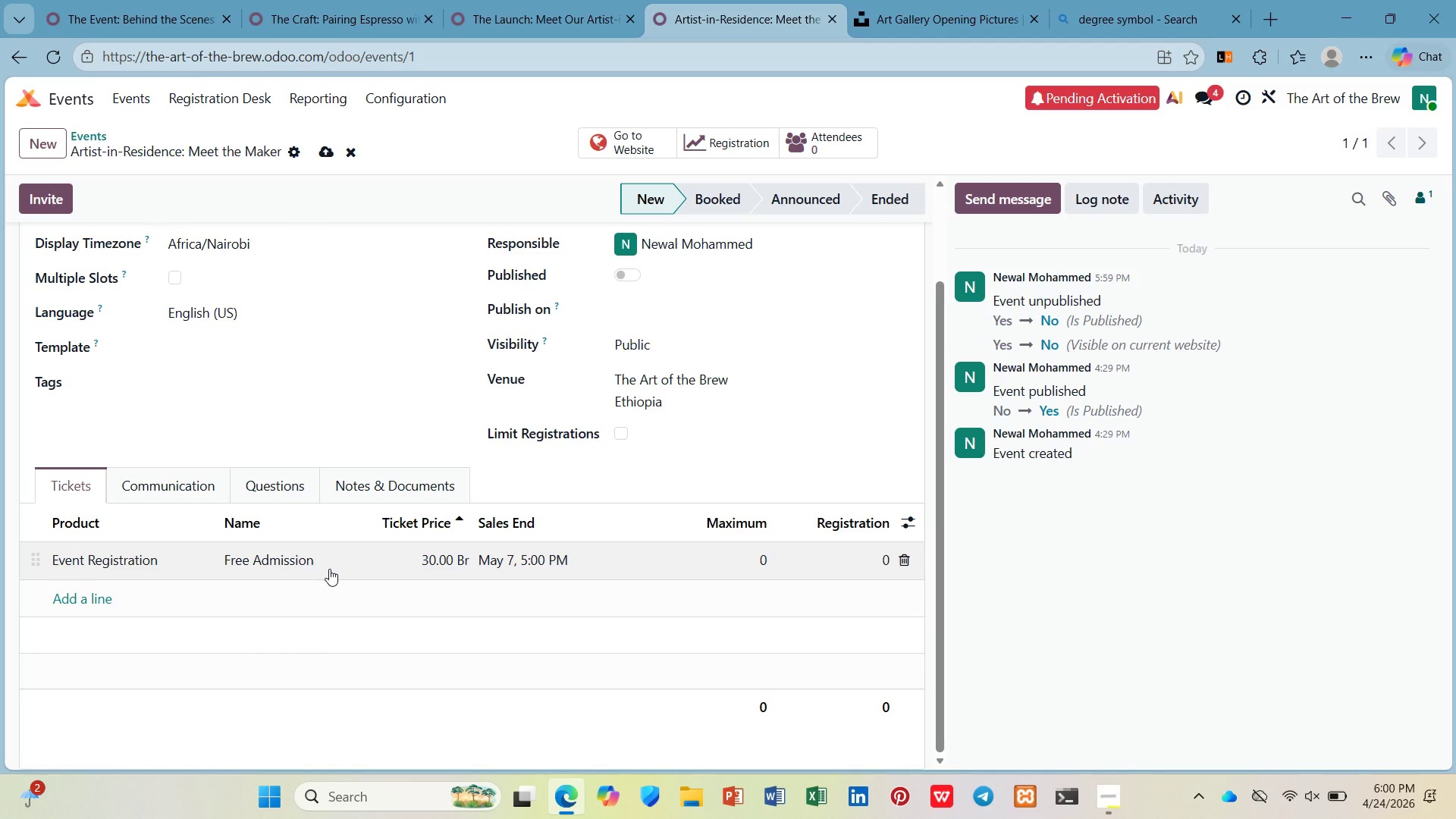 
left_click([437, 567])
 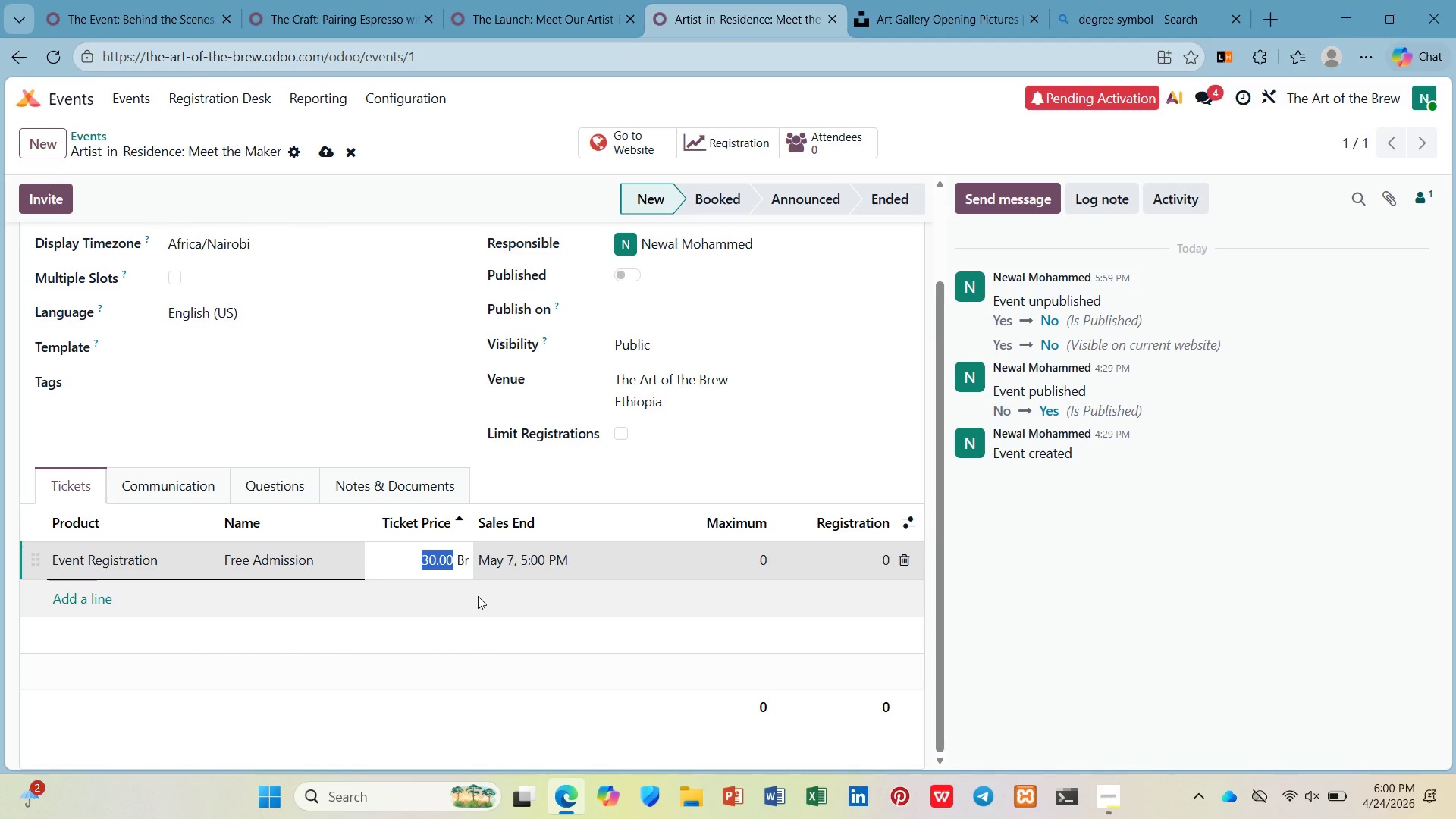 
key(0)
 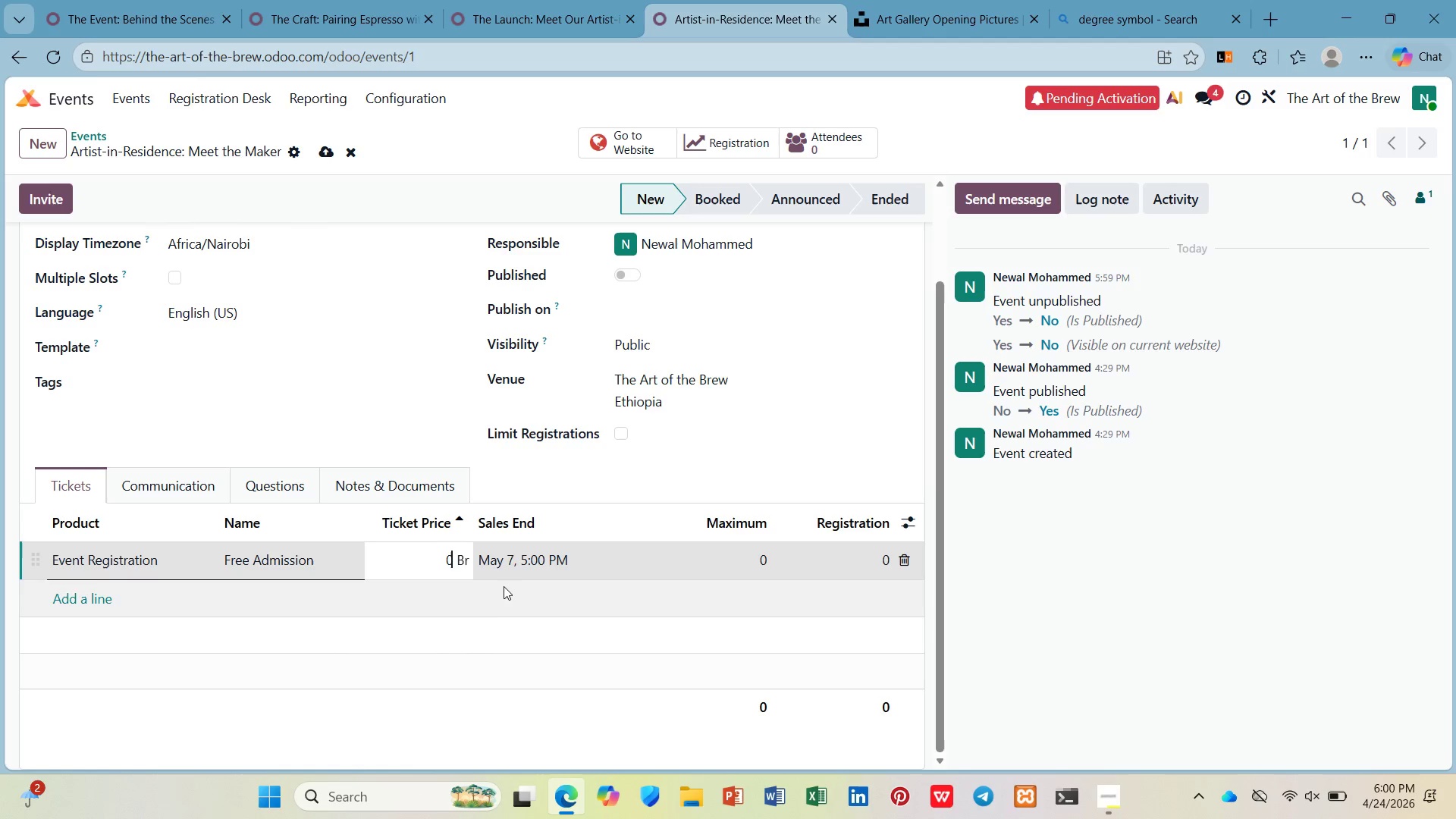 
left_click([577, 570])
 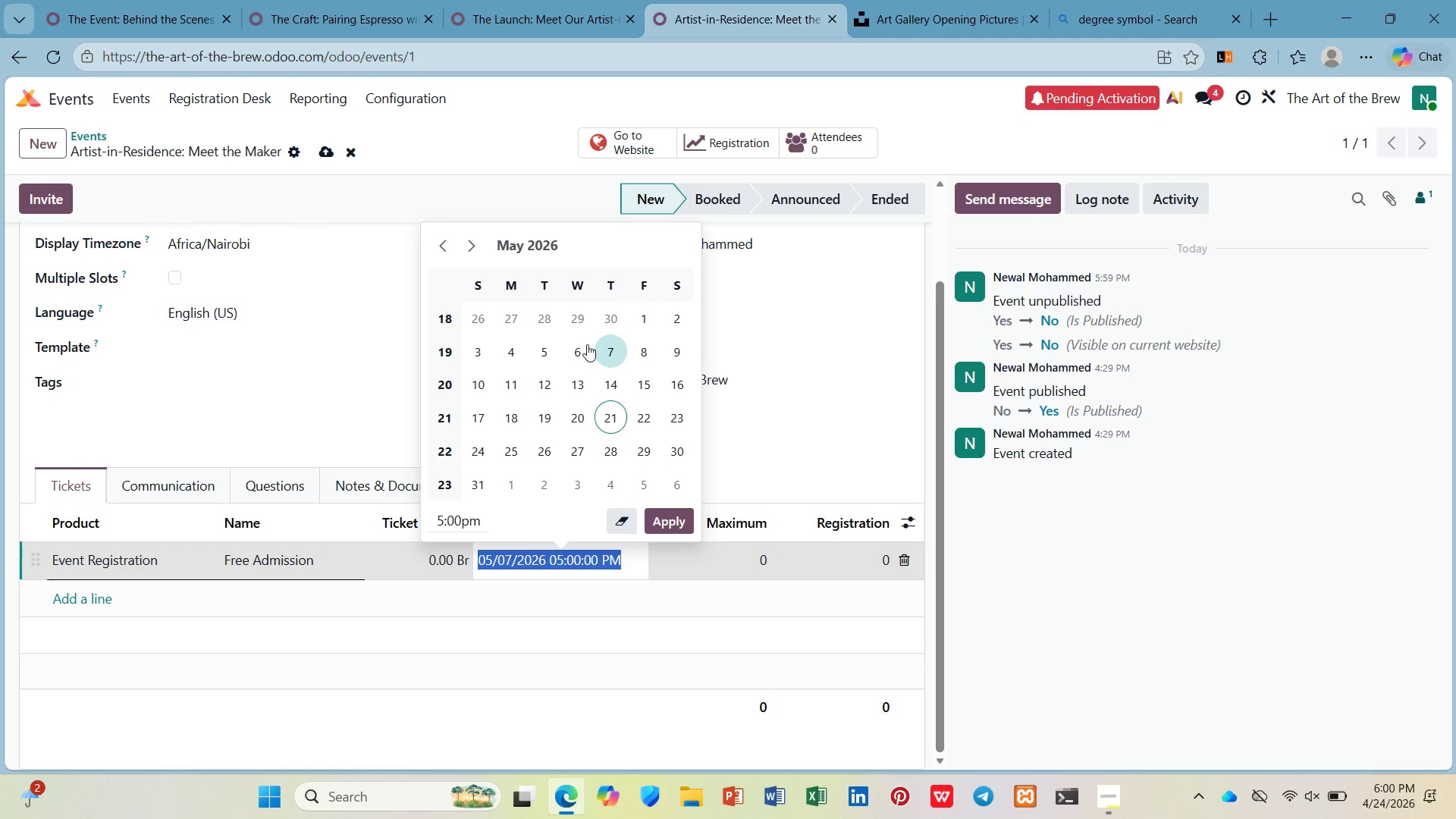 
wait(5.62)
 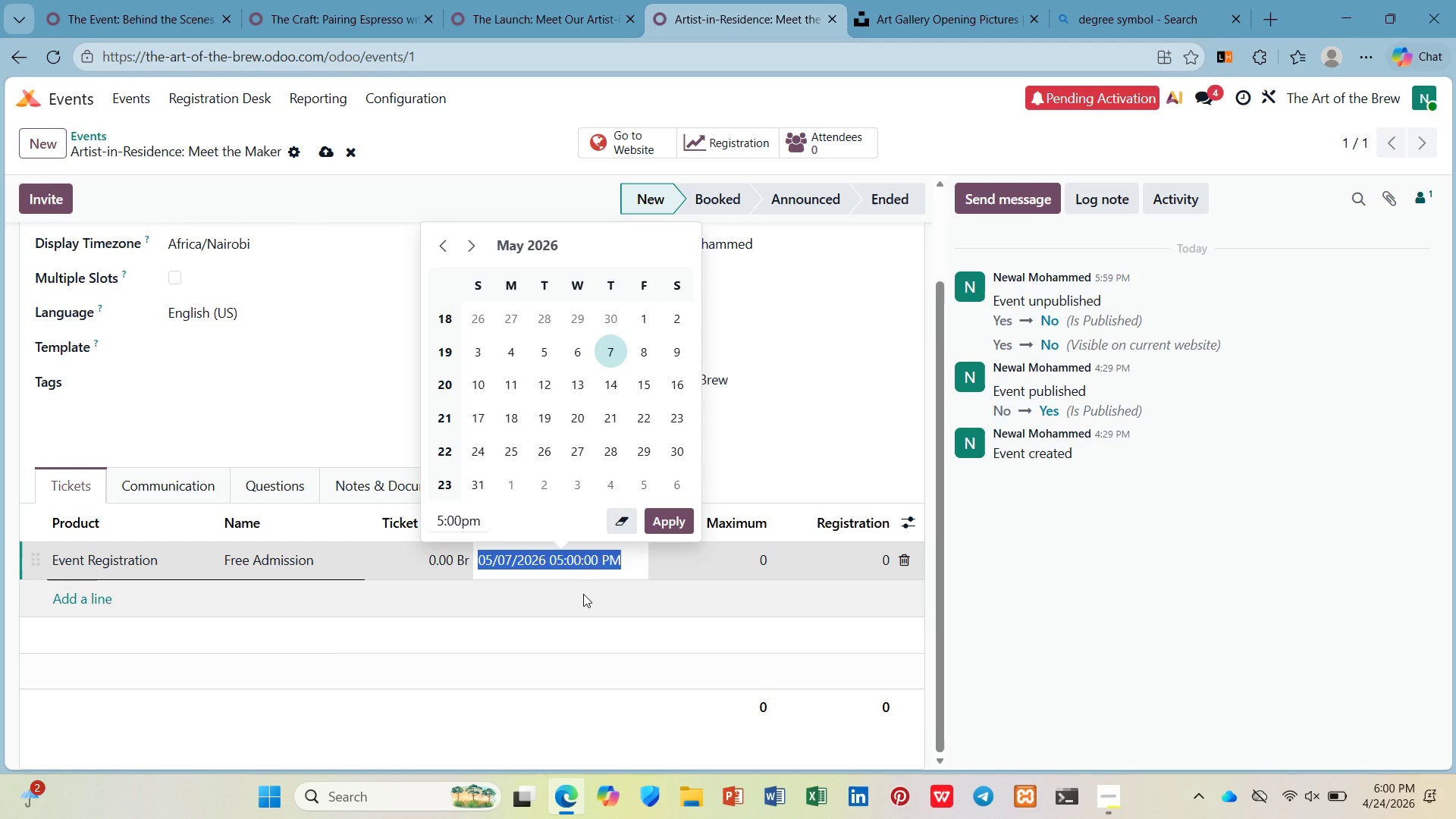 
left_click([711, 625])
 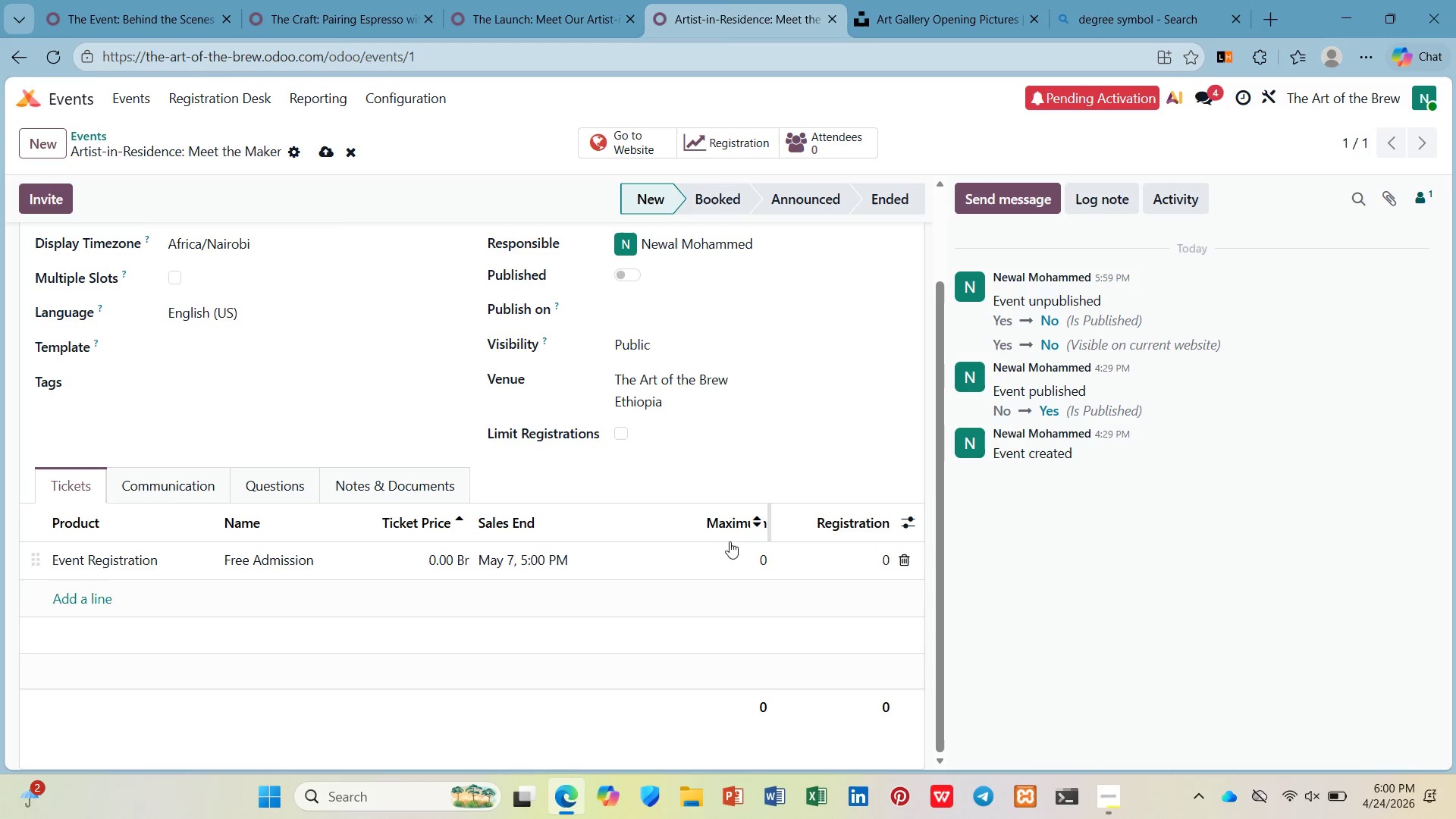 
mouse_move([785, 516])
 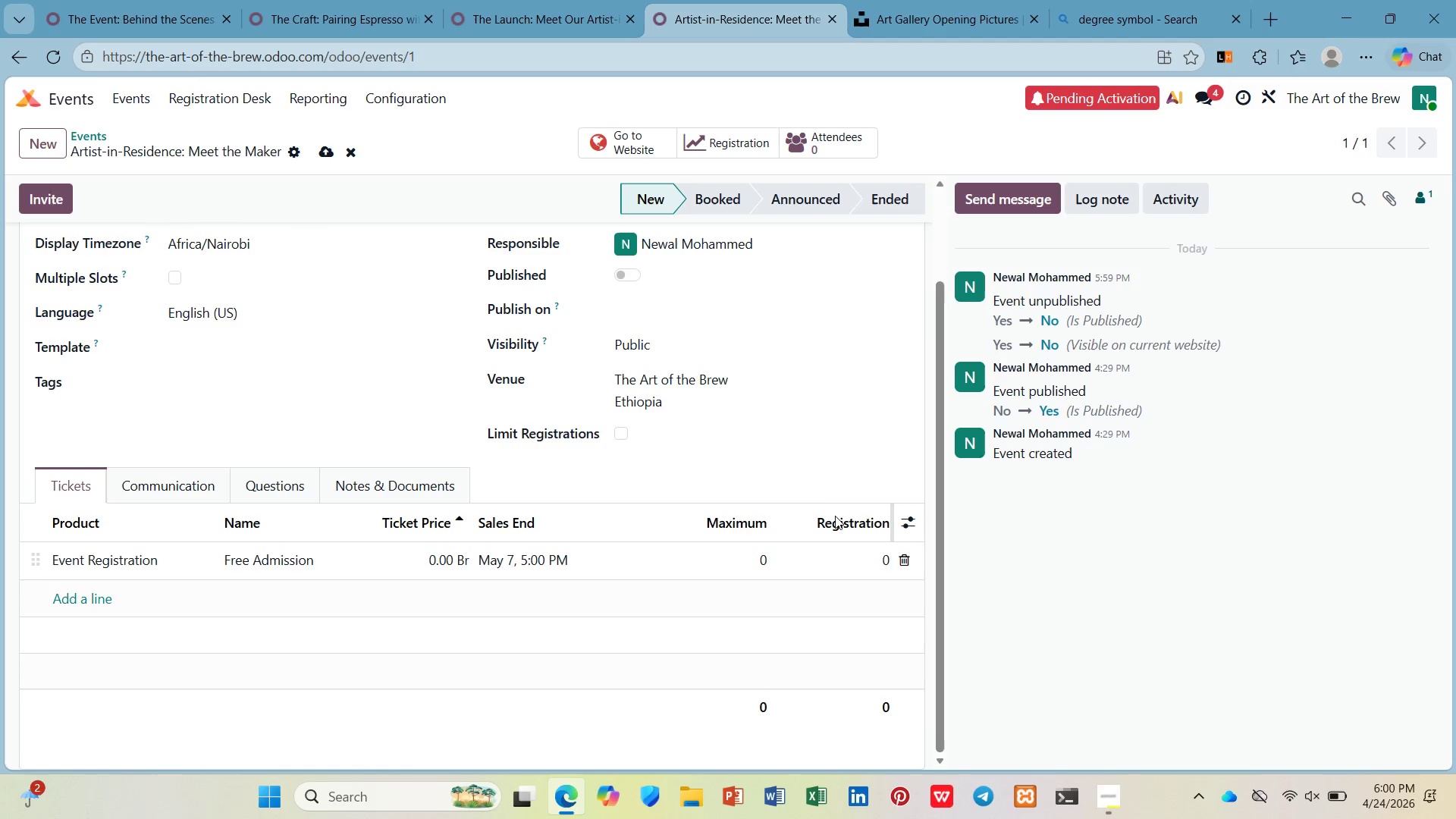 
mouse_move([853, 520])
 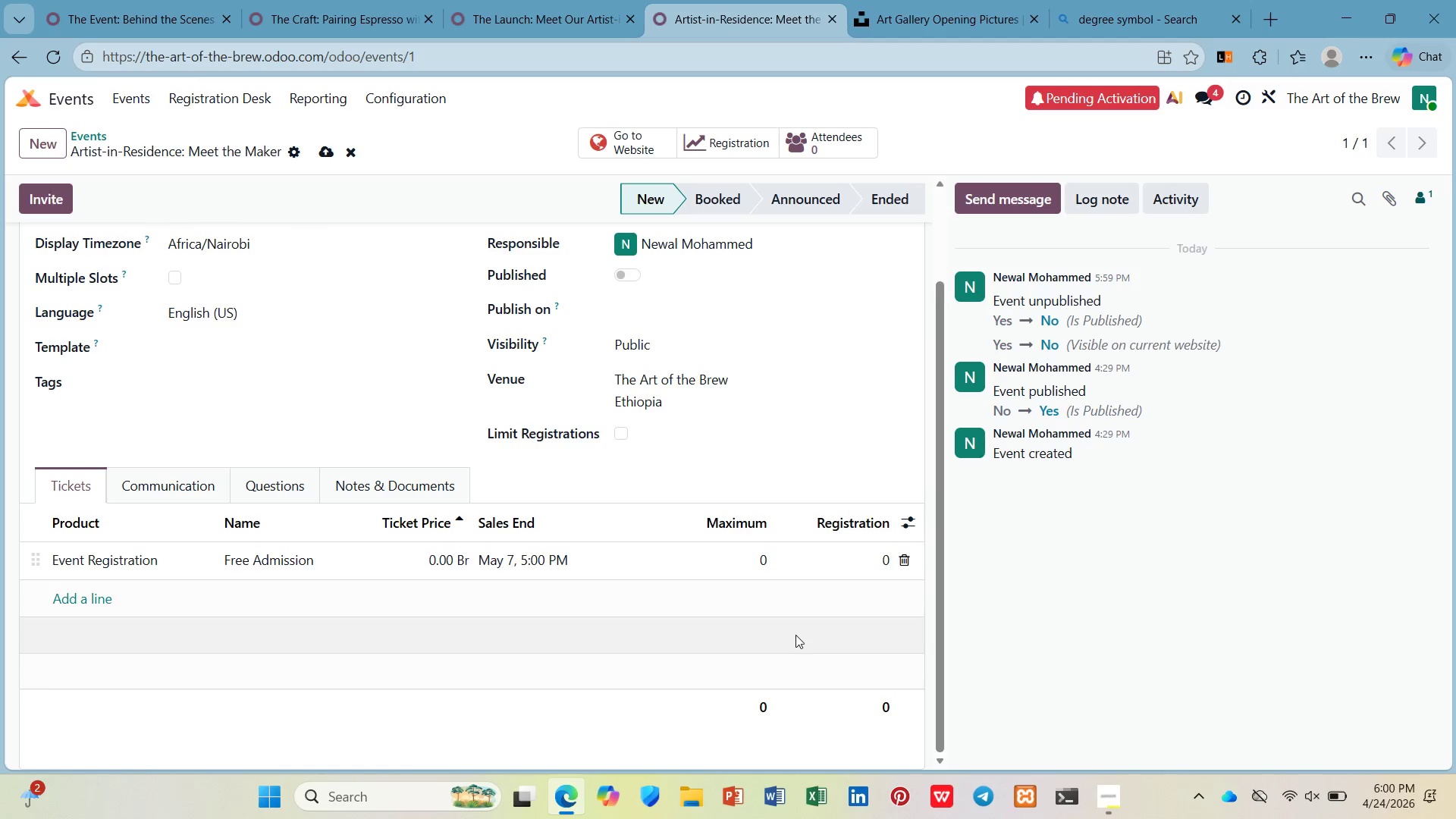 
scroll: coordinate [795, 632], scroll_direction: down, amount: 3.0
 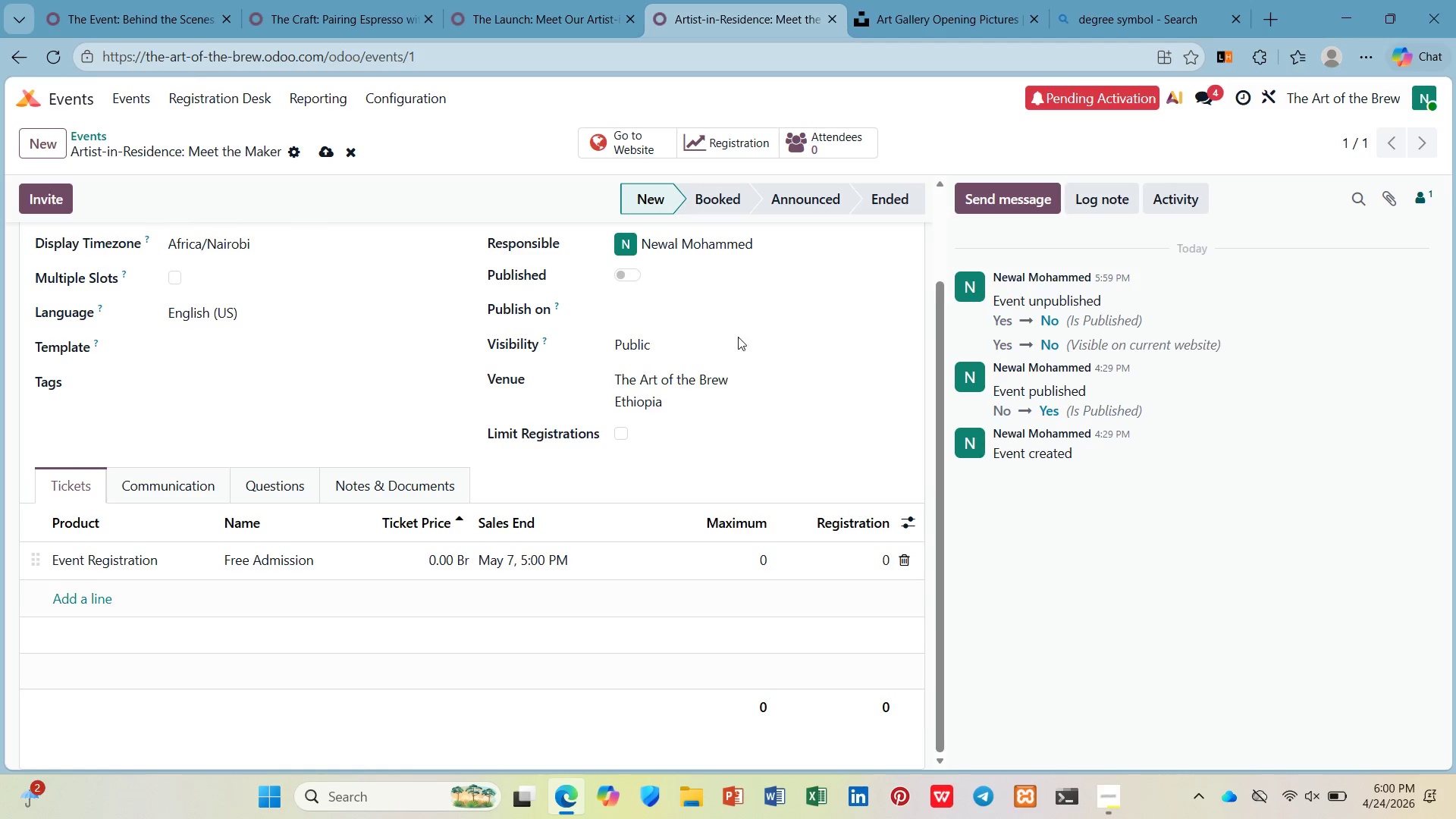 
scroll: coordinate [651, 318], scroll_direction: up, amount: 3.0
 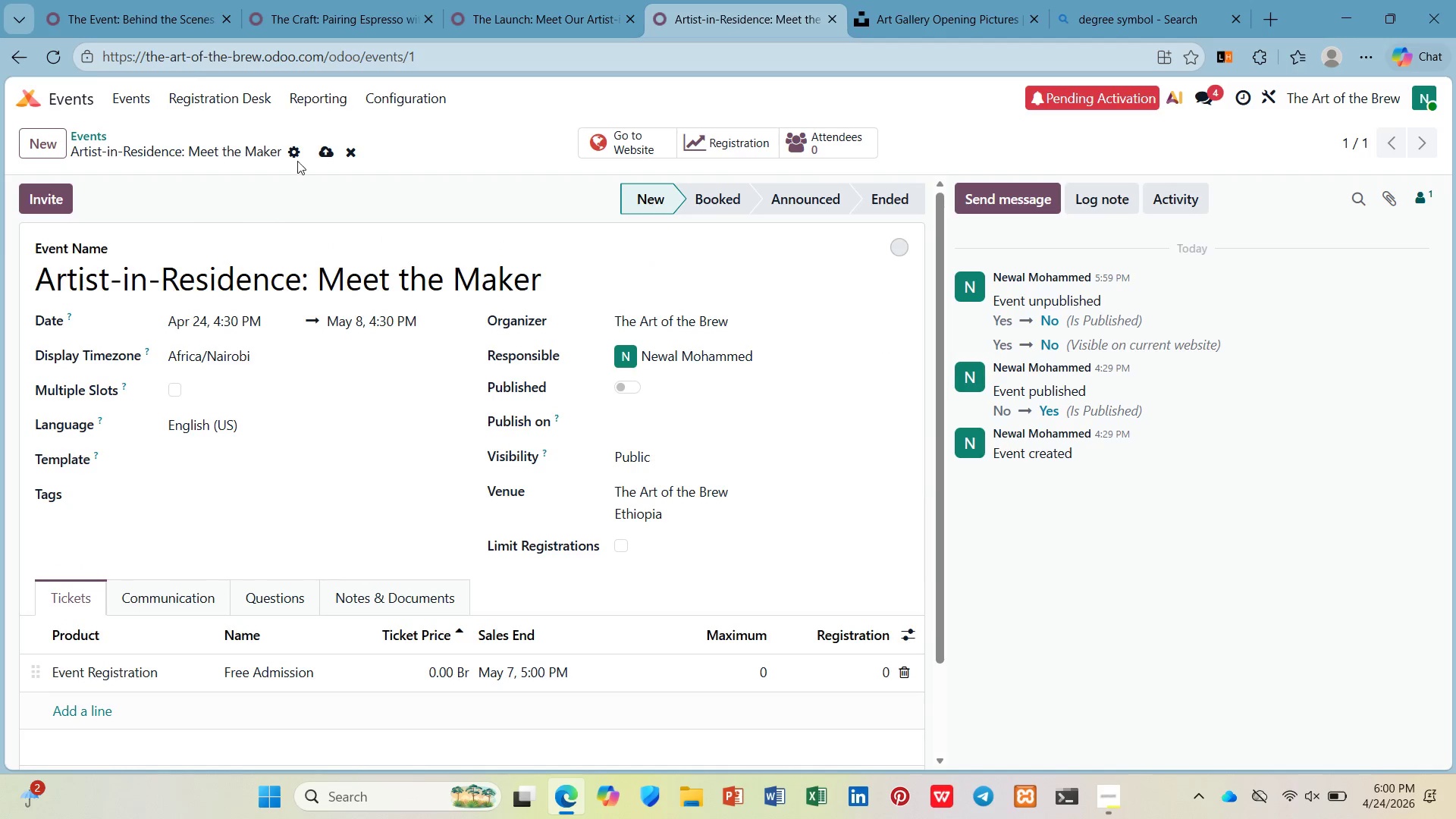 
left_click([322, 148])
 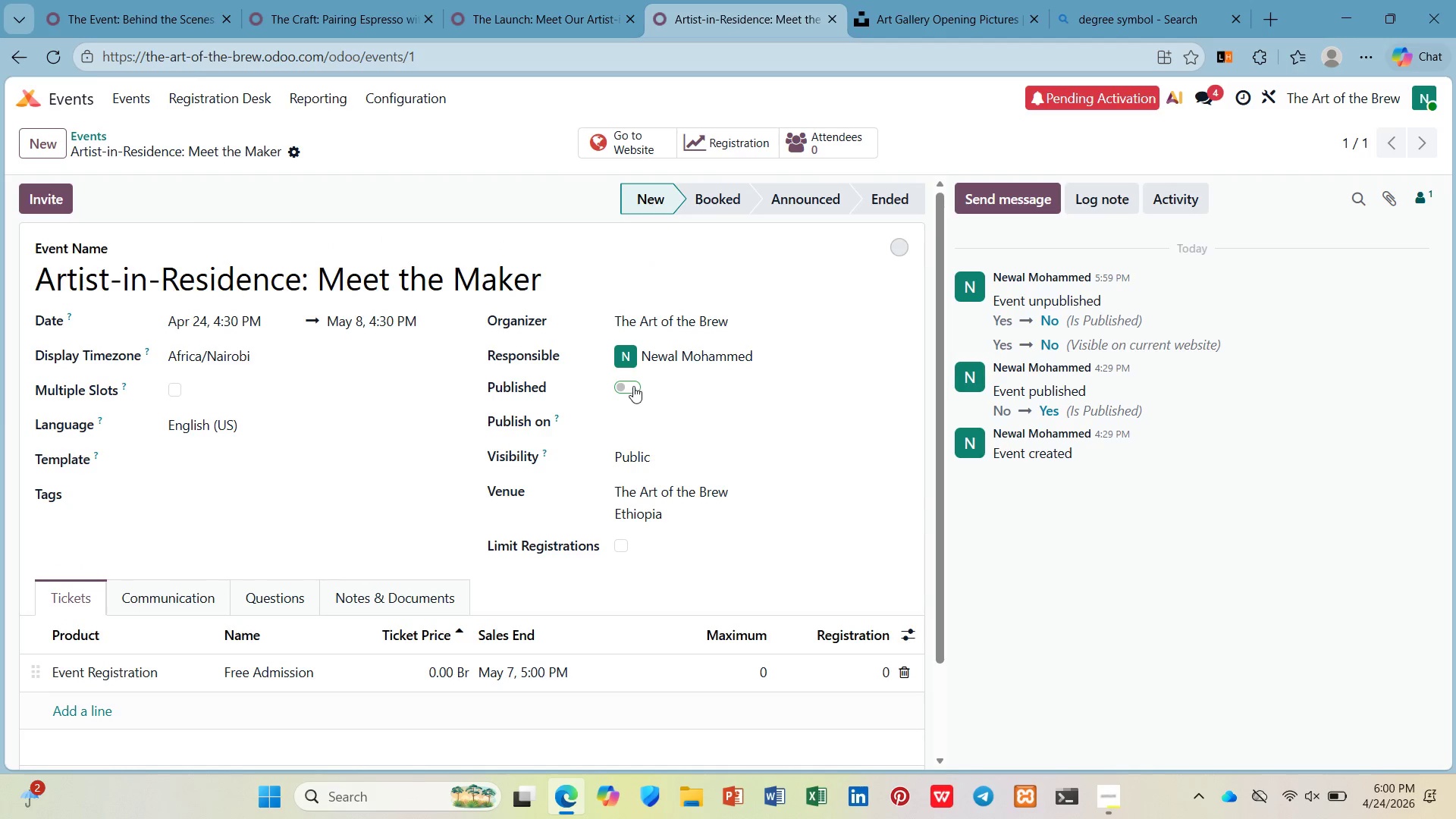 
left_click([632, 382])
 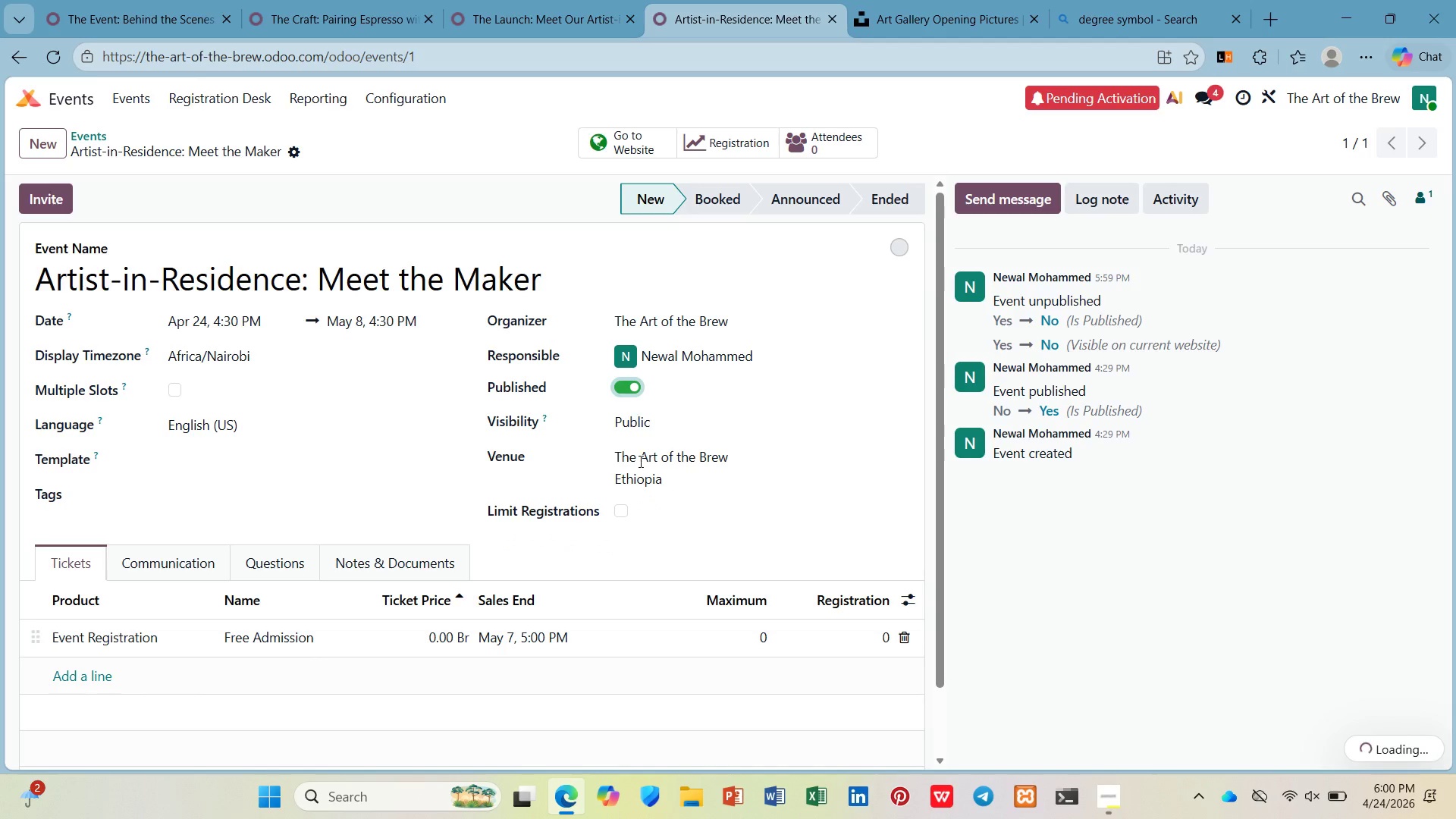 
mouse_move([617, 487])
 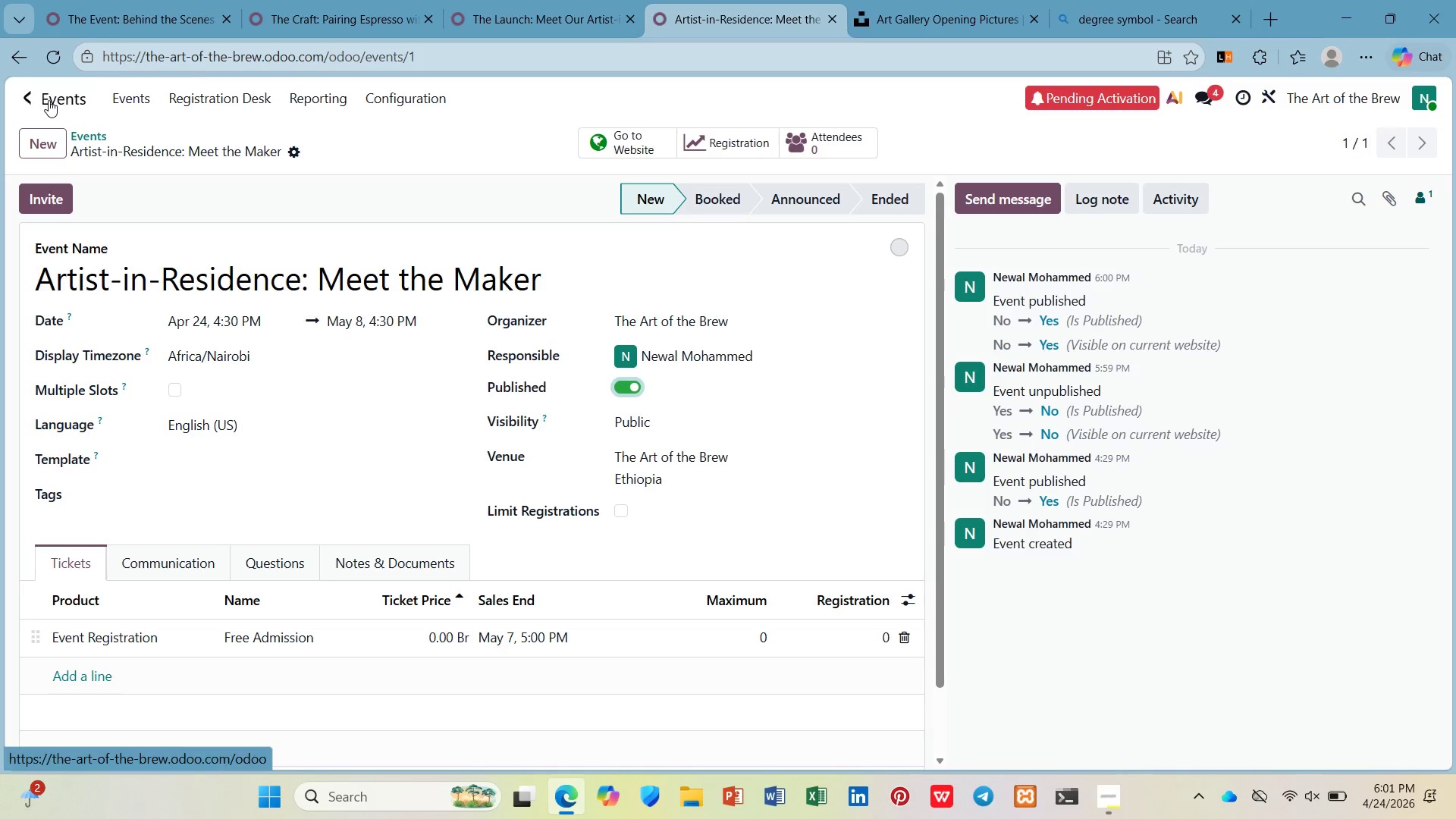 
wait(23.41)
 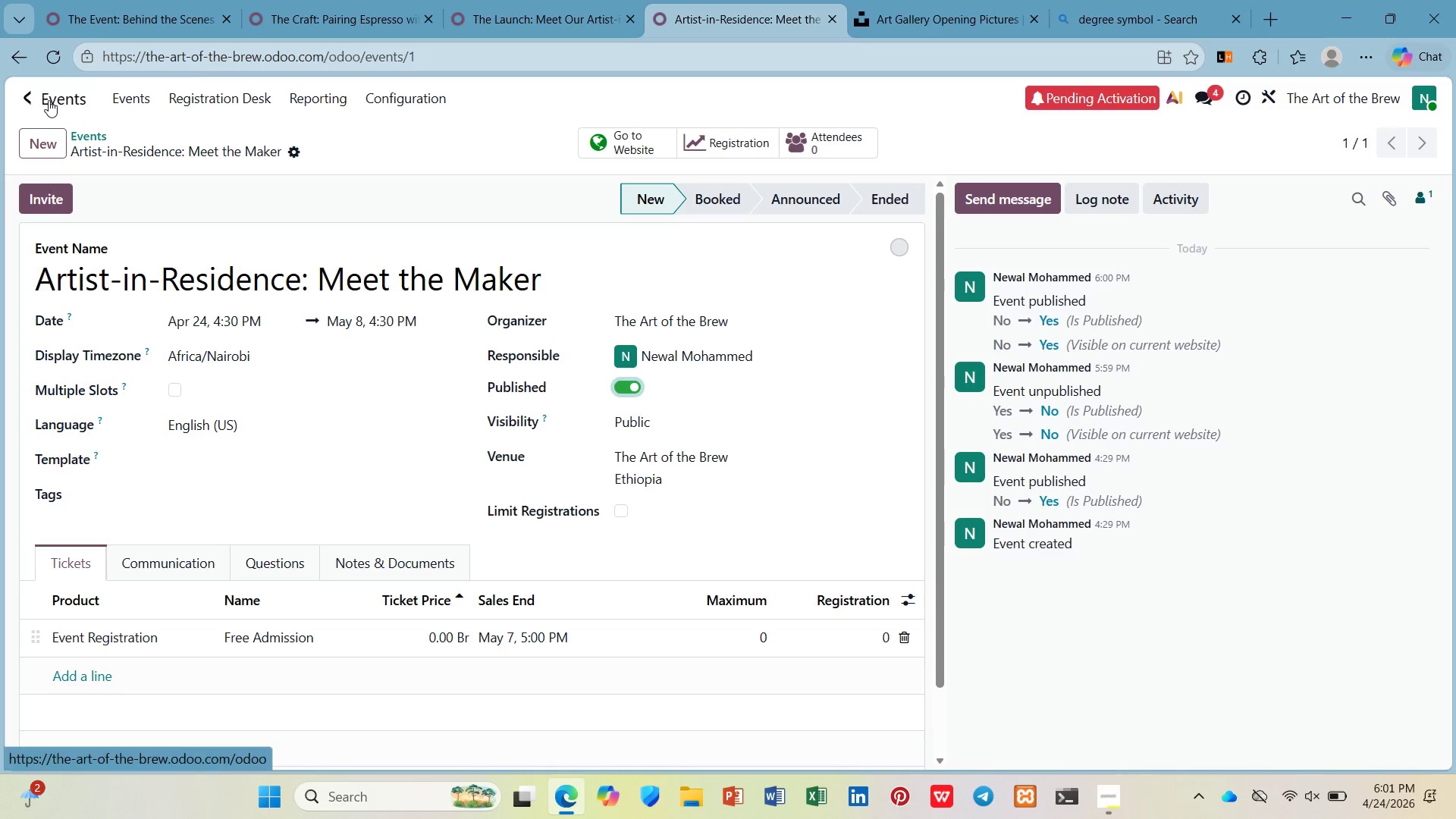 
left_click([222, 278])
 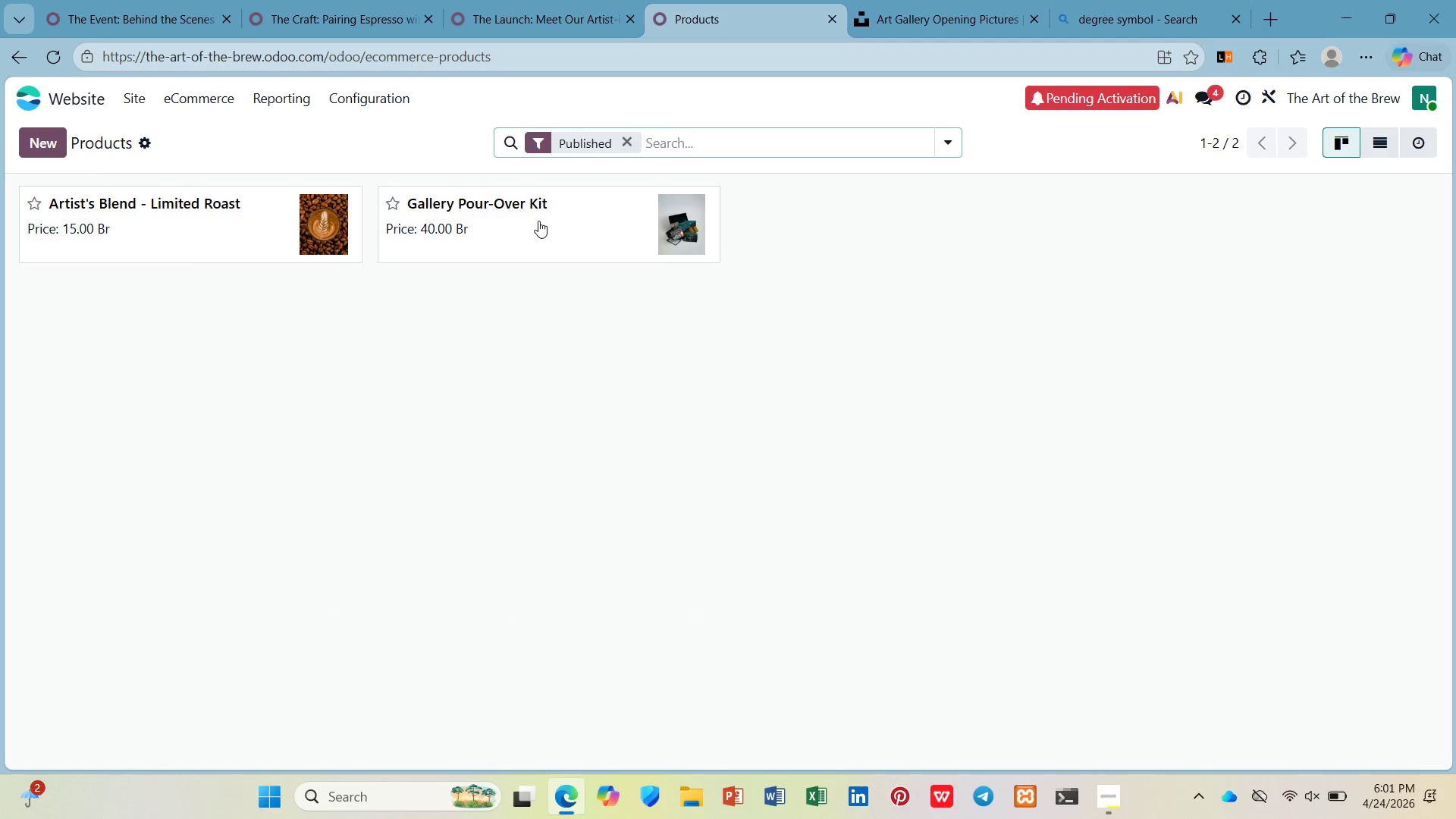 
wait(13.3)
 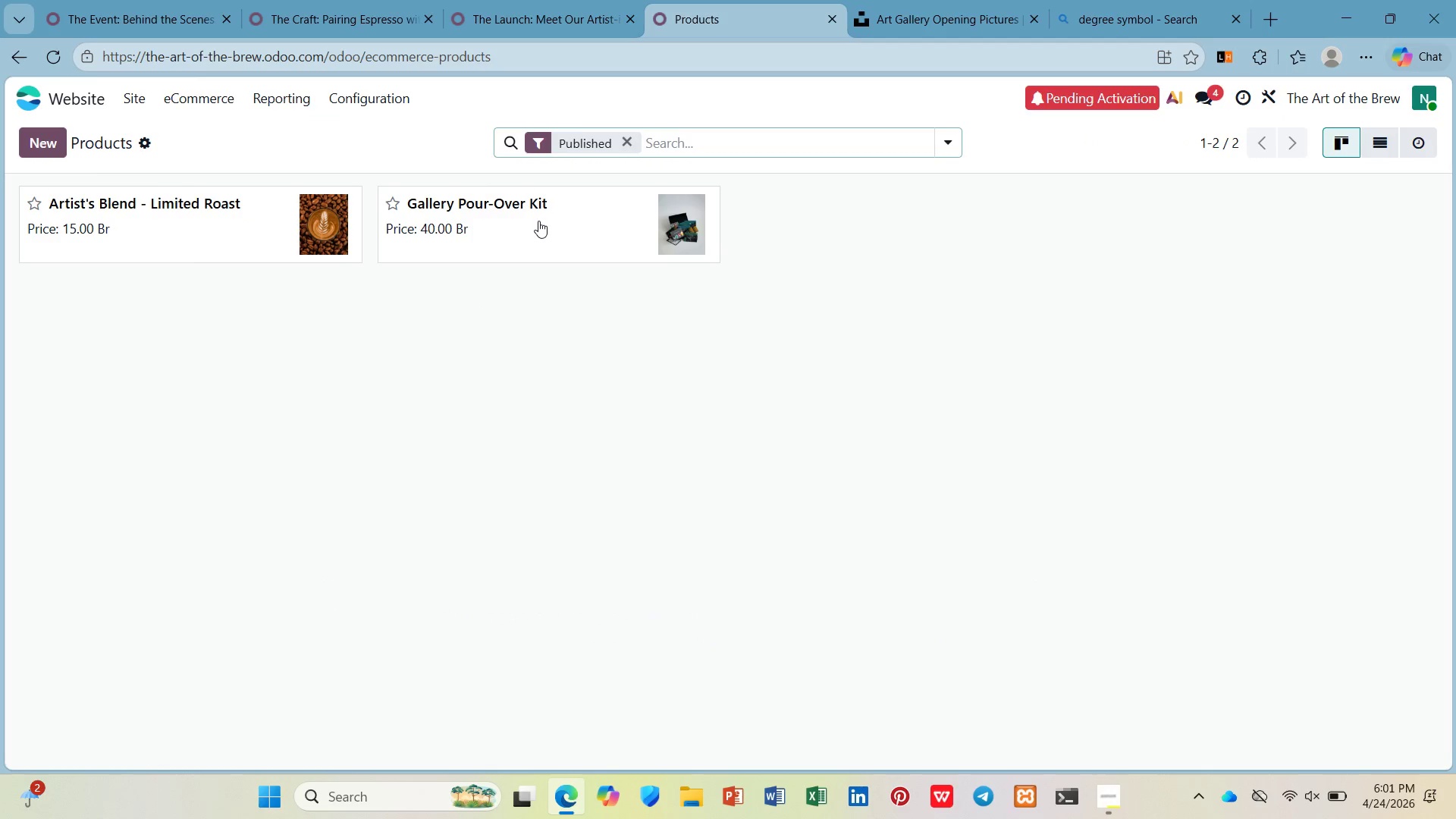 
left_click([171, 199])
 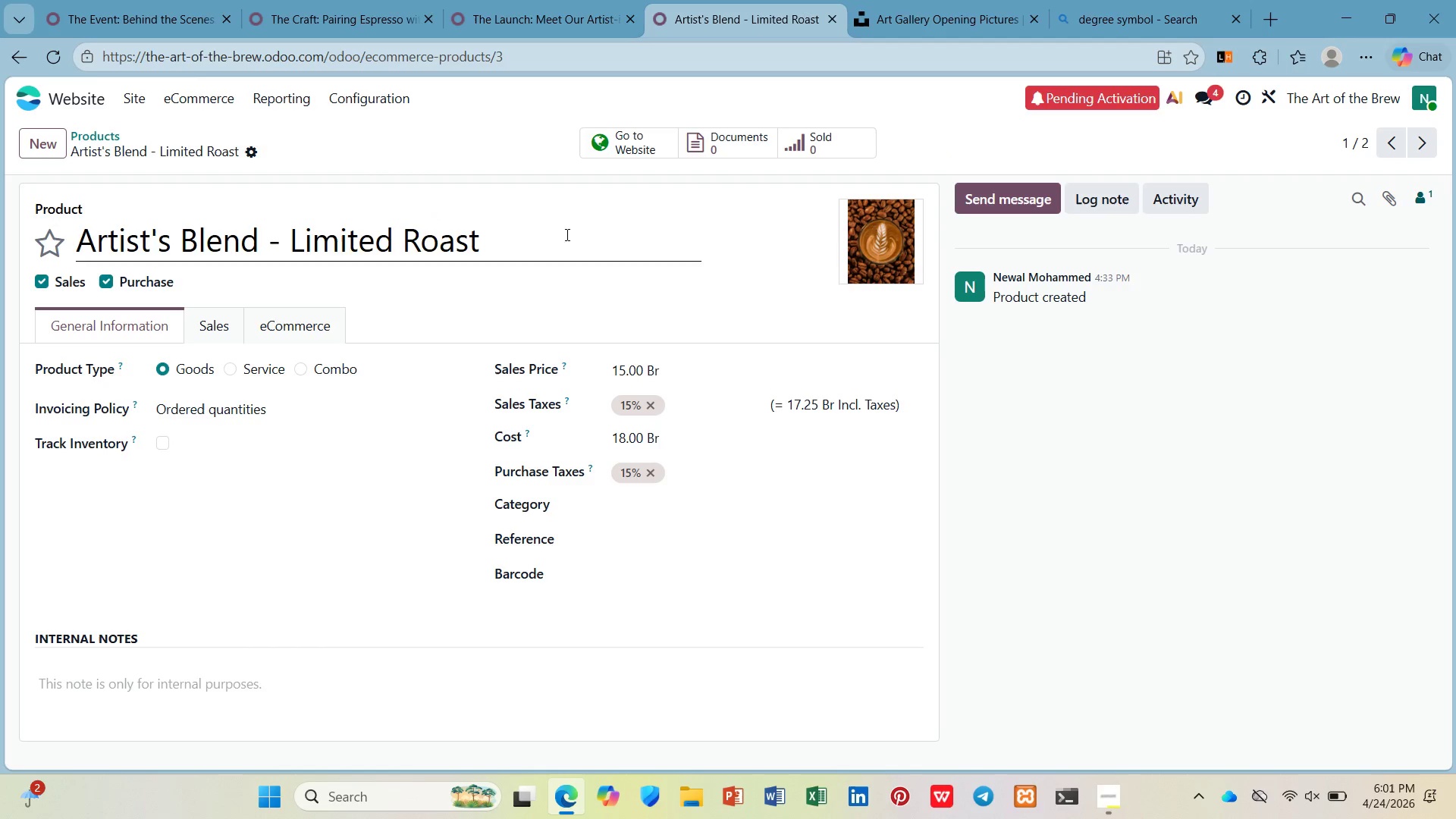 
left_click([629, 376])
 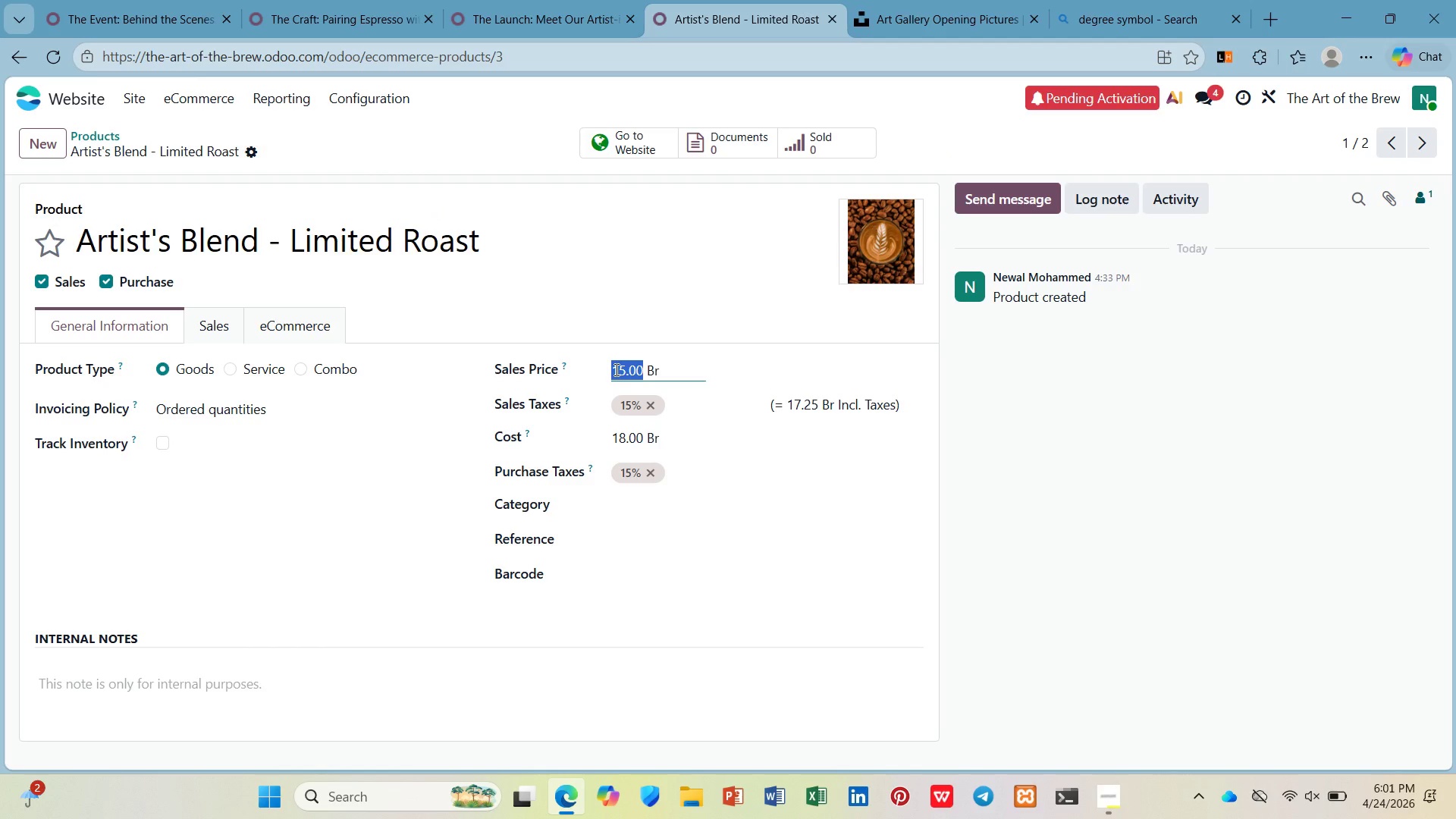 
hold_key(key=Numpad1, duration=0.31)
 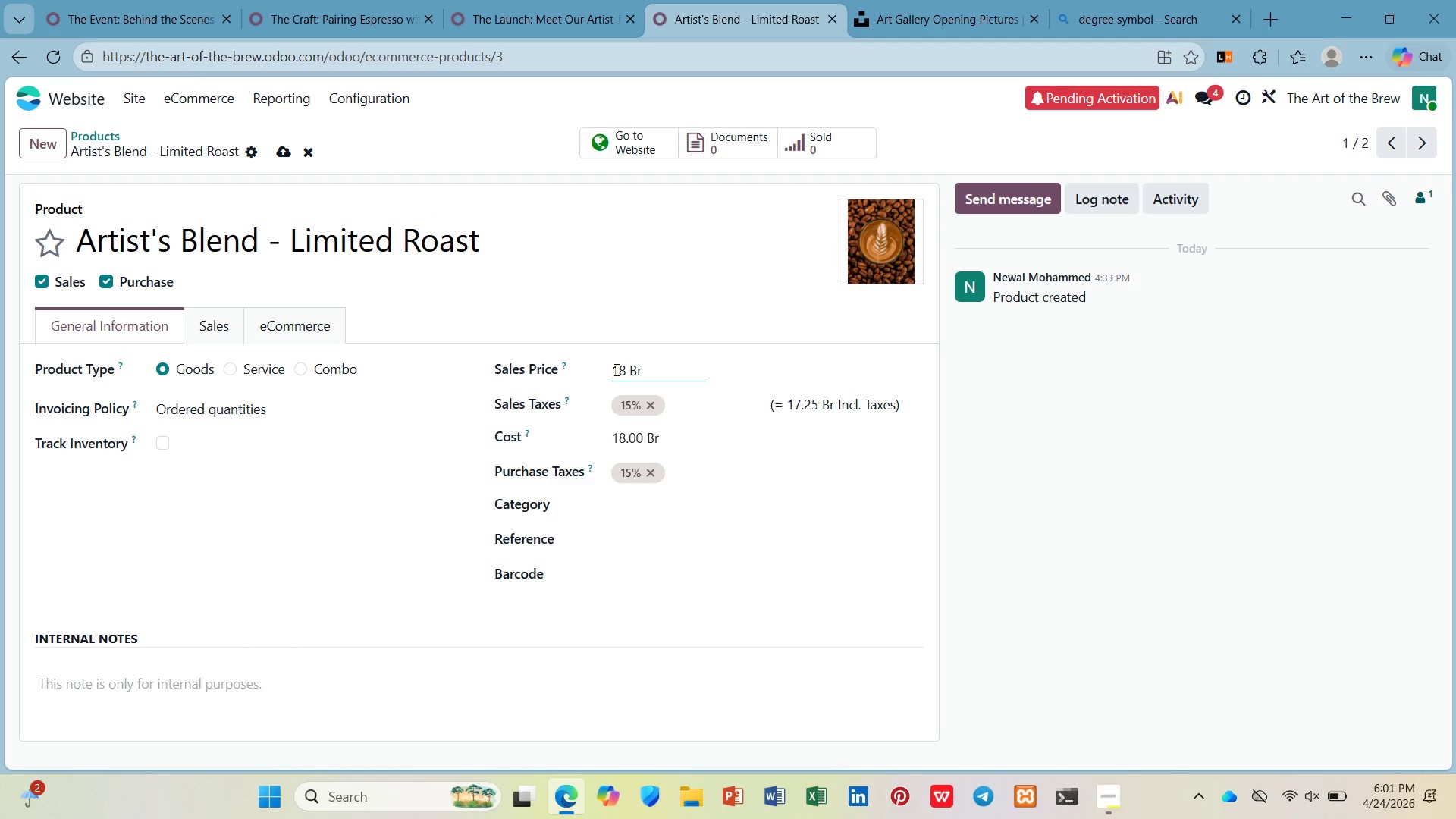 
key(Numpad8)
 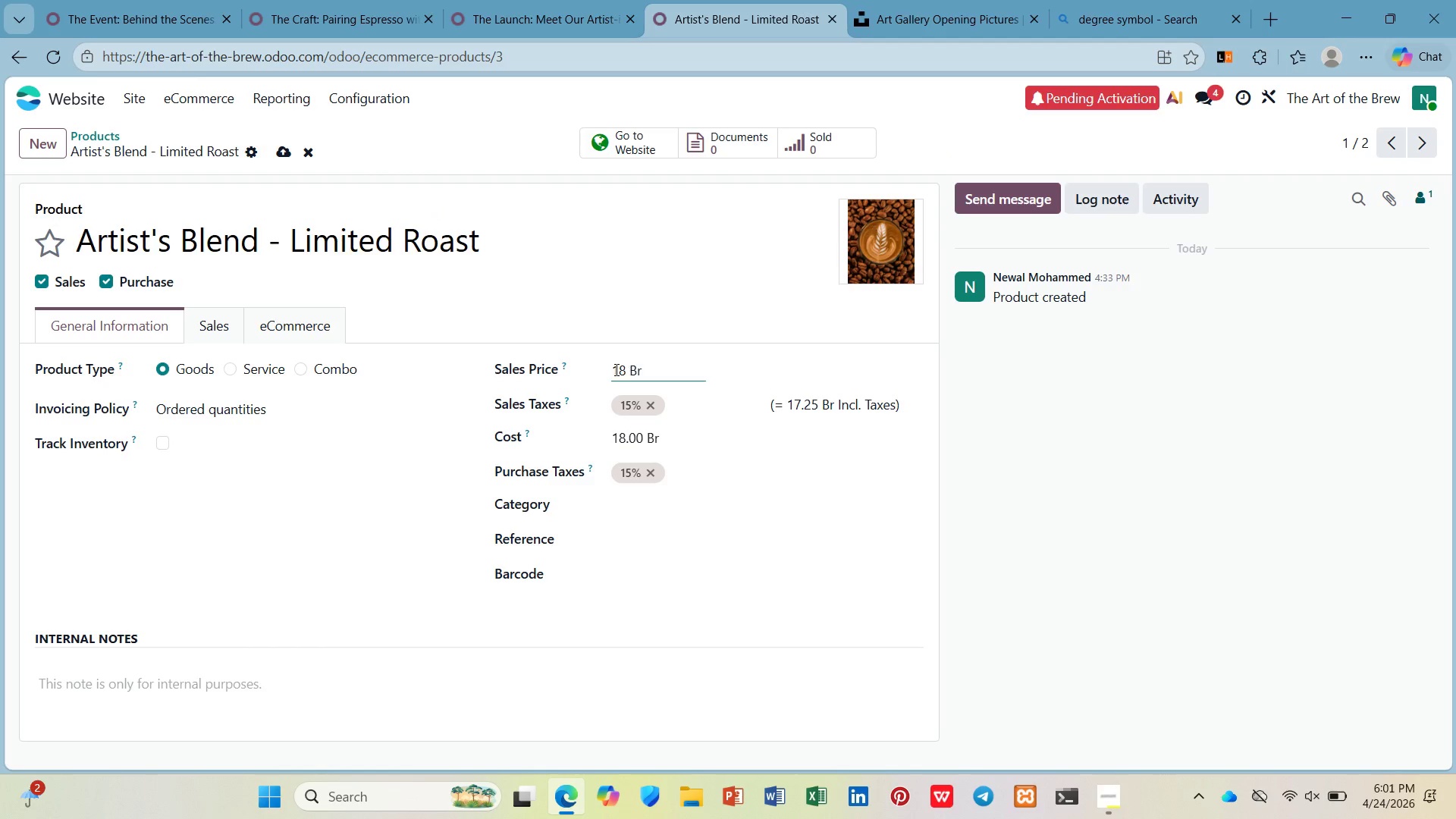 
key(NumpadEnter)
 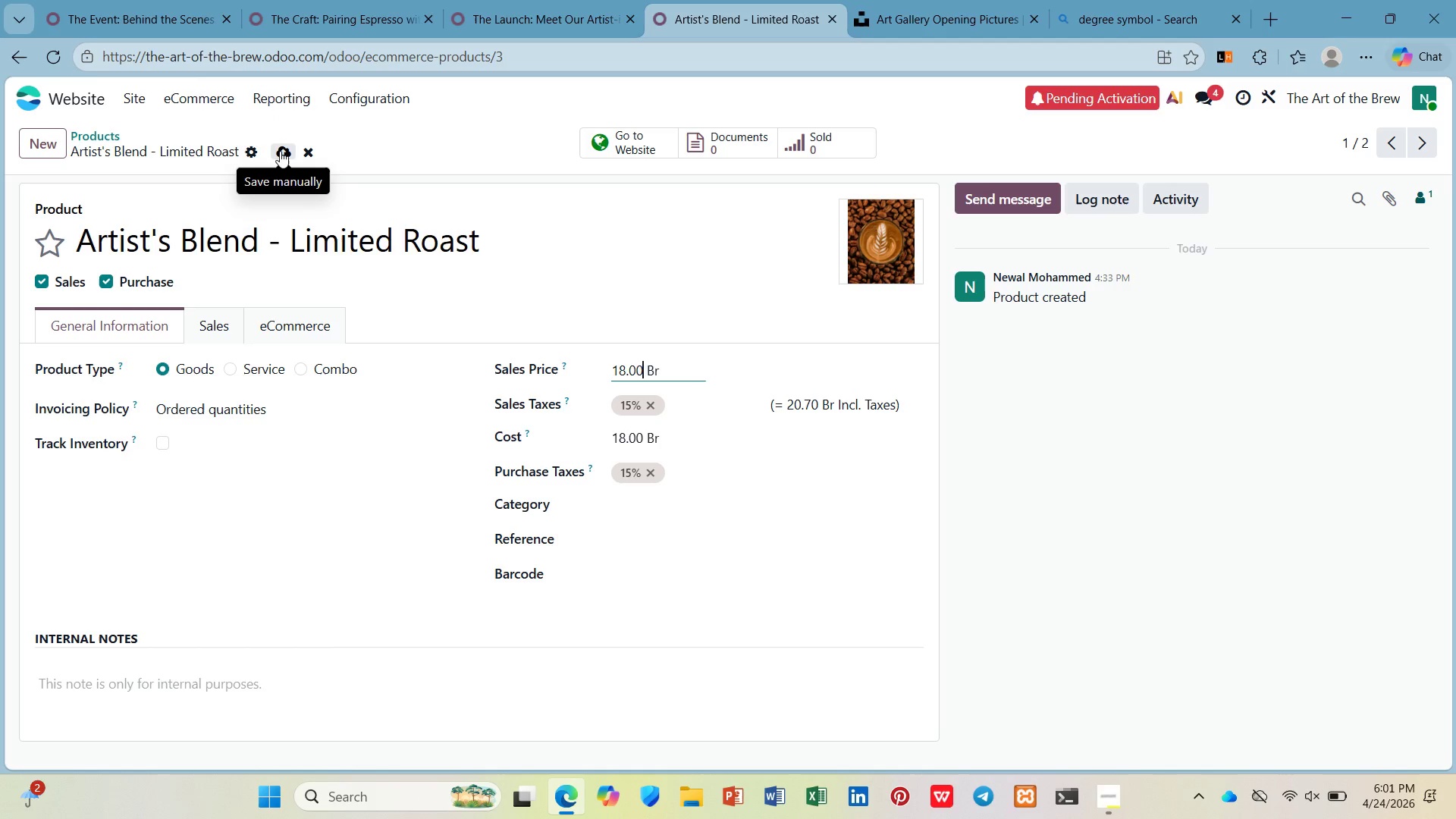 
wait(15.11)
 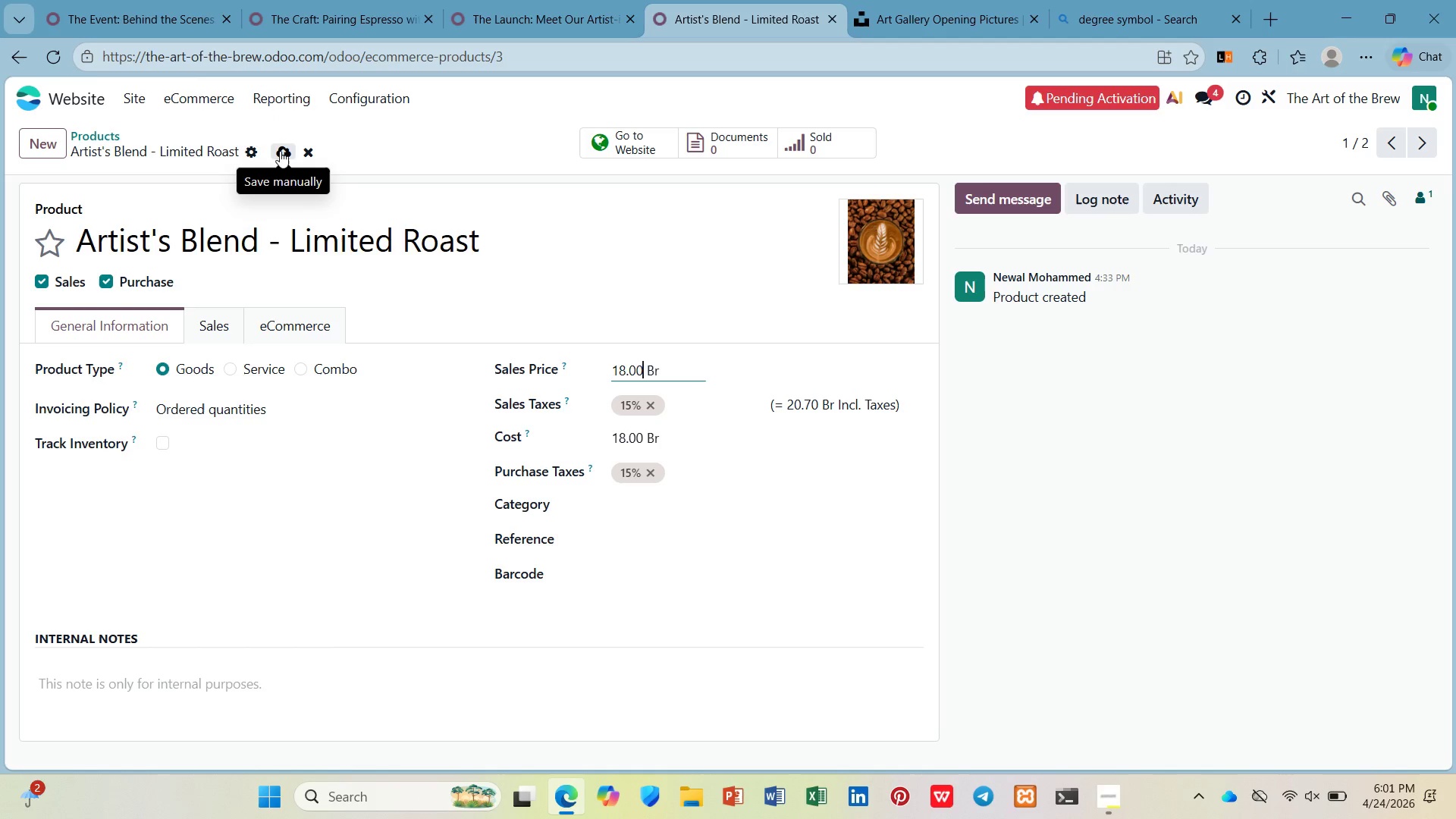 
left_click([280, 151])
 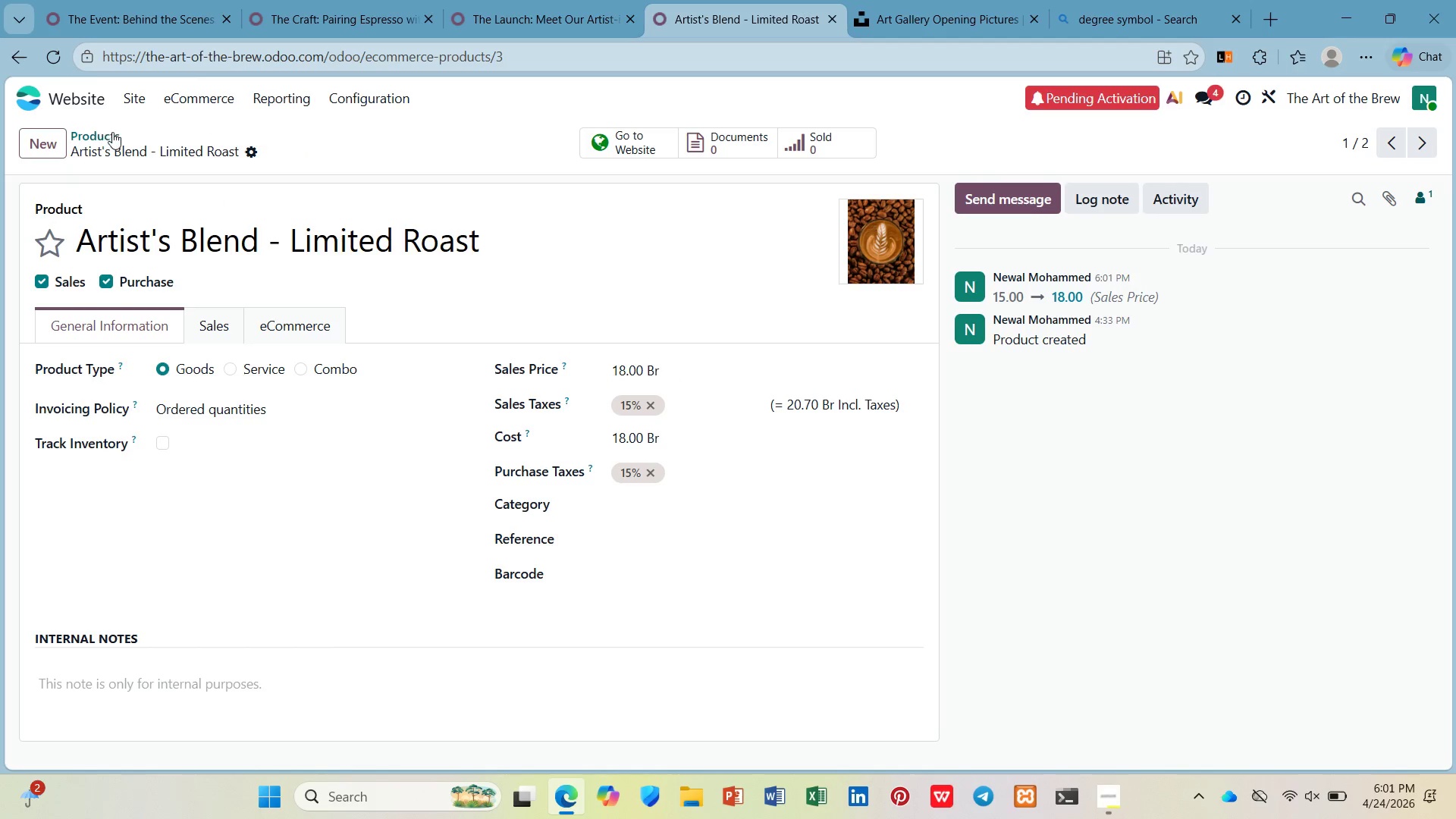 
left_click([113, 132])
 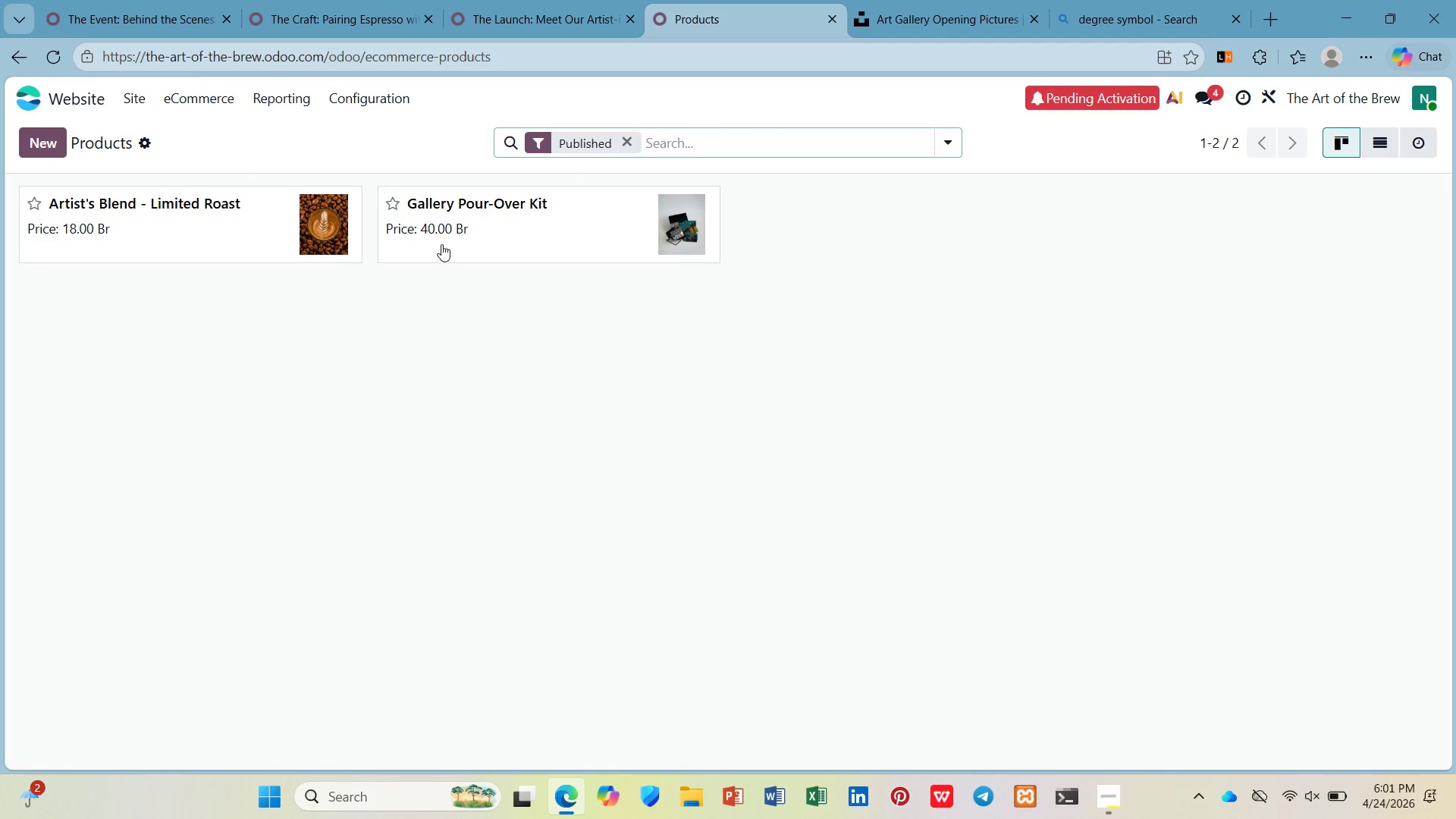 
left_click([444, 233])
 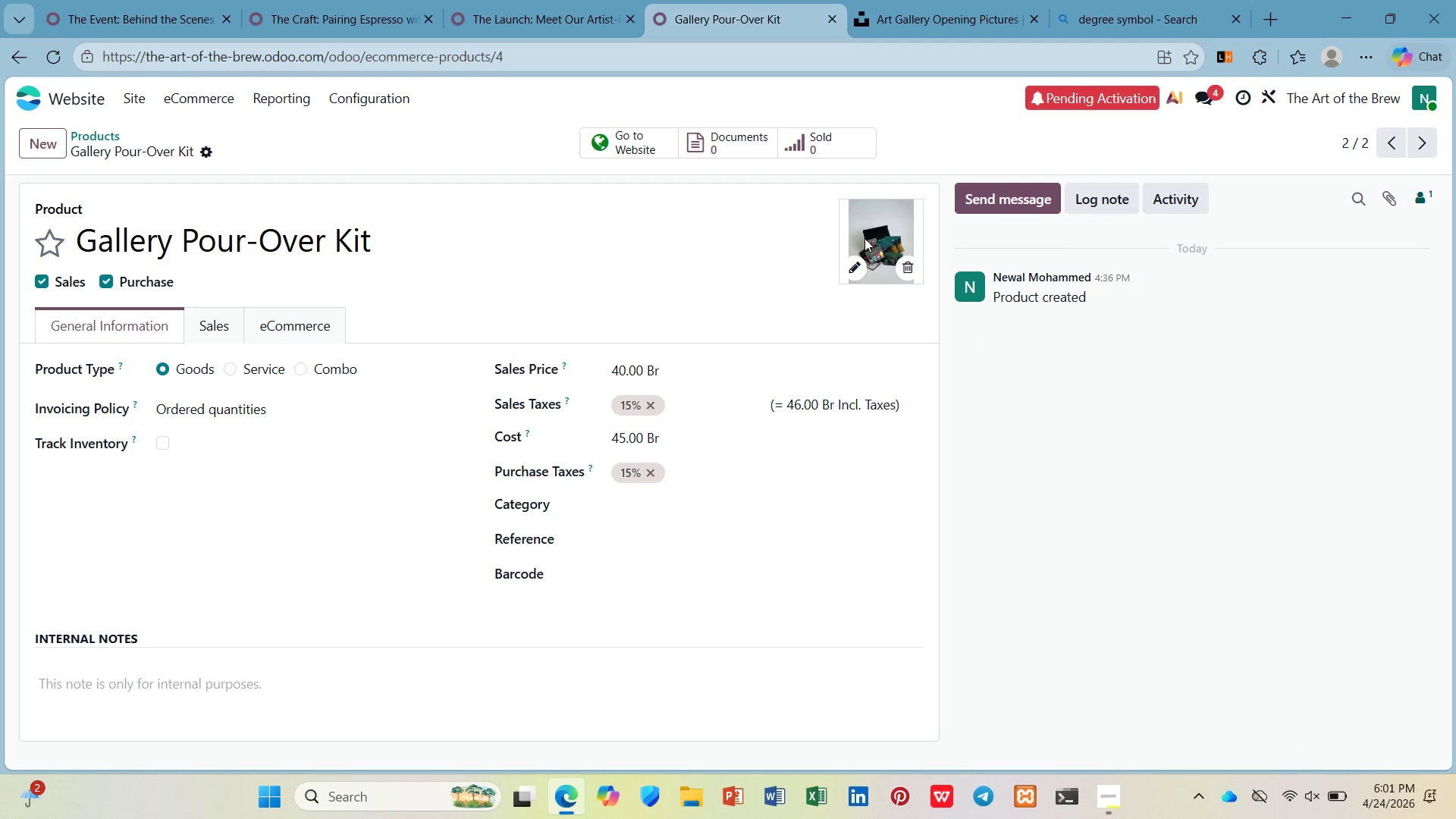 
left_click([629, 366])
 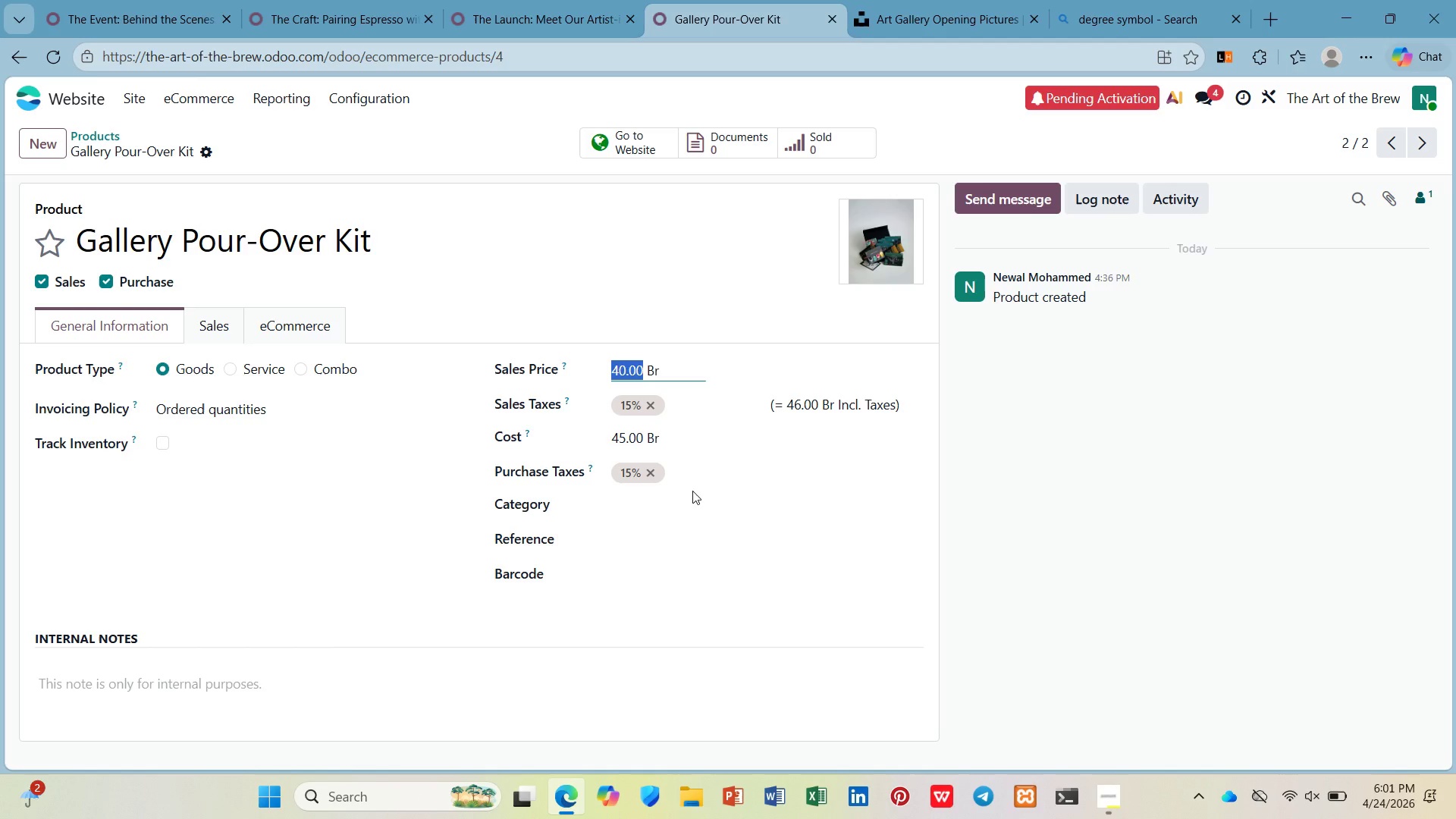 
key(Numpad4)
 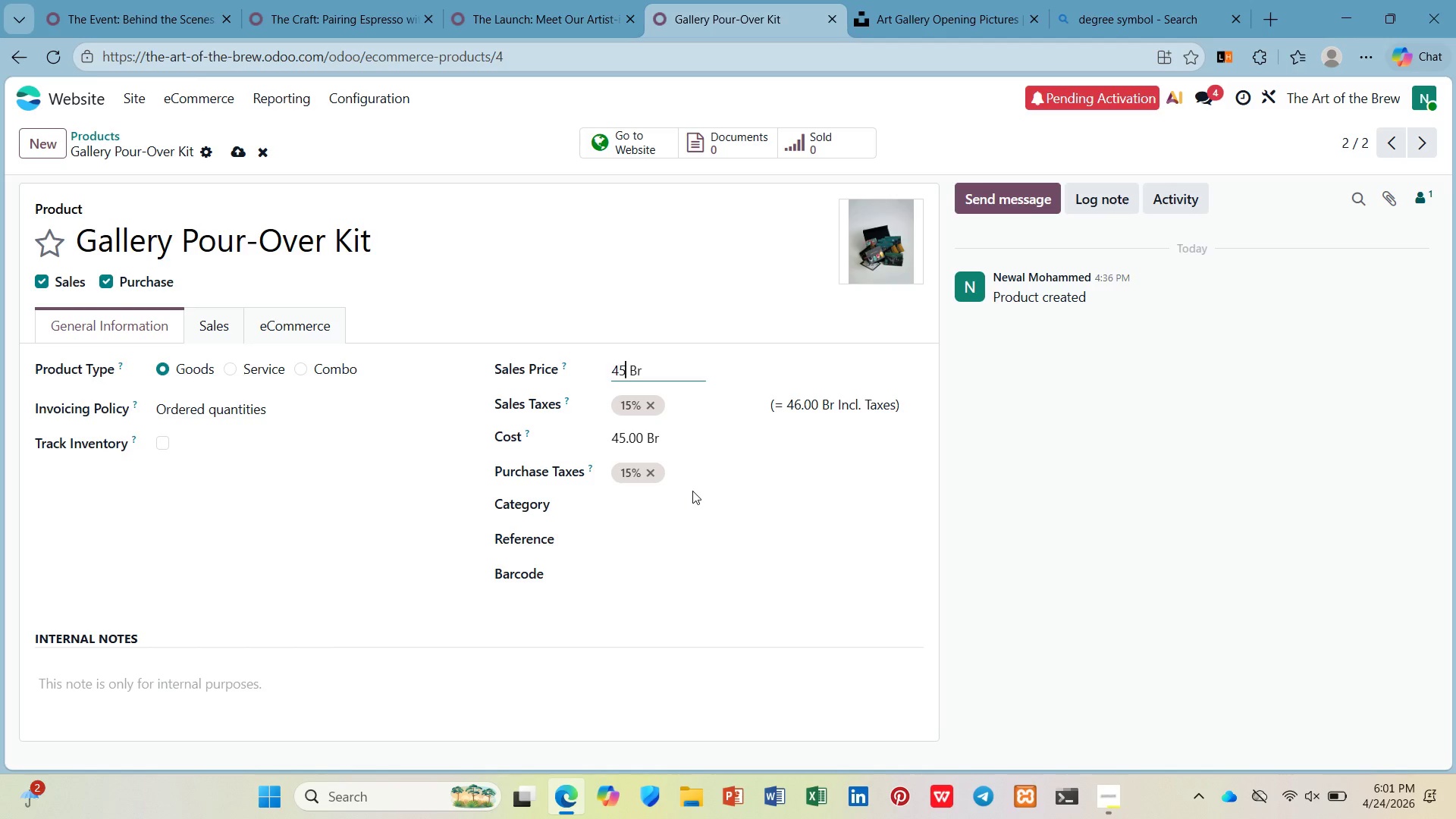 
key(Numpad5)
 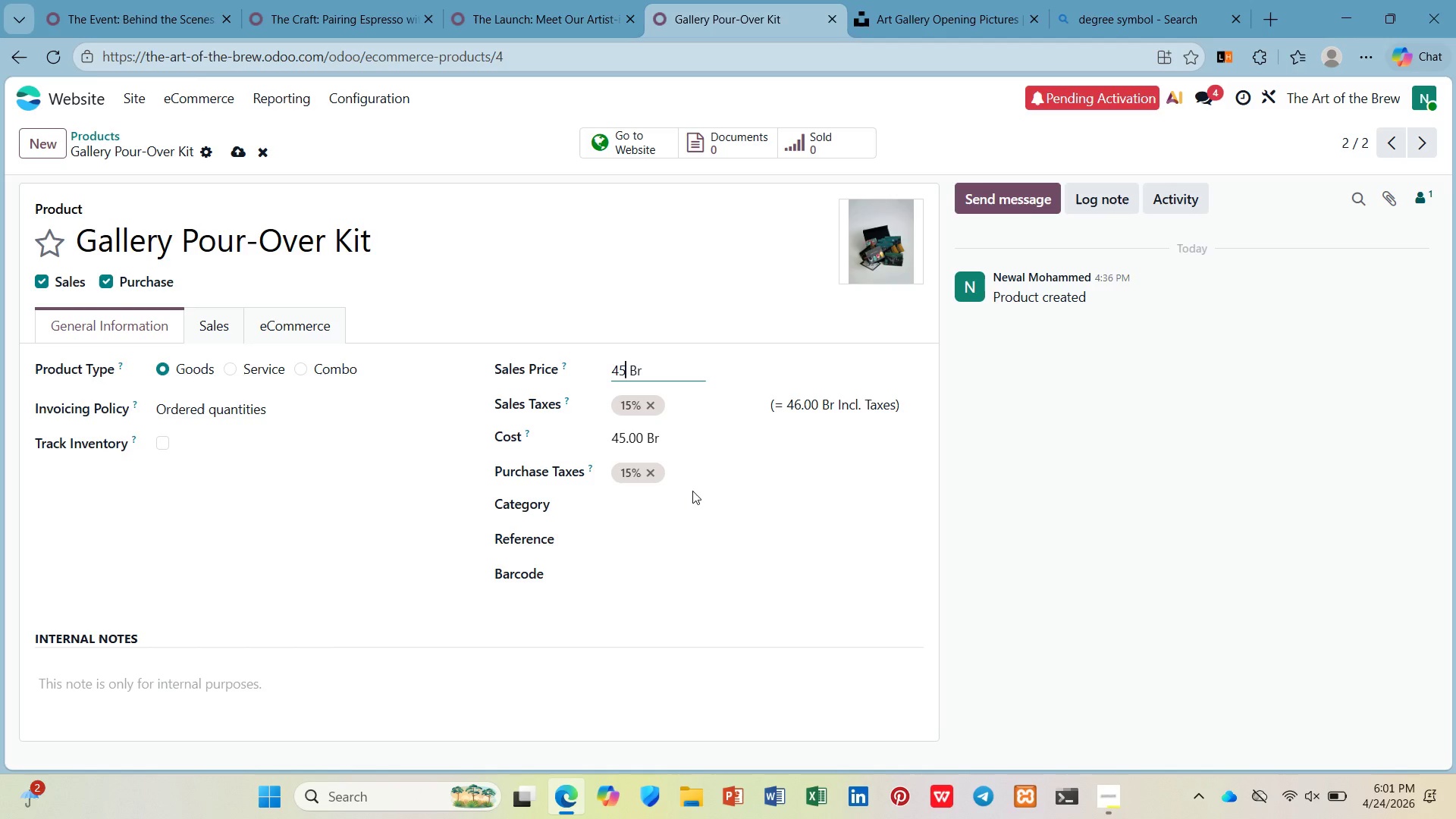 
key(NumpadEnter)
 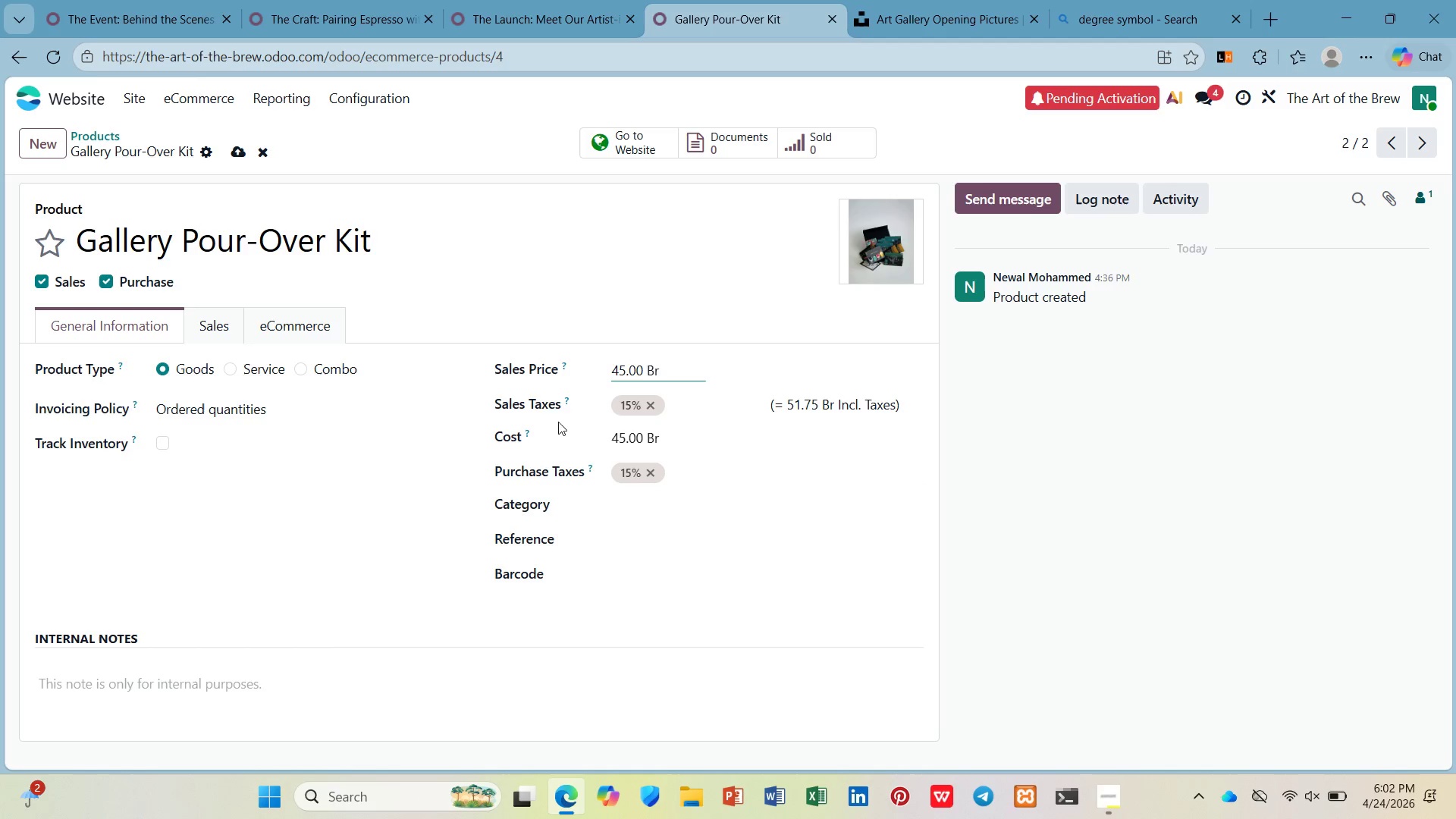 
wait(6.05)
 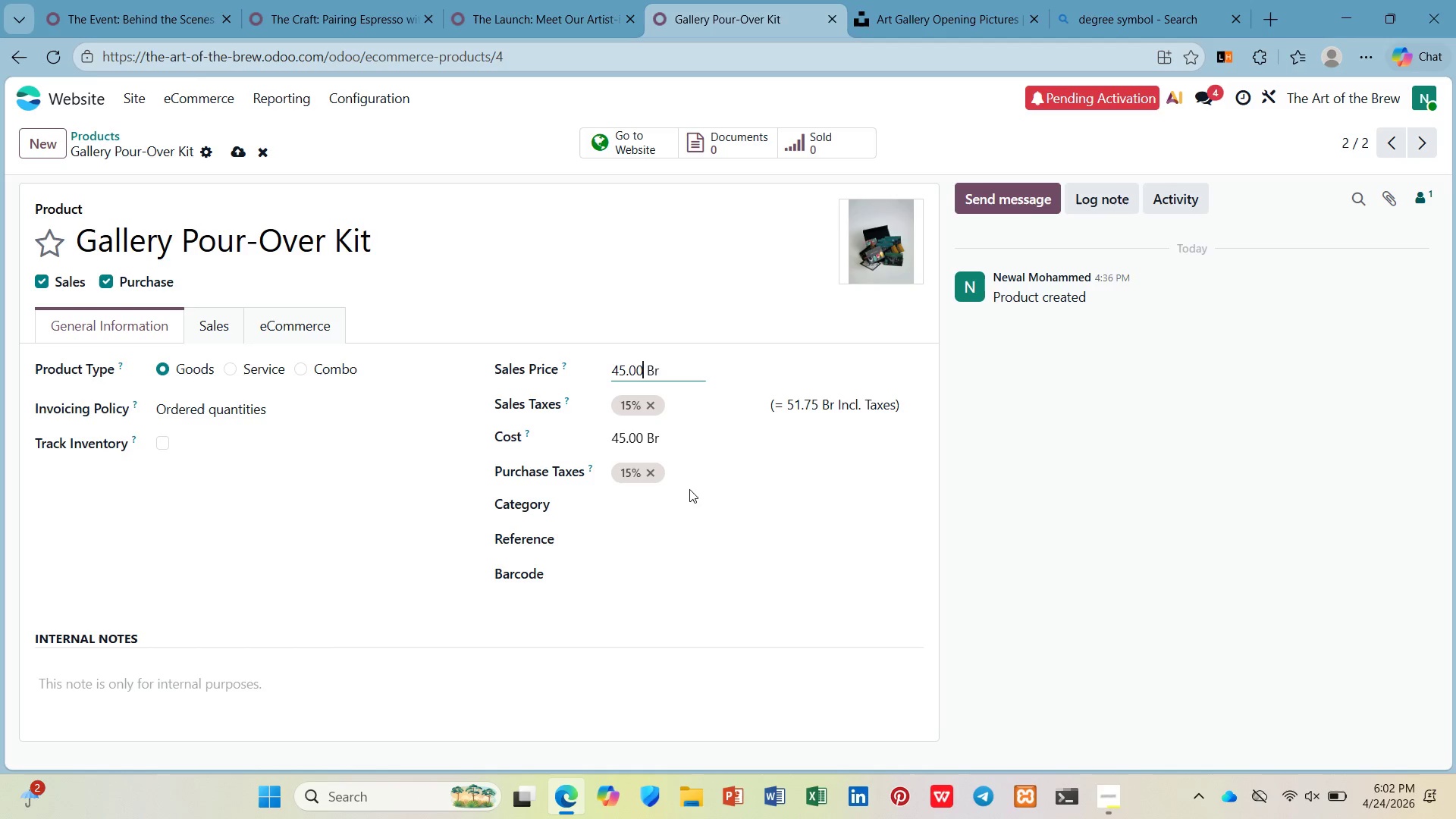 
left_click([234, 152])
 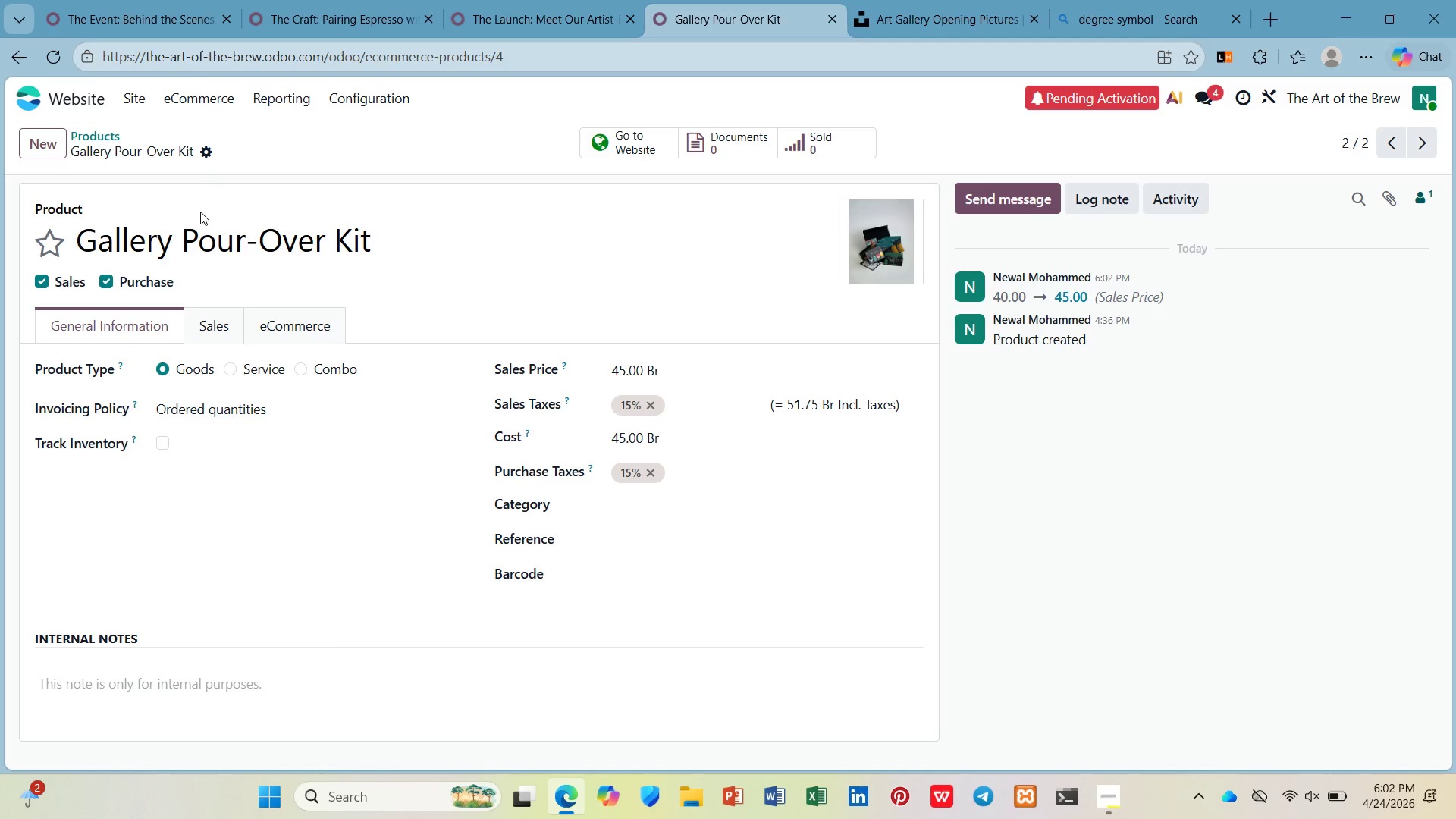 
wait(11.58)
 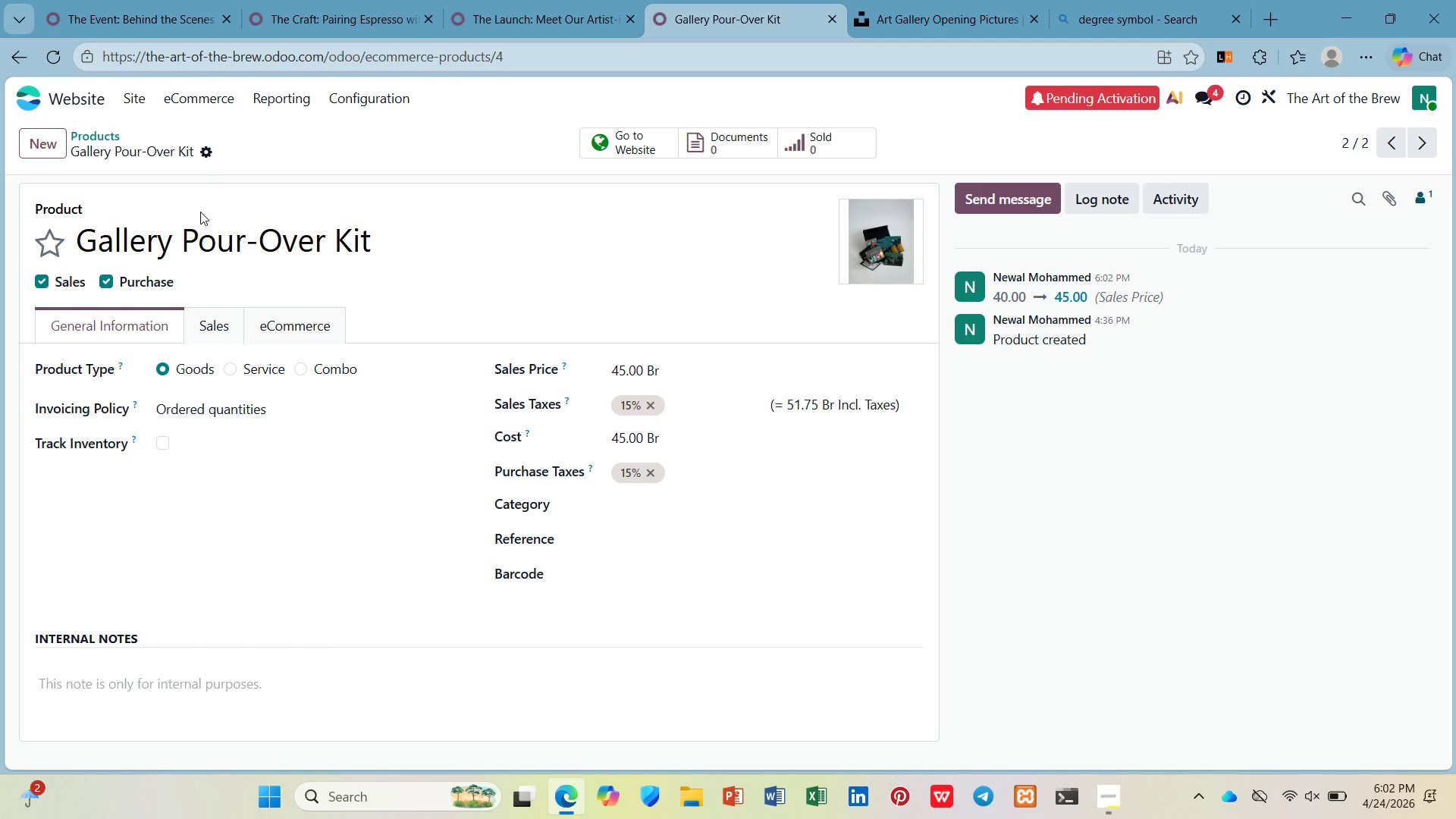 
left_click([80, 136])
 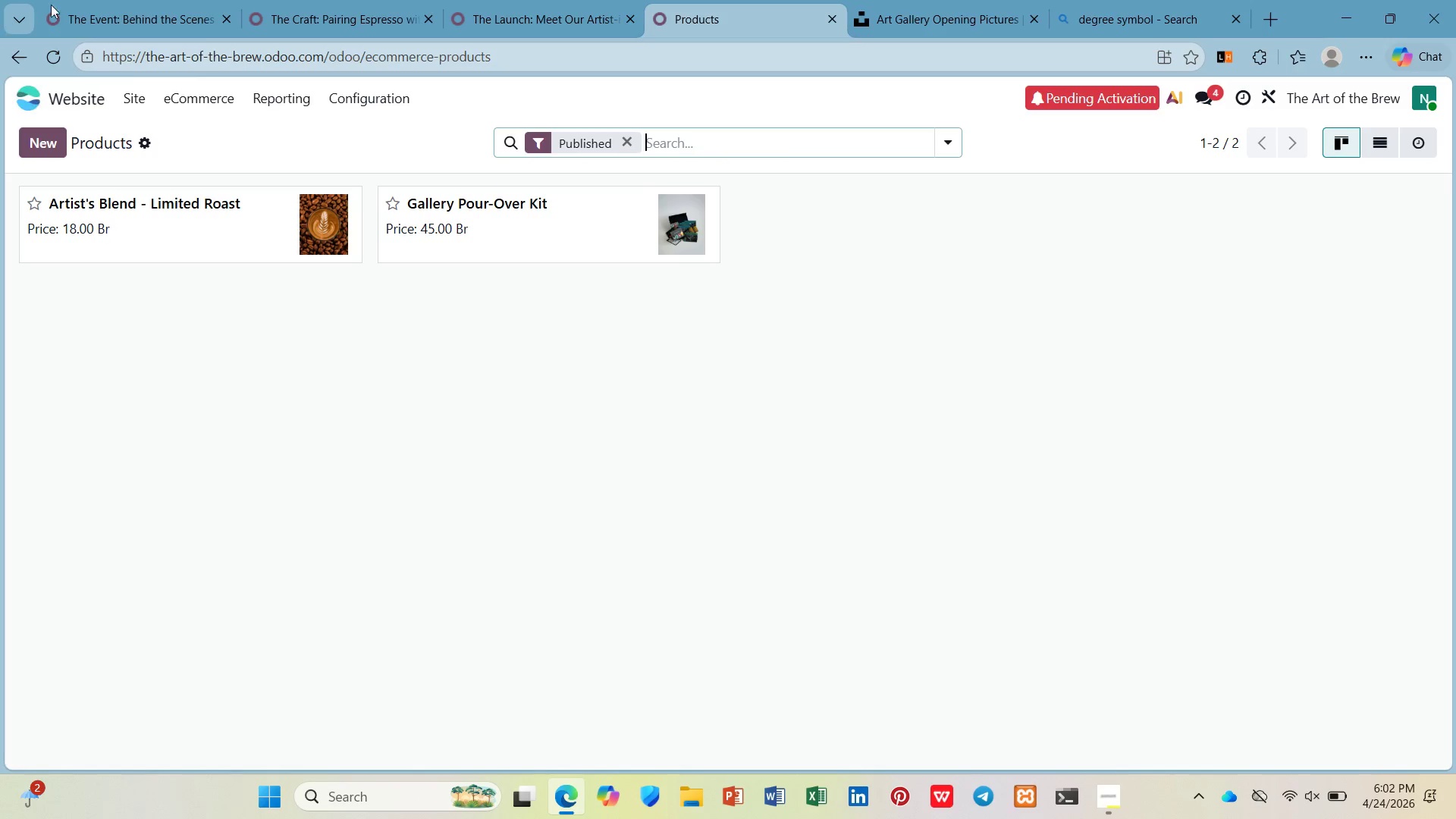 
wait(23.83)
 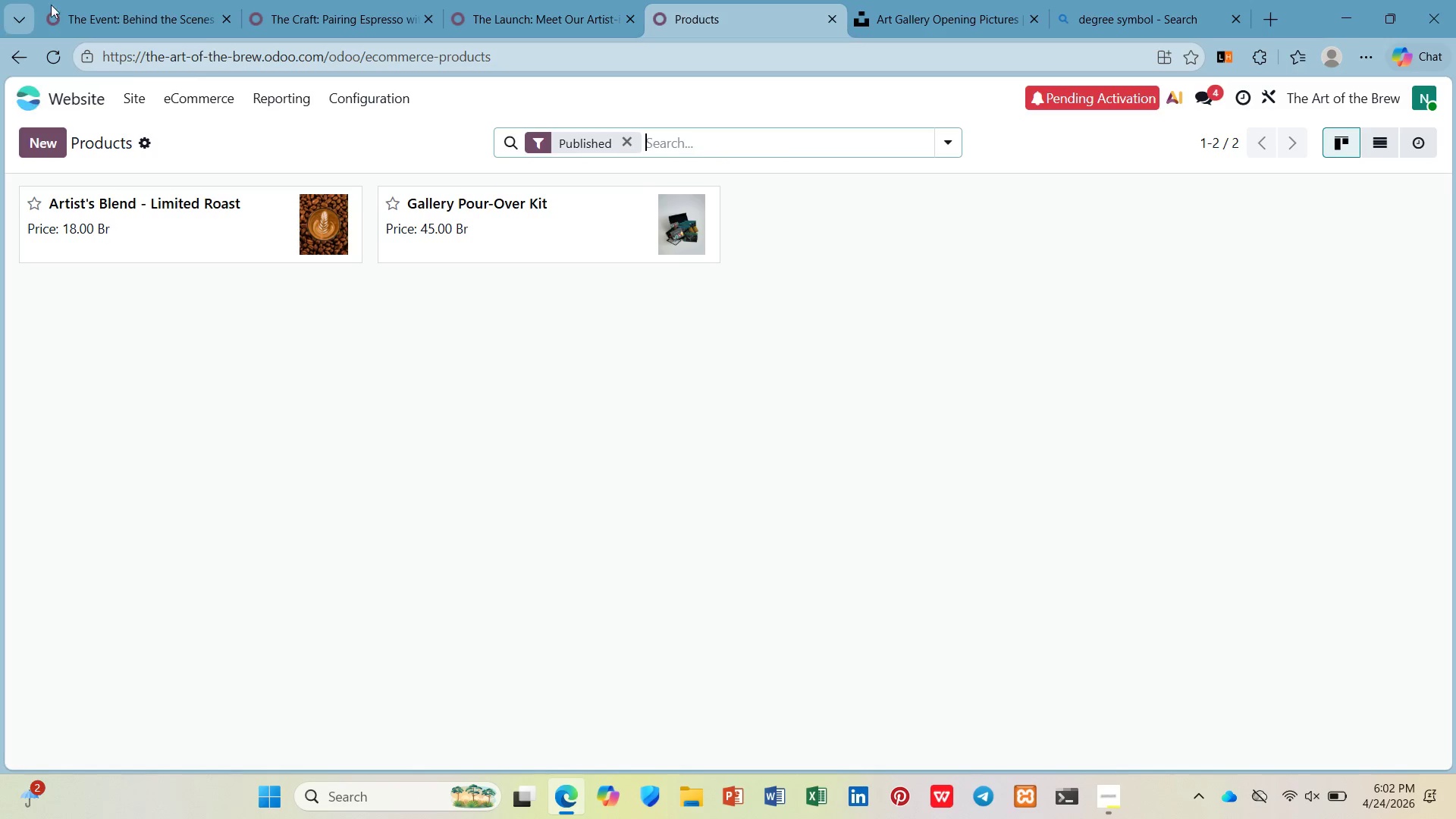 
left_click([54, 102])
 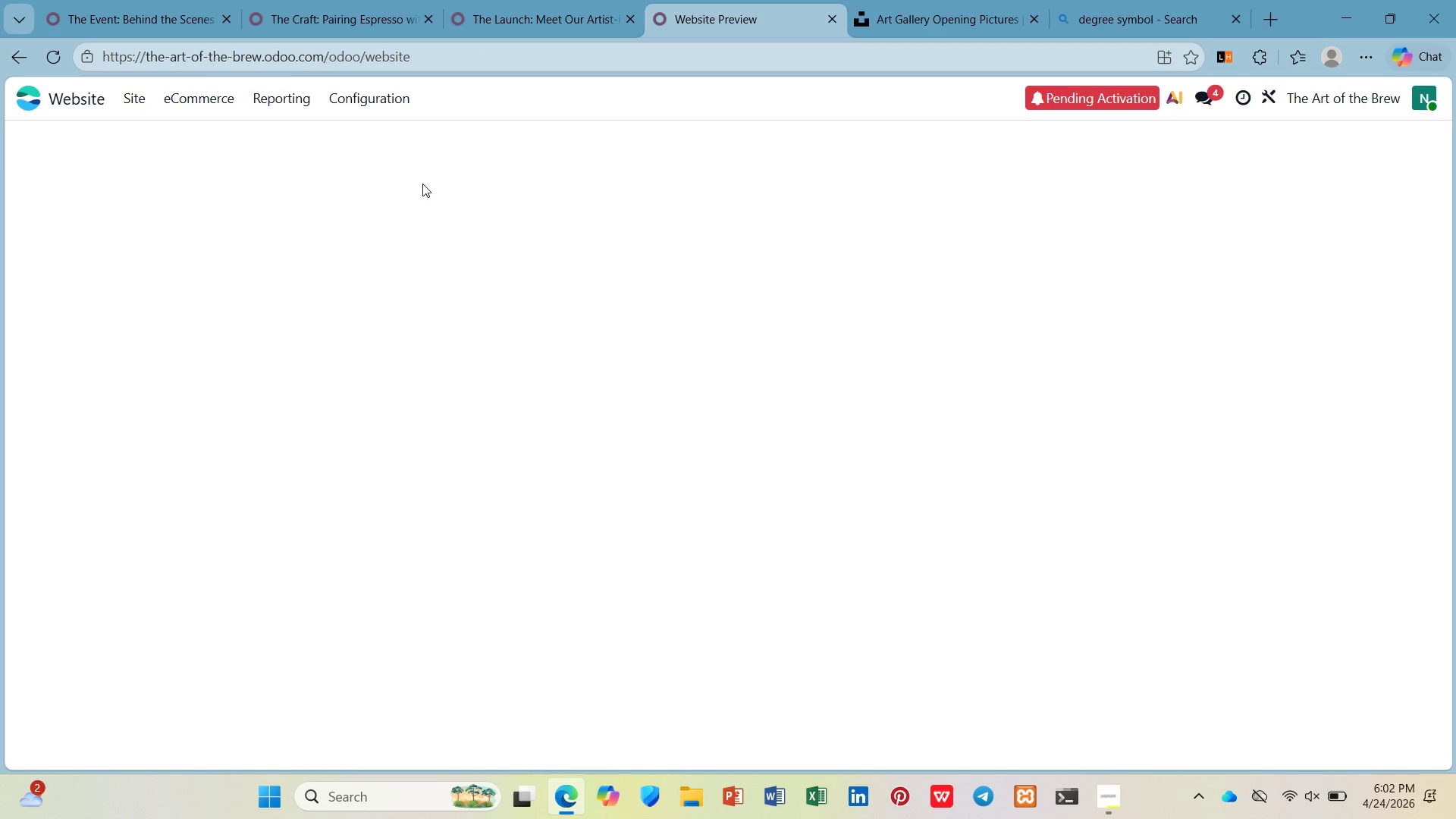 
left_click([423, 150])
 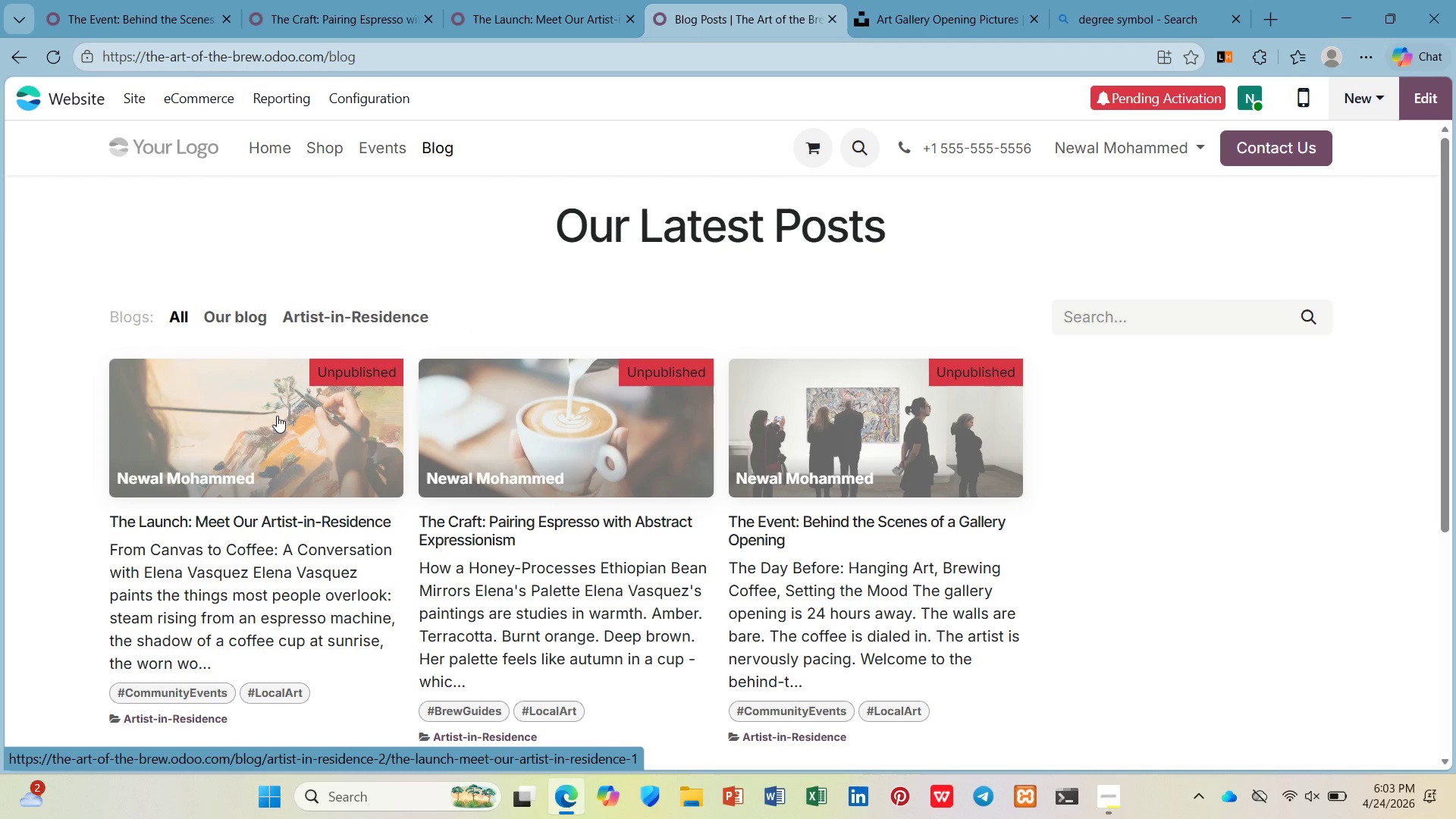 
wait(30.83)
 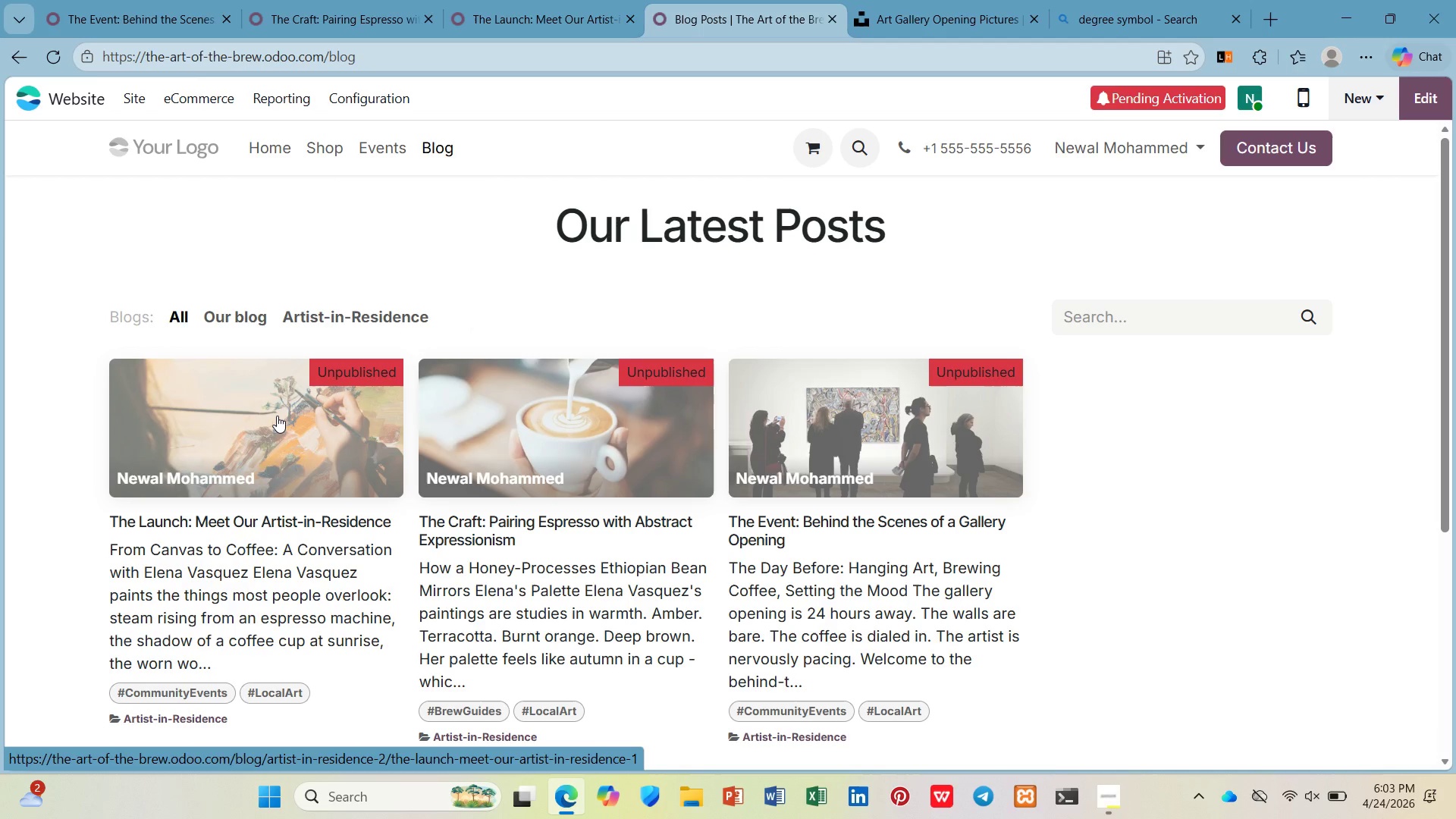 
mouse_move([63, 104])
 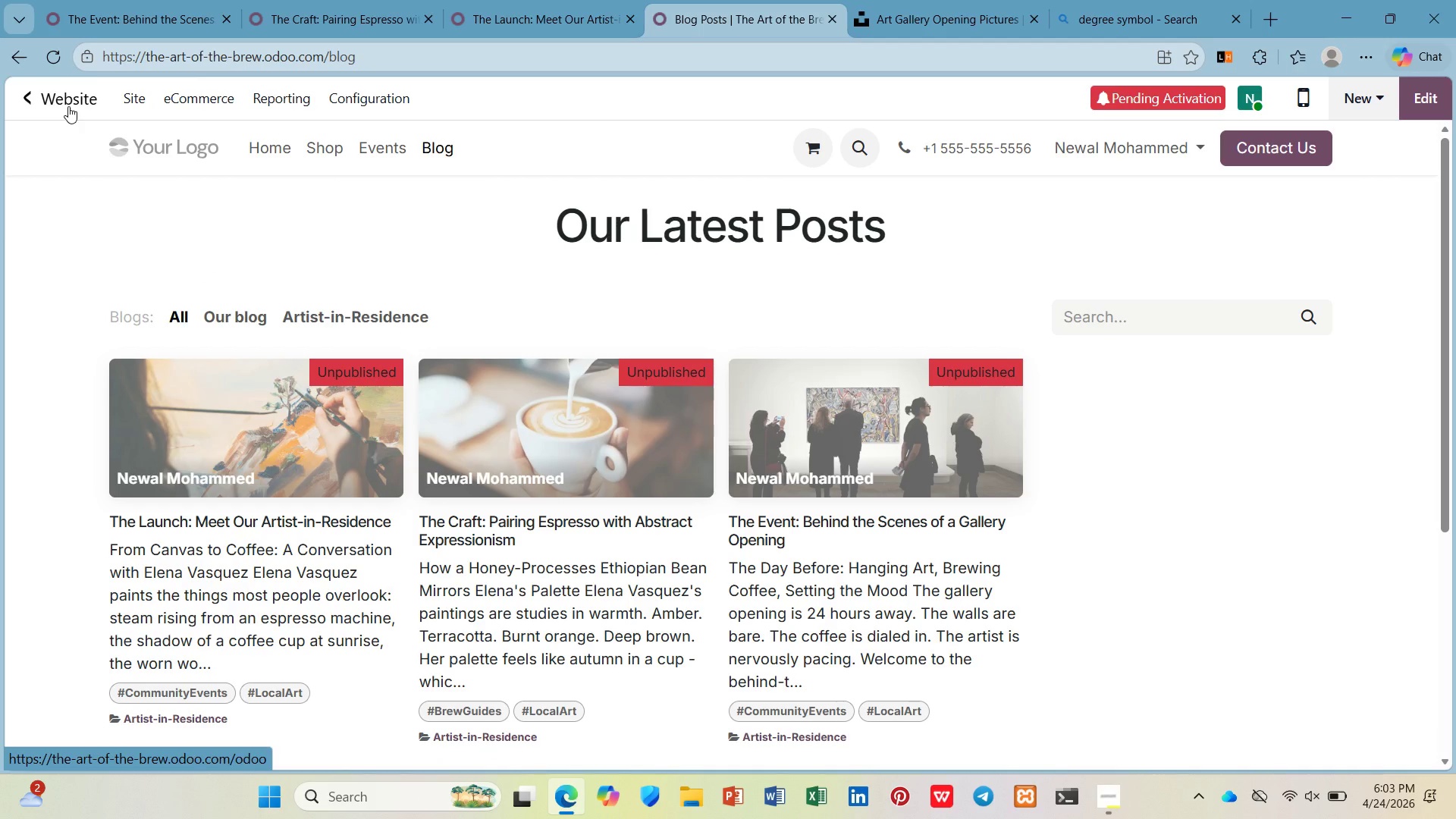 
left_click([68, 106])
 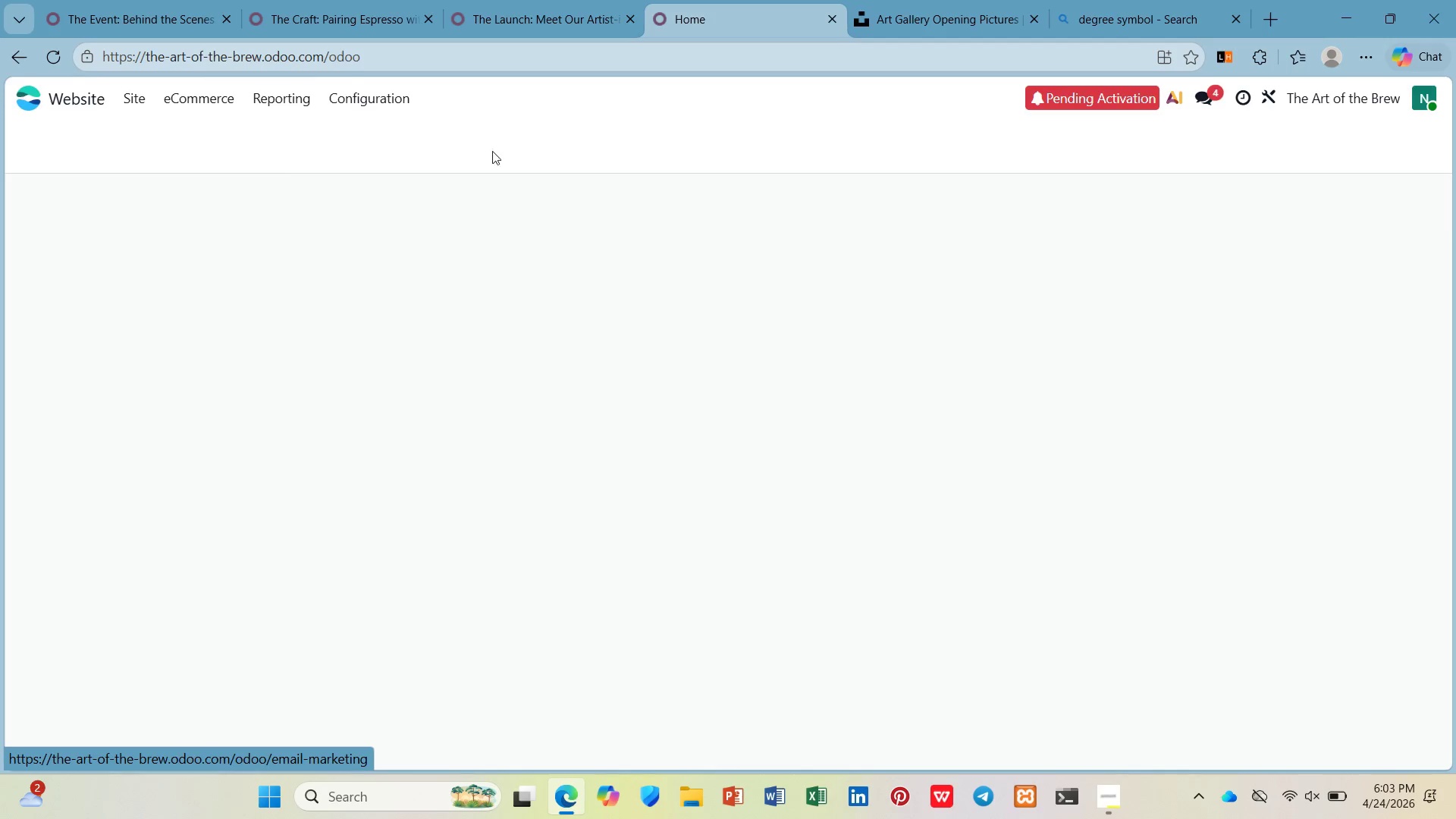 
left_click([258, 98])
 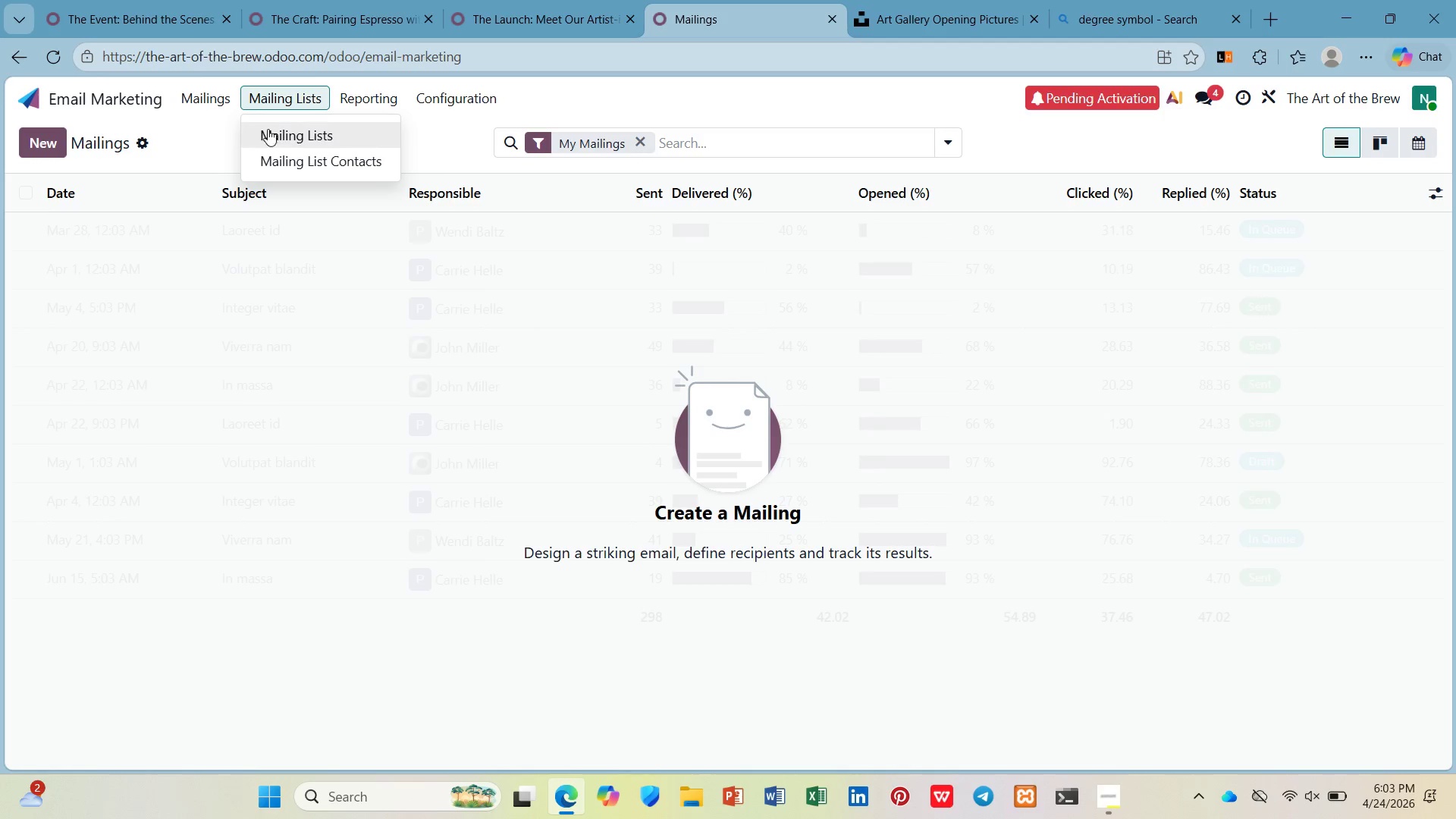 
double_click([271, 135])
 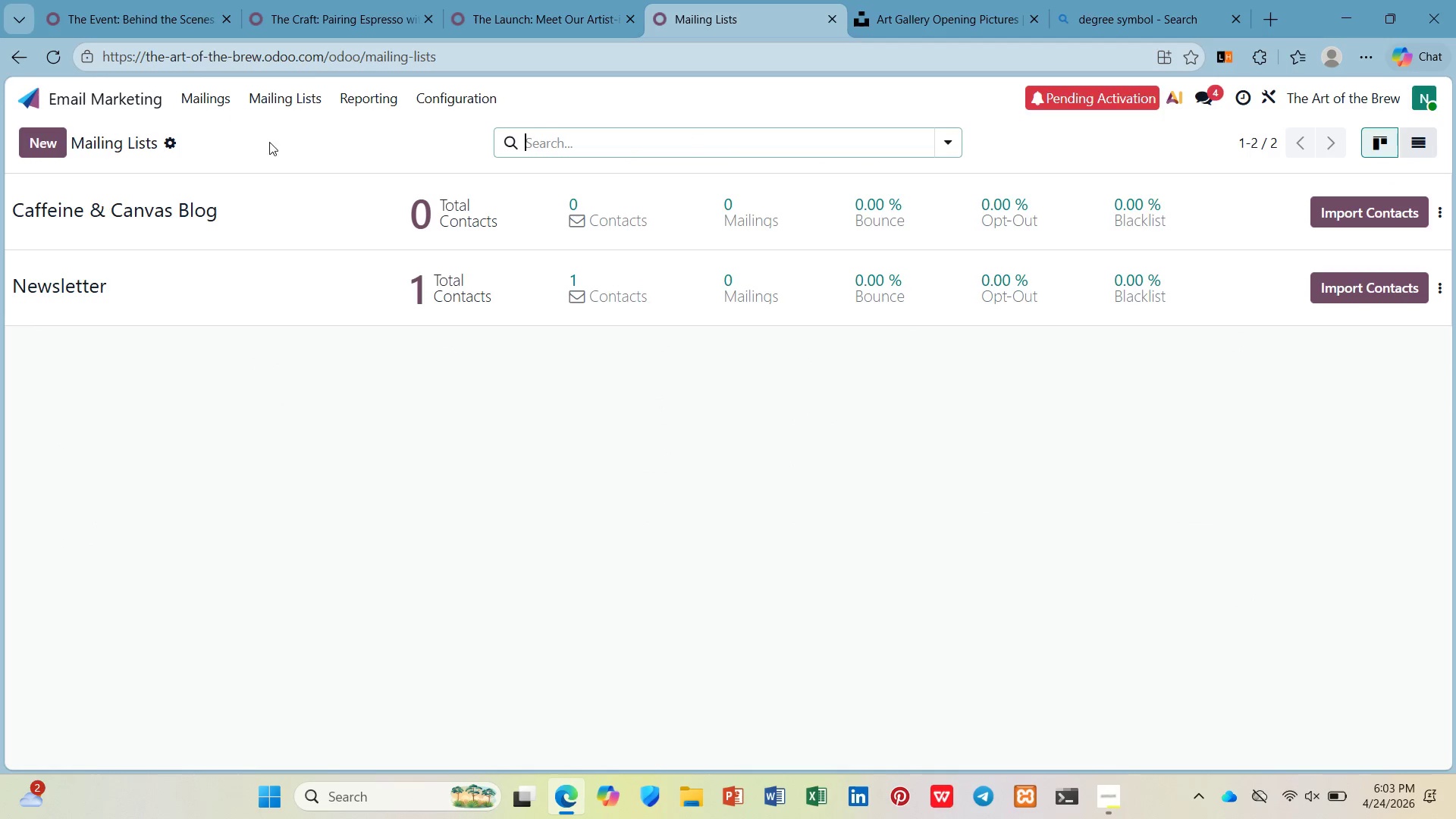 
mouse_move([229, 197])
 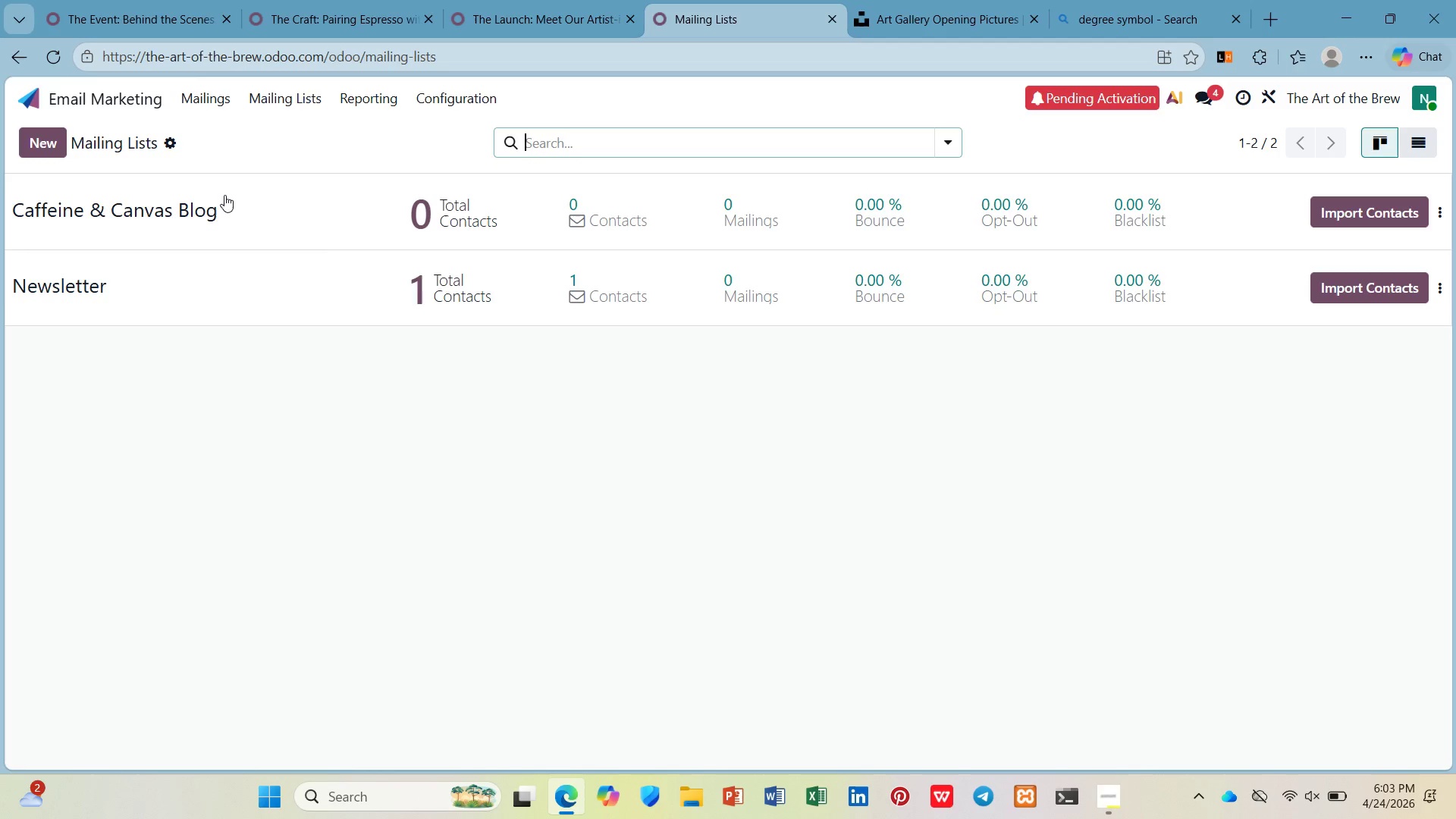 
wait(7.29)
 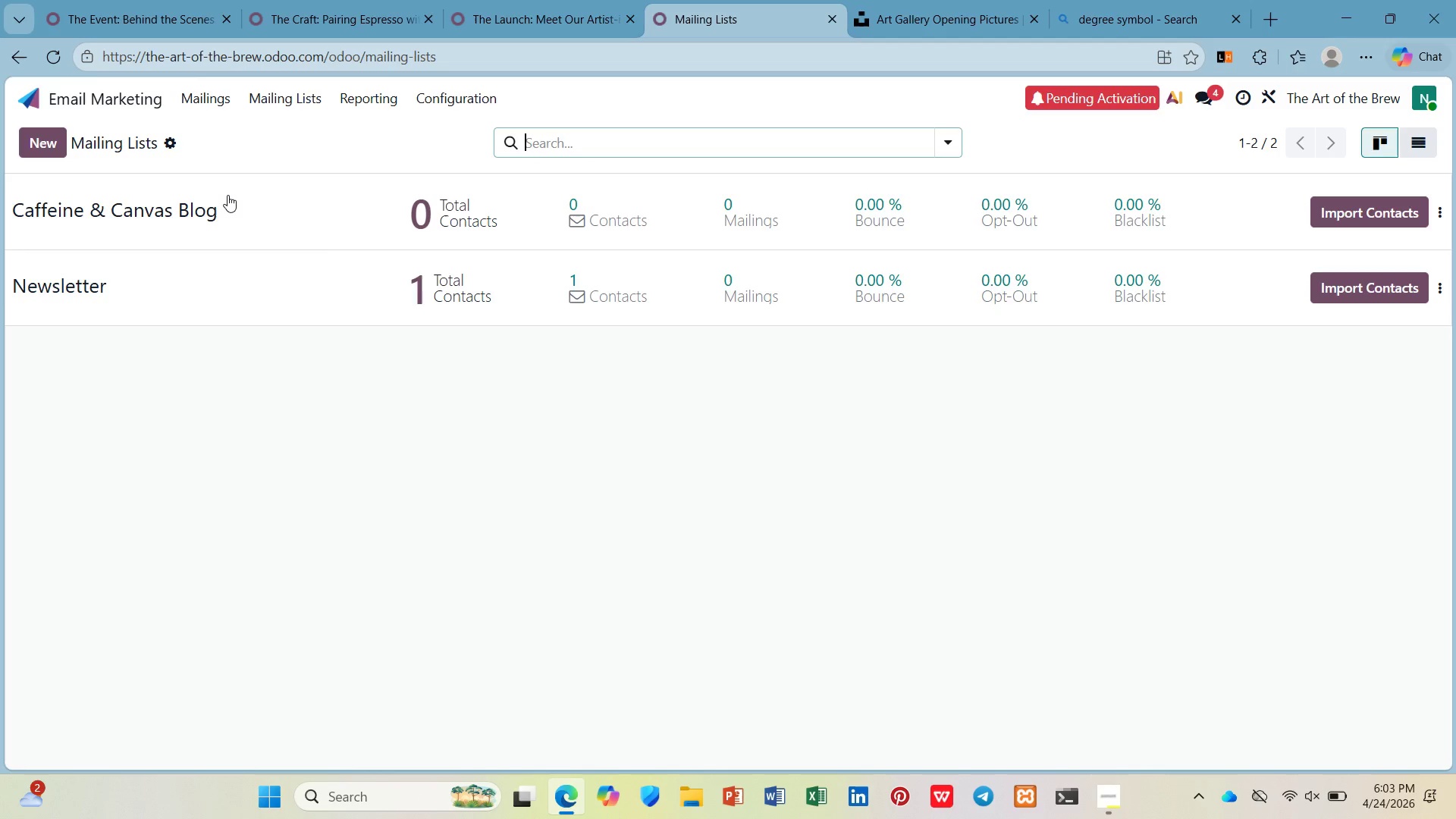 
left_click([83, 103])
 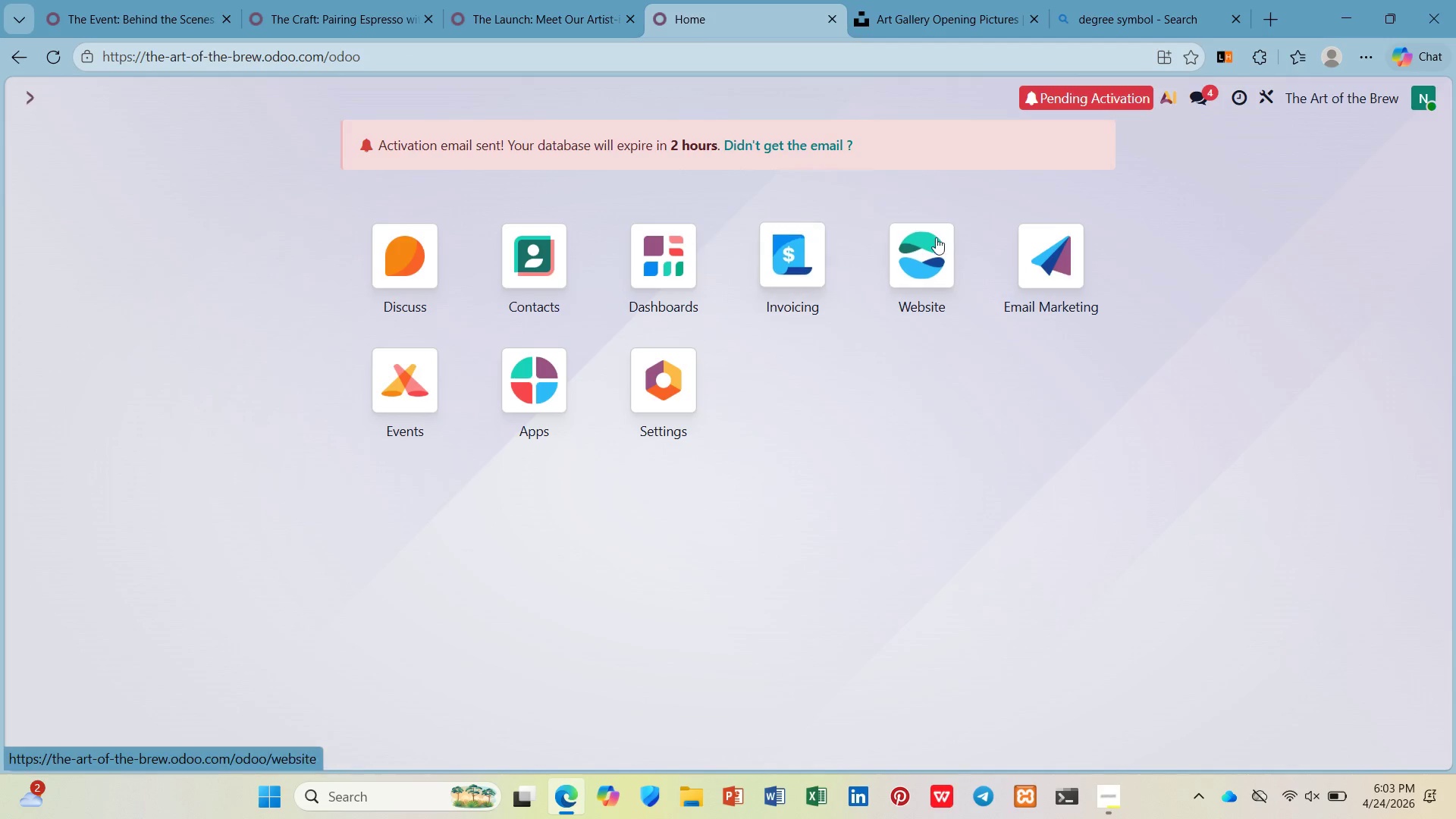 
left_click([984, 246])
 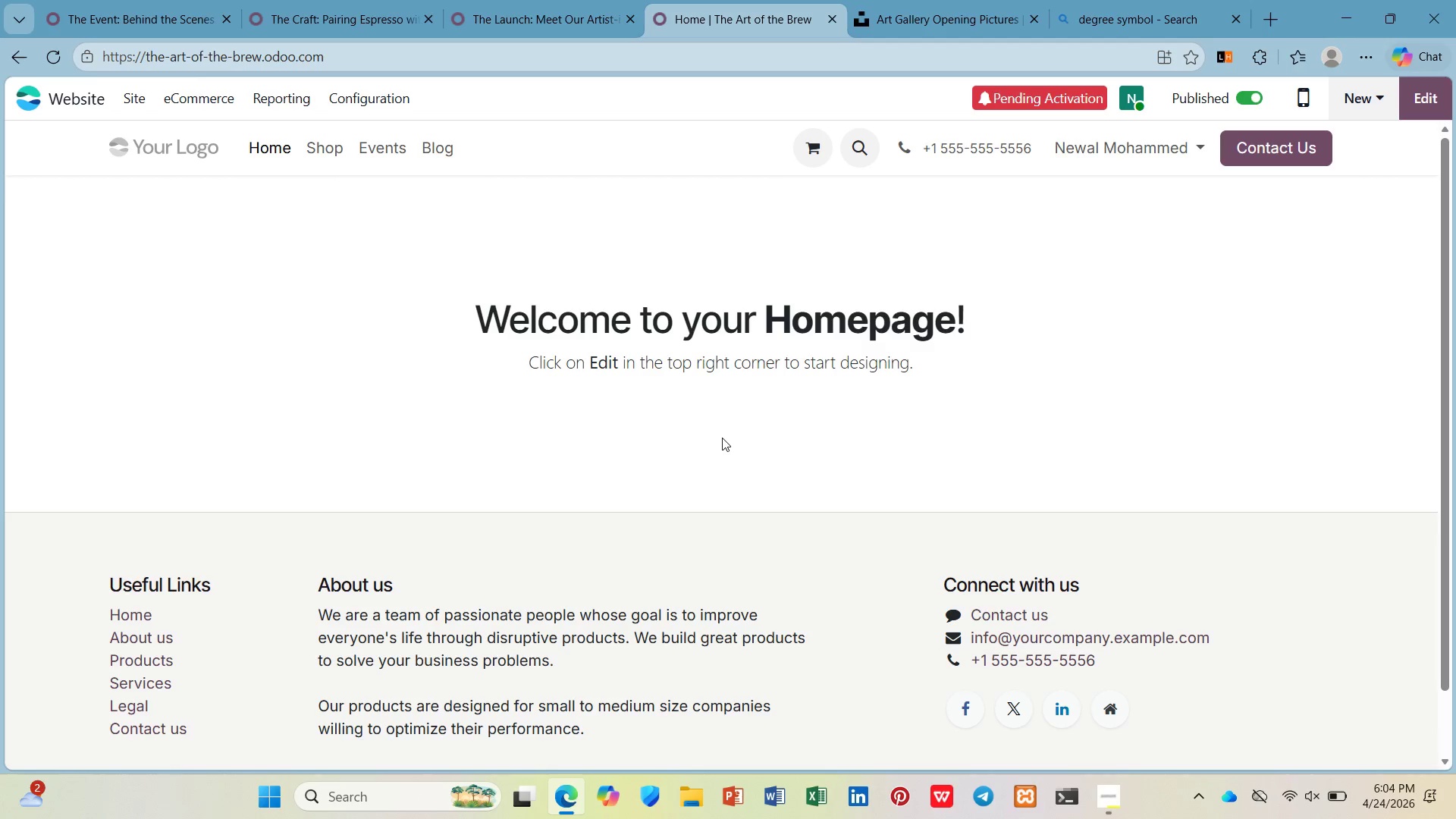 
wait(39.36)
 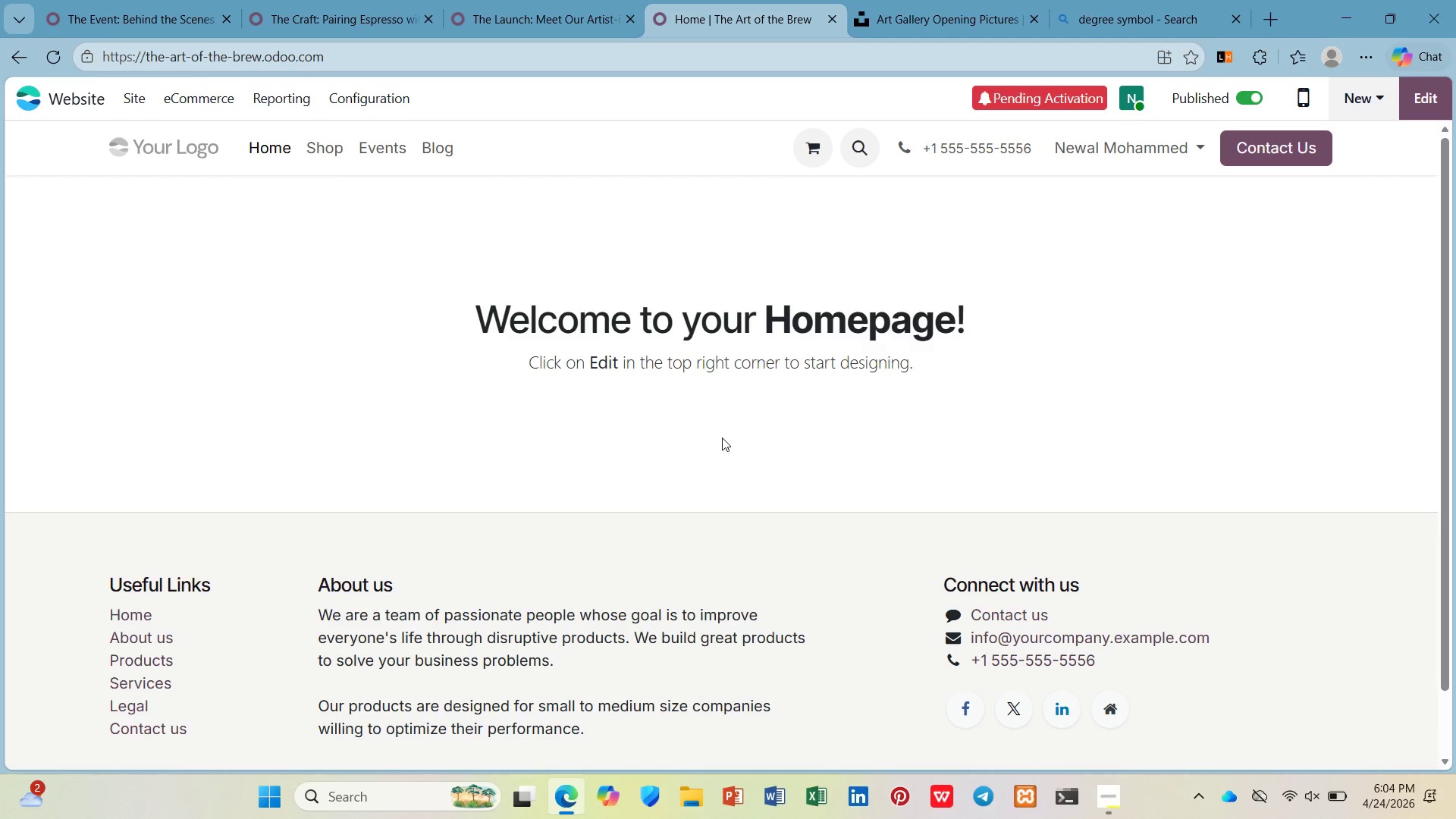 
left_click([433, 141])
 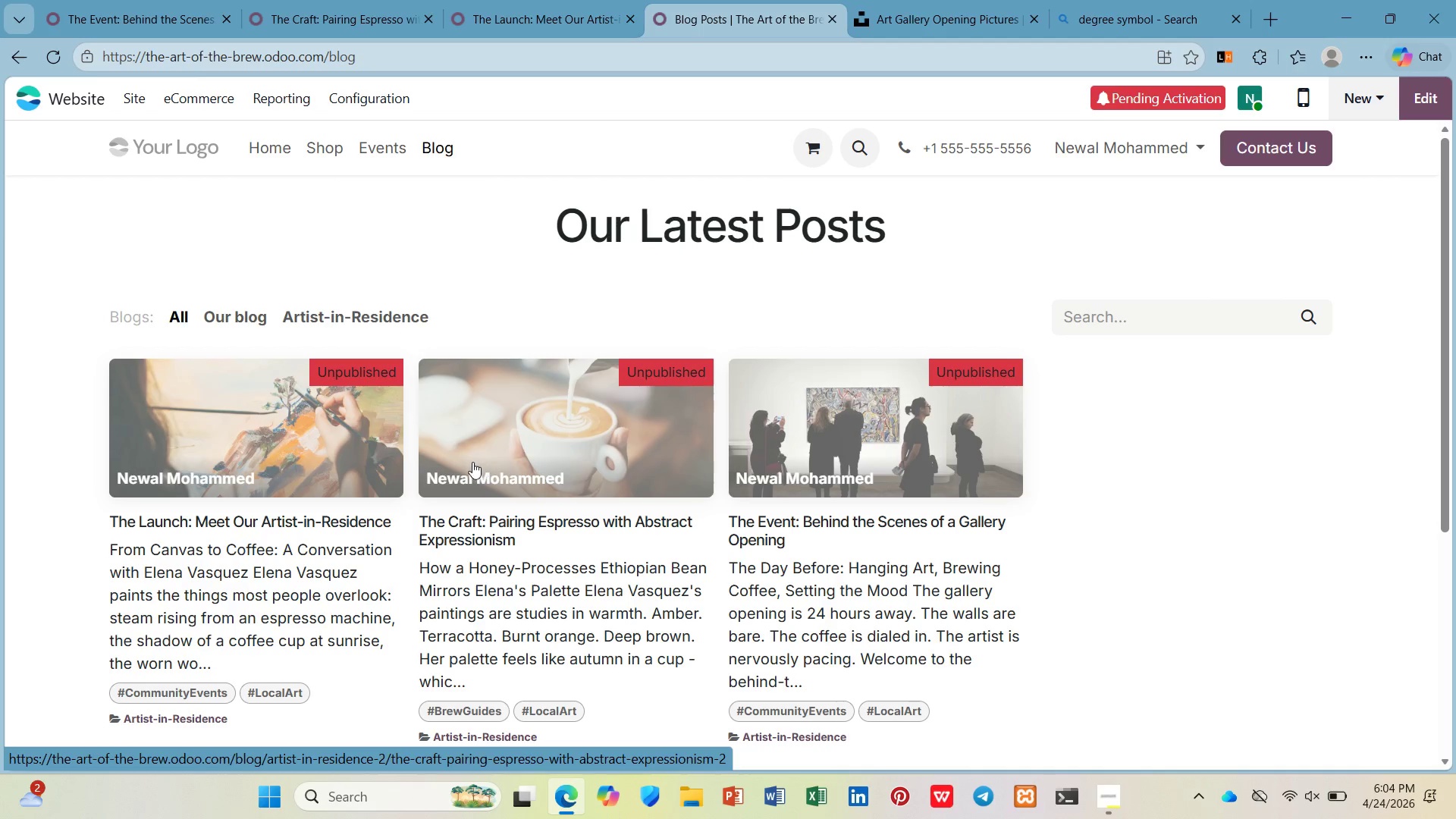 
wait(25.92)
 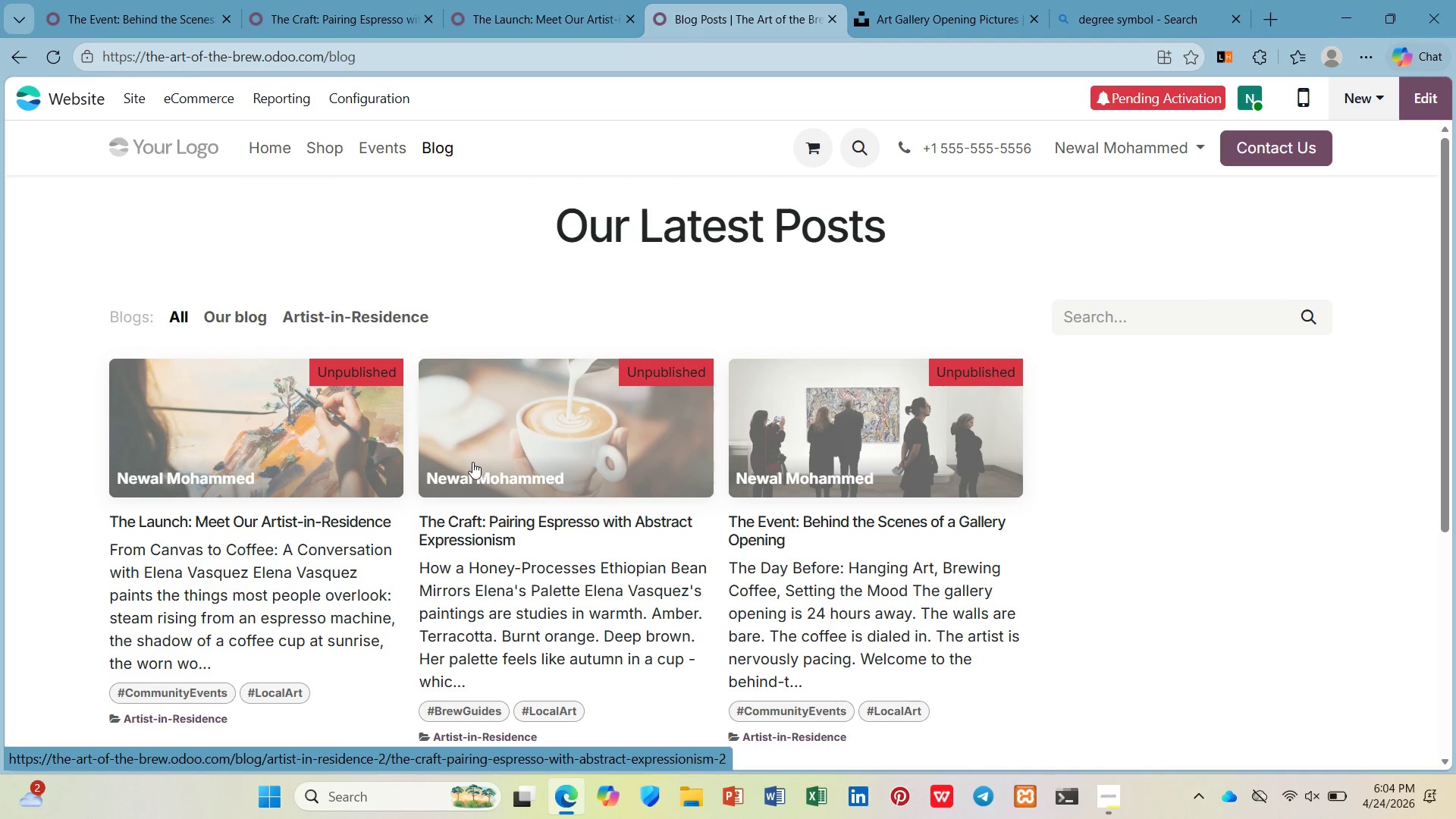 
scroll: coordinate [246, 623], scroll_direction: down, amount: 2.0
 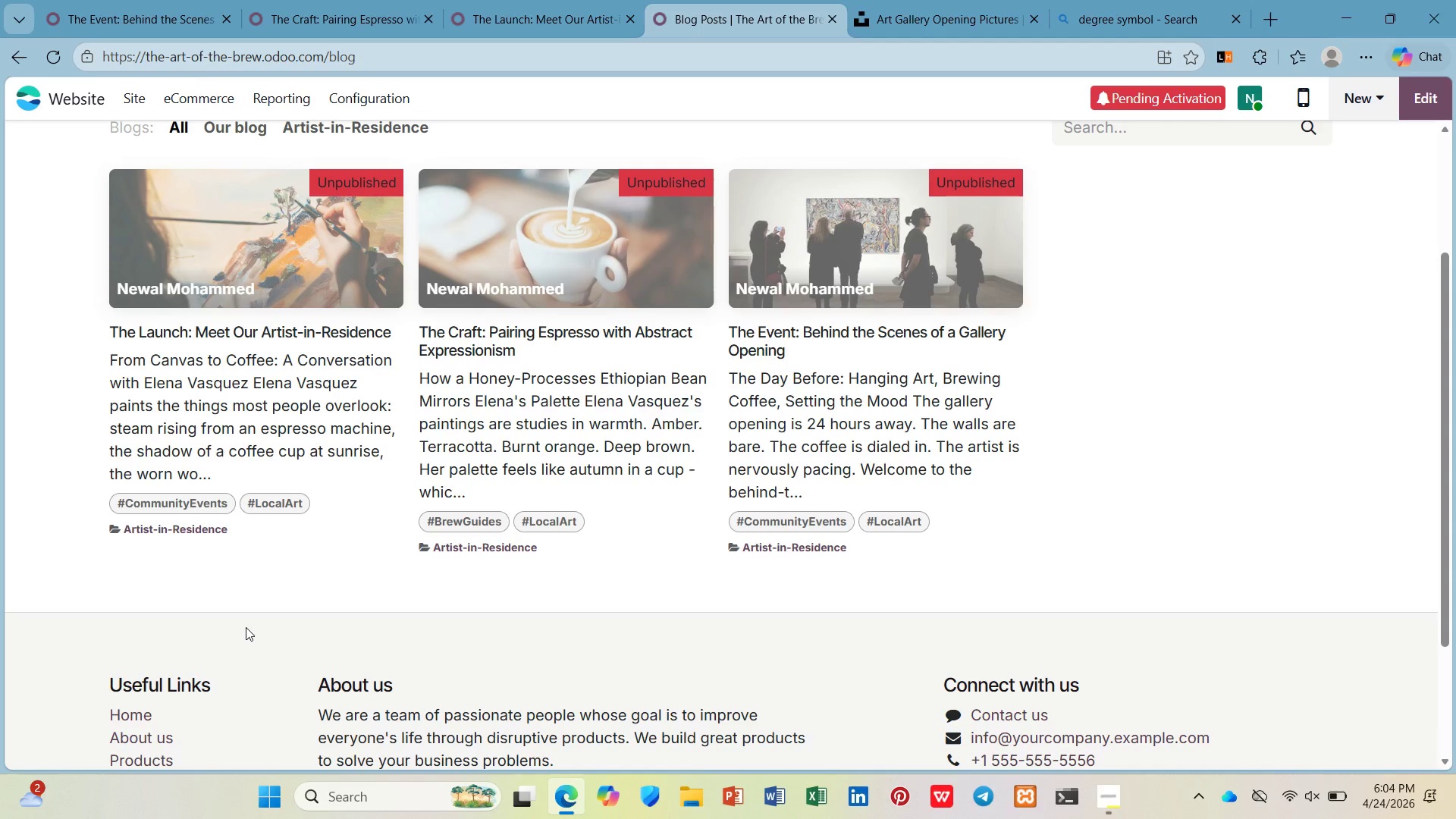 
wait(7.25)
 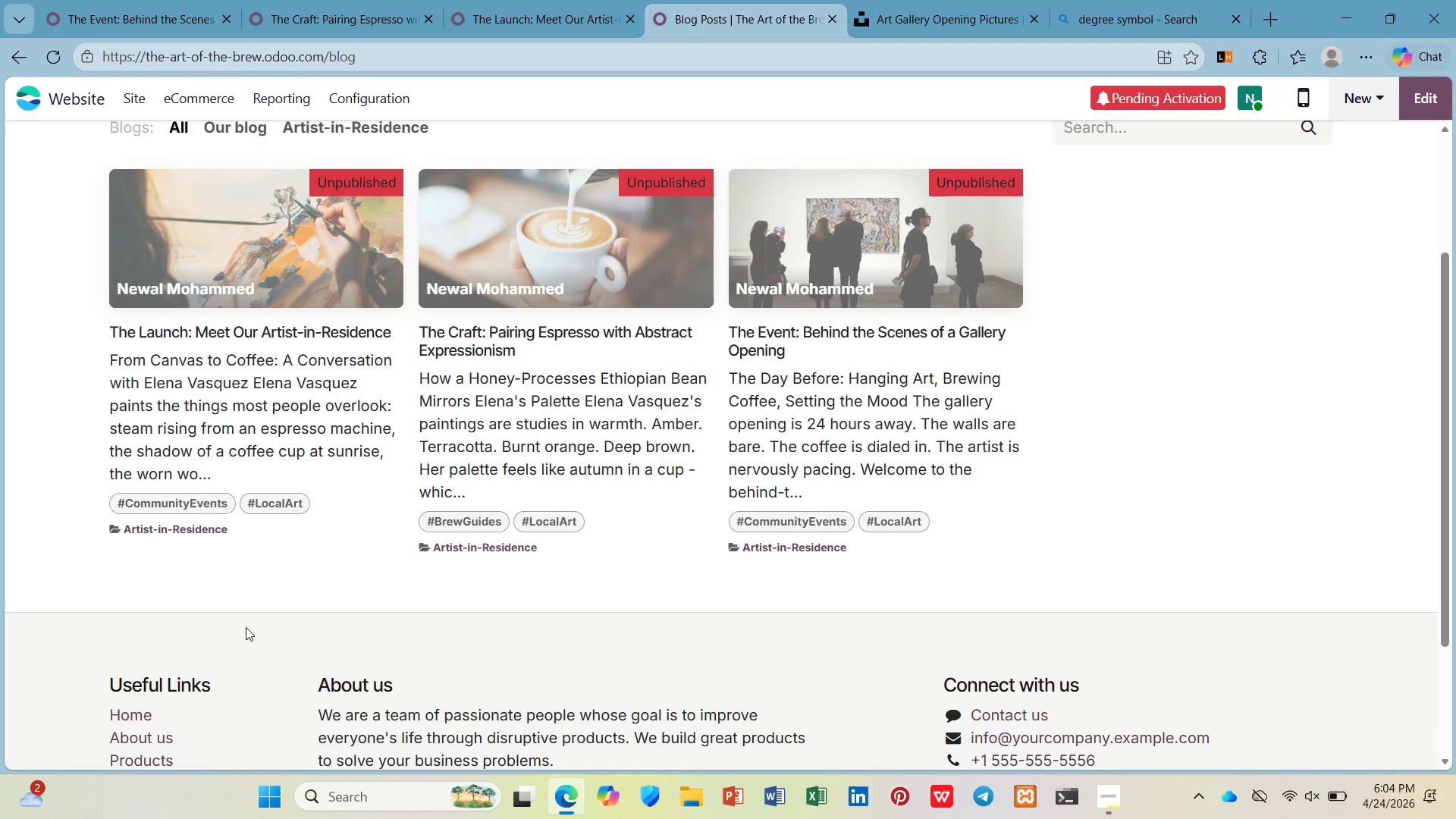 
left_click([273, 241])
 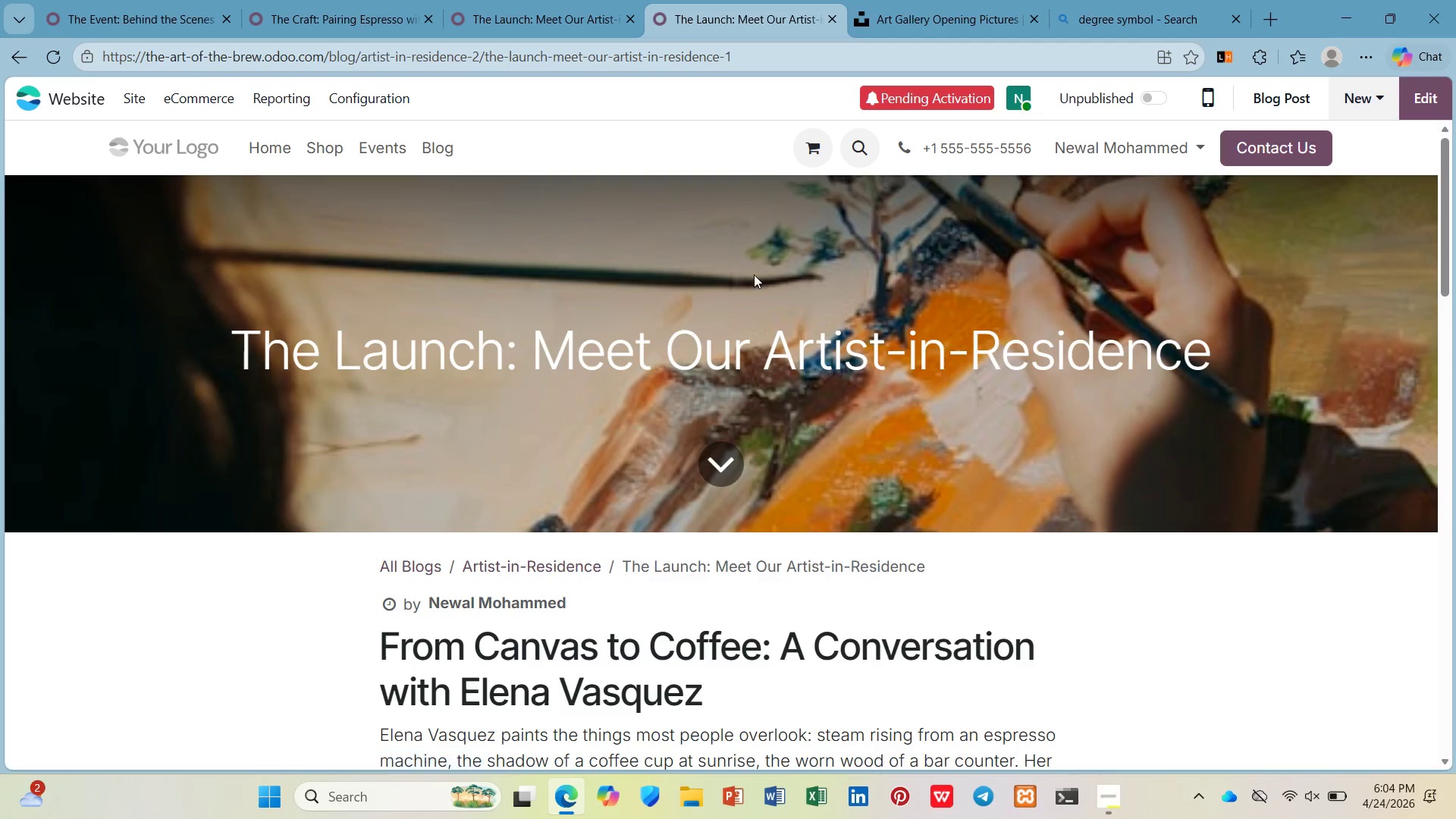 
left_click([816, 273])
 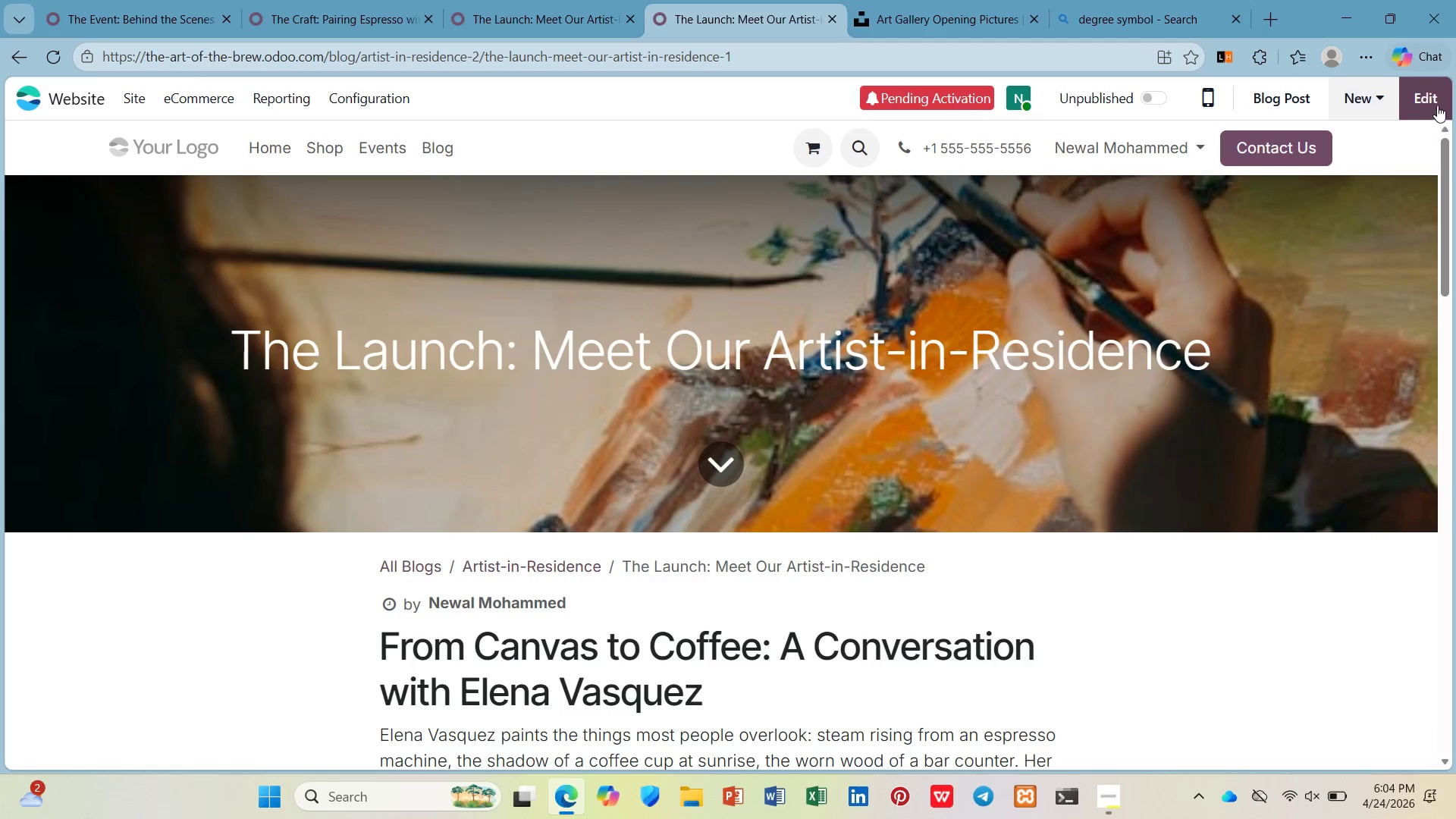 
left_click([1435, 97])
 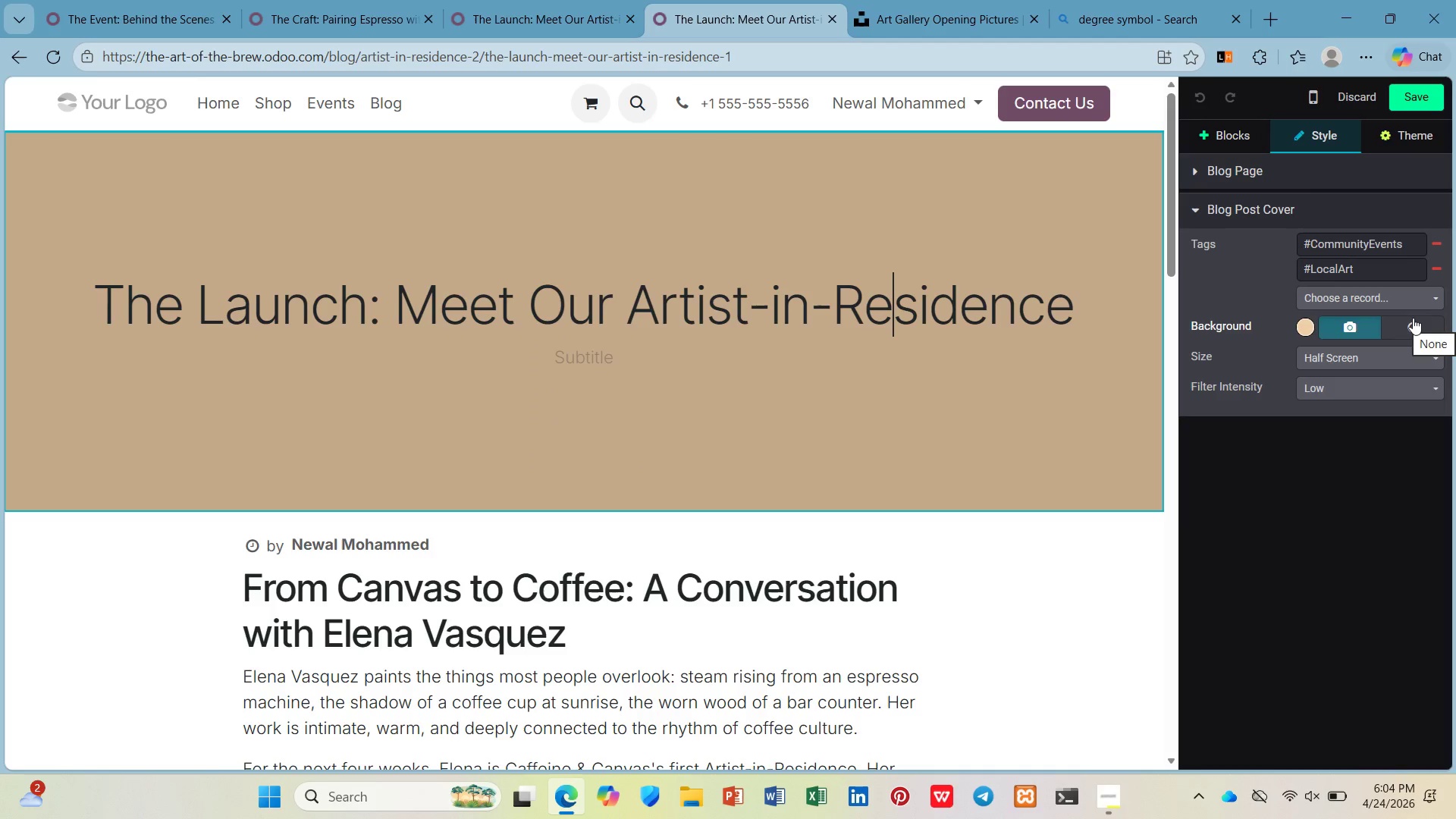 
wait(9.91)
 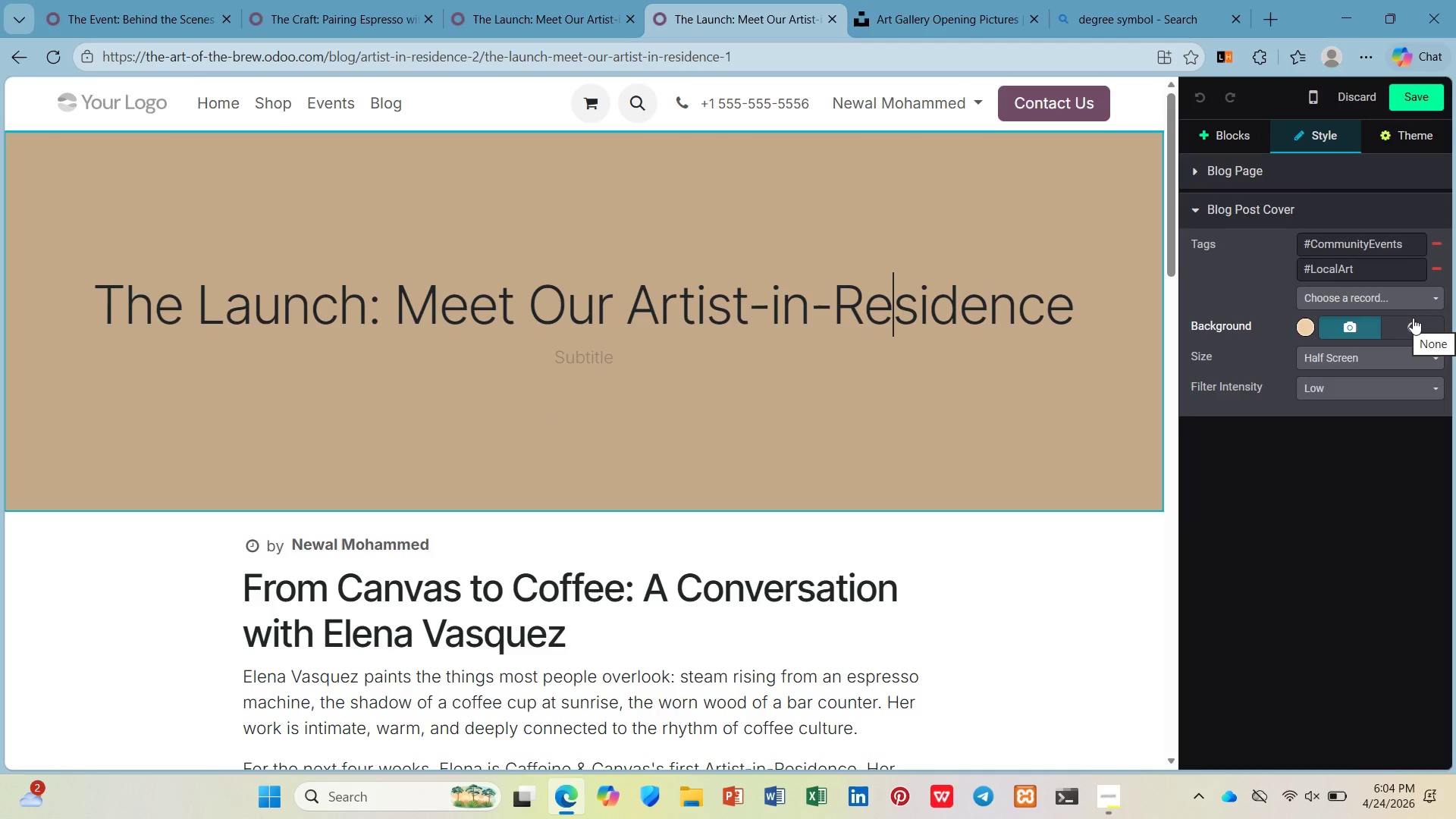 
left_click([1300, 175])
 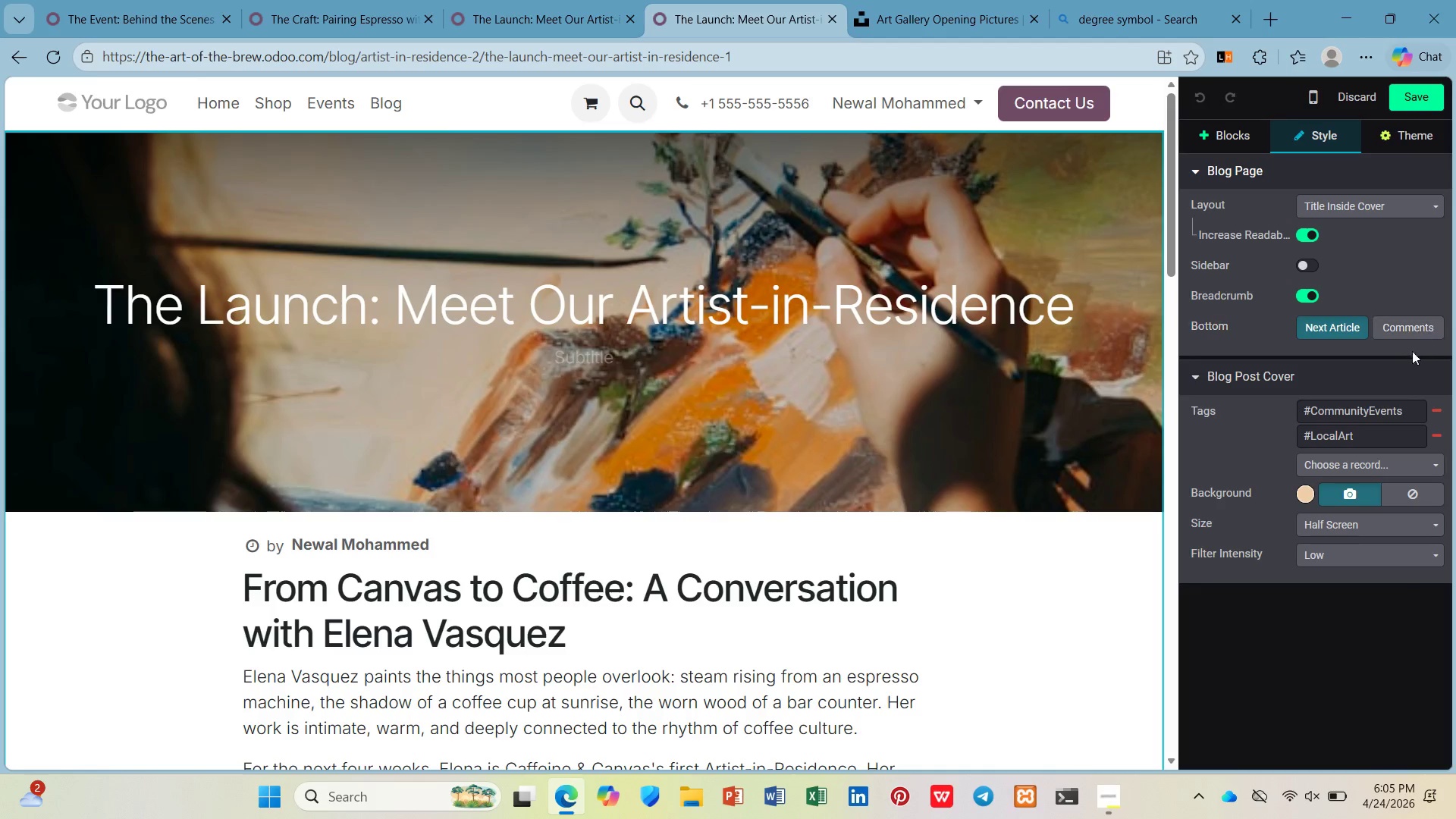 
wait(18.97)
 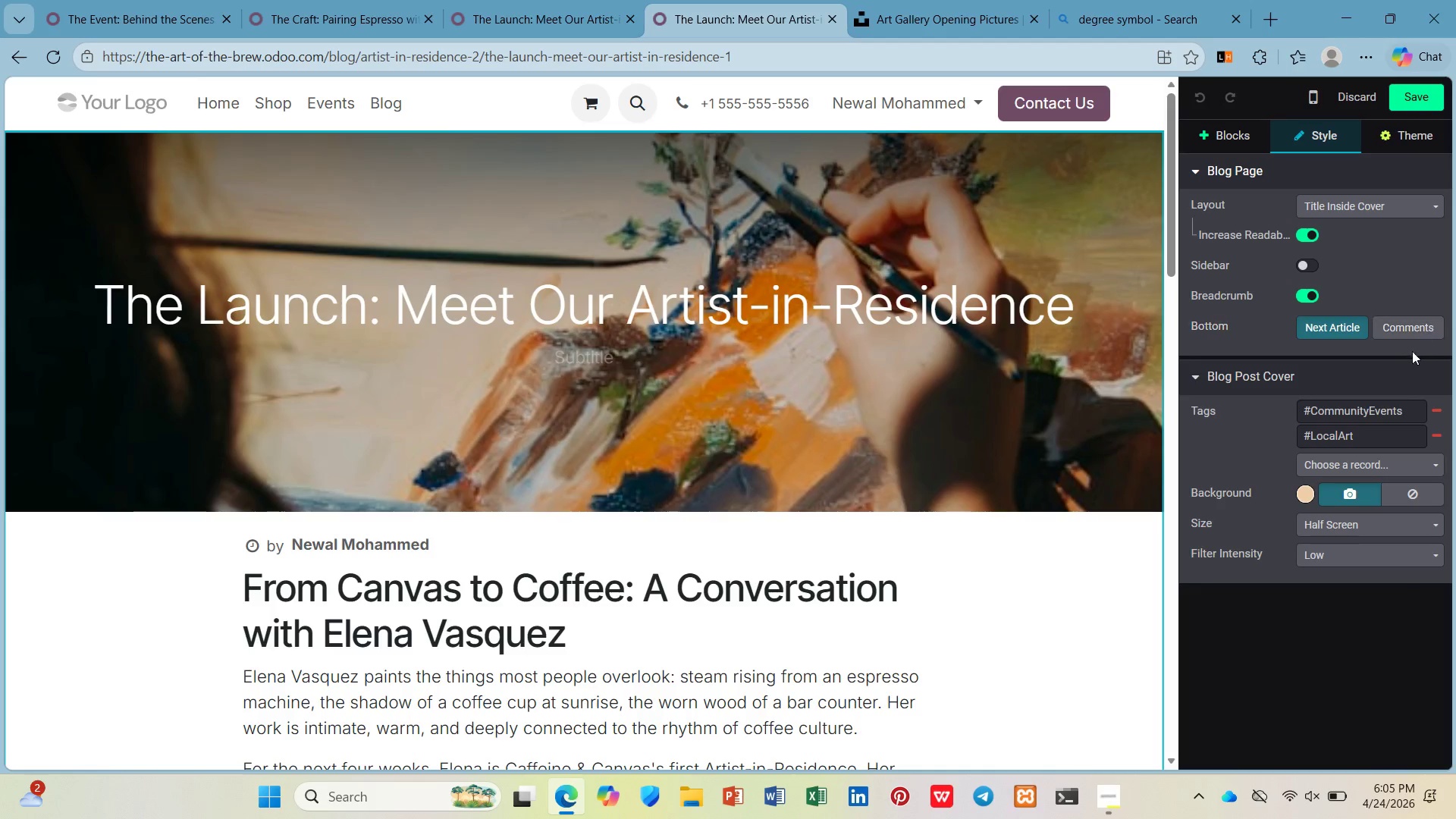 
left_click([1364, 90])
 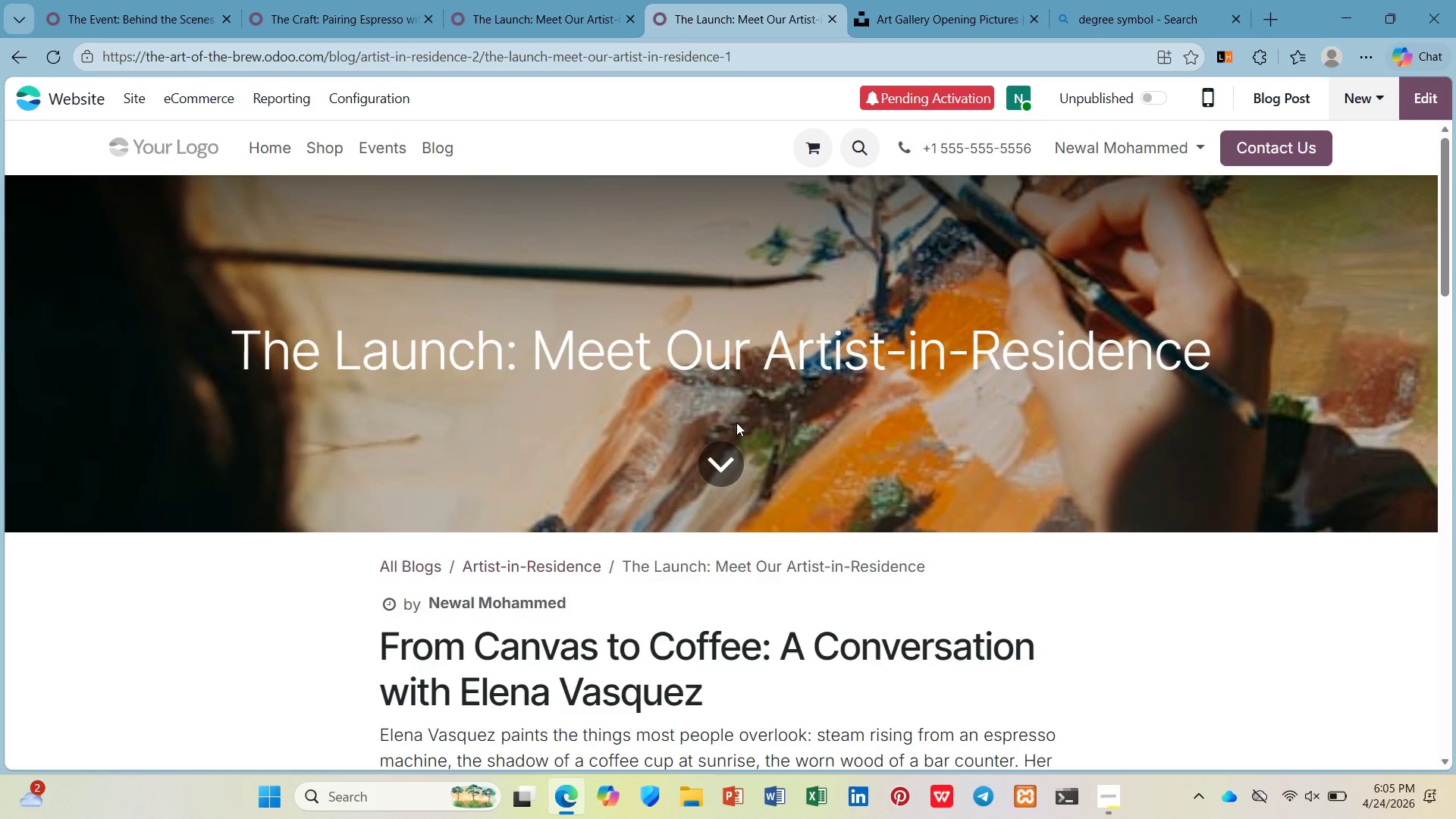 
wait(10.19)
 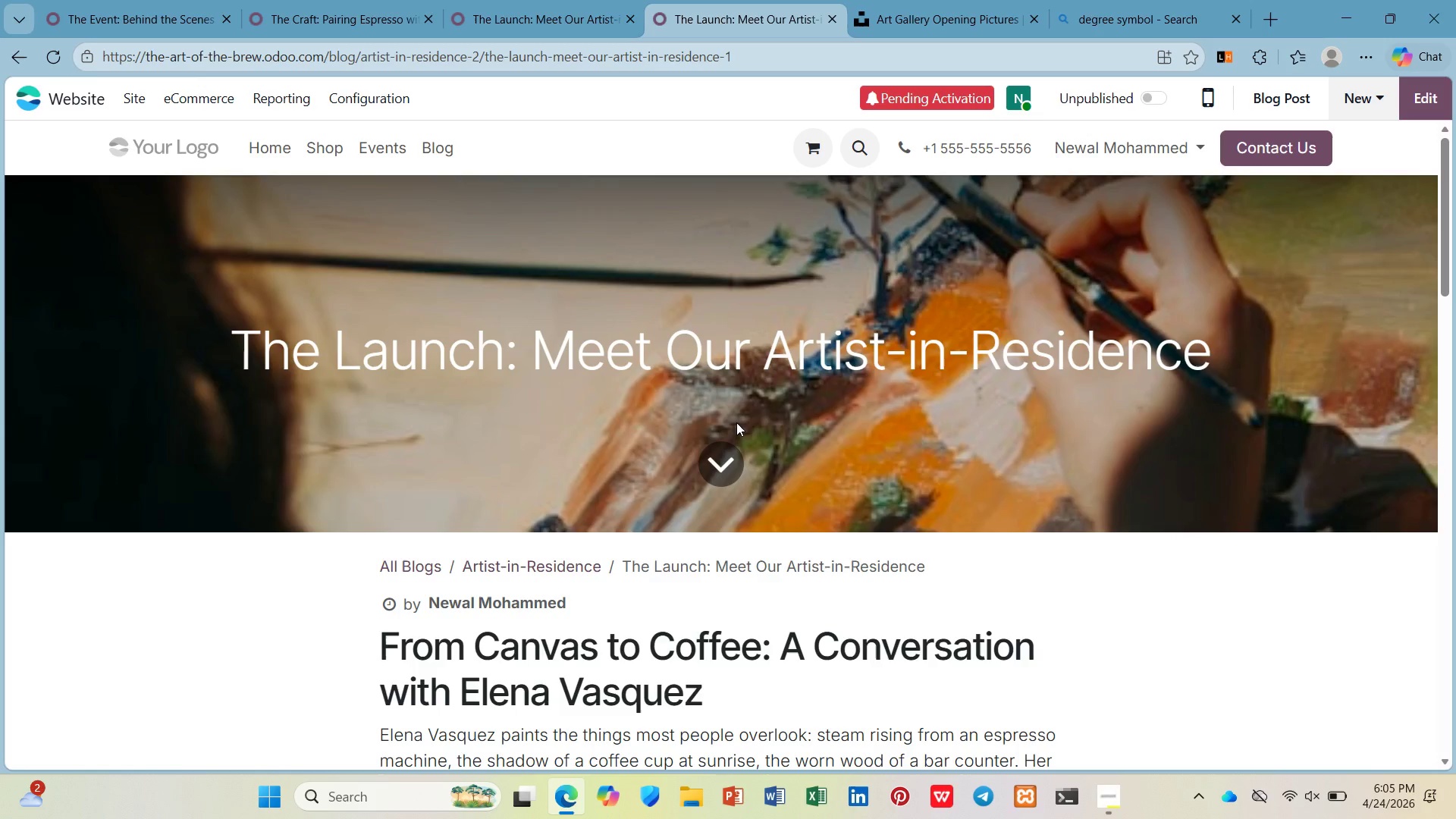 
scroll: coordinate [789, 491], scroll_direction: down, amount: 14.0
 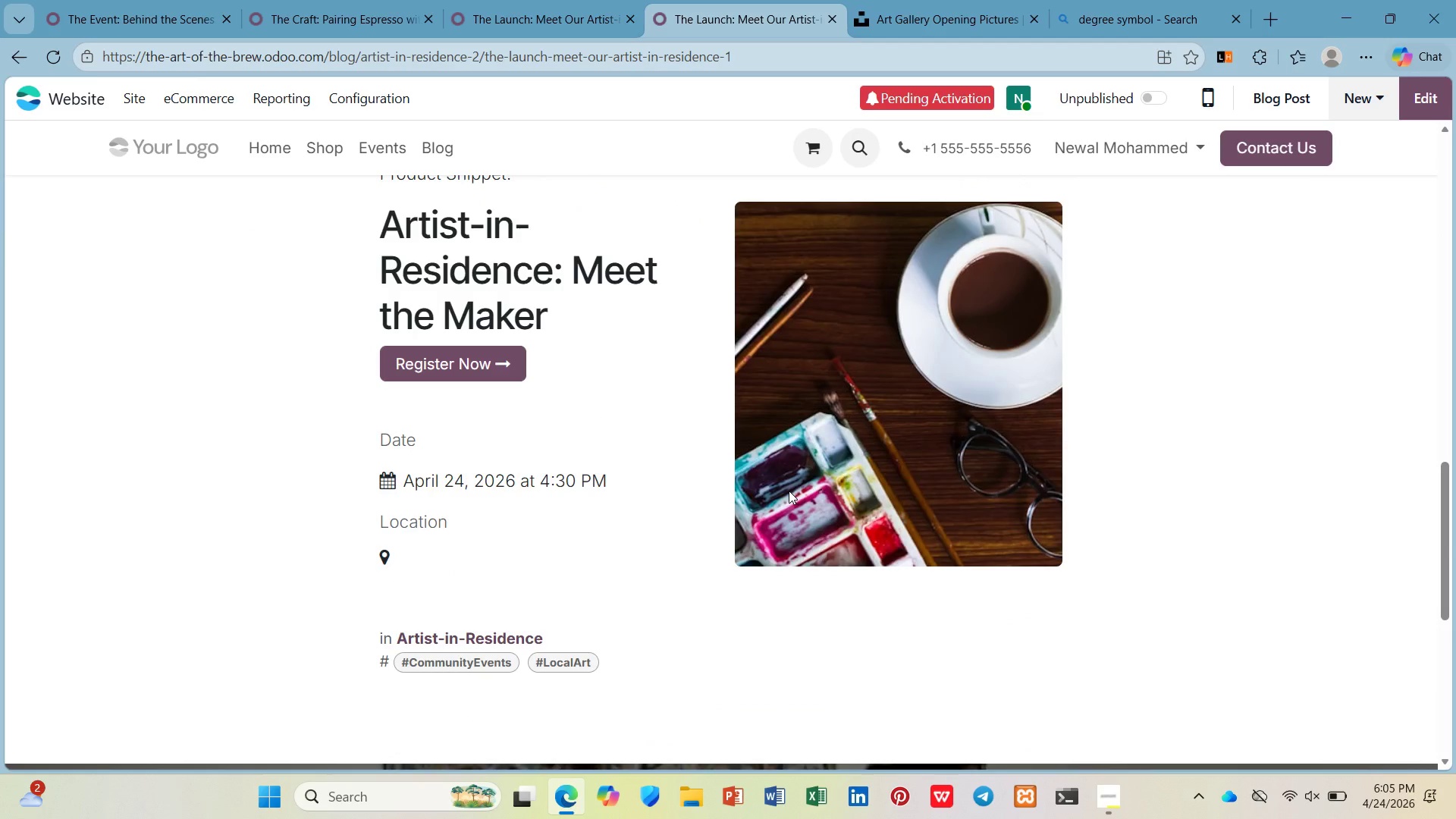 
wait(10.99)
 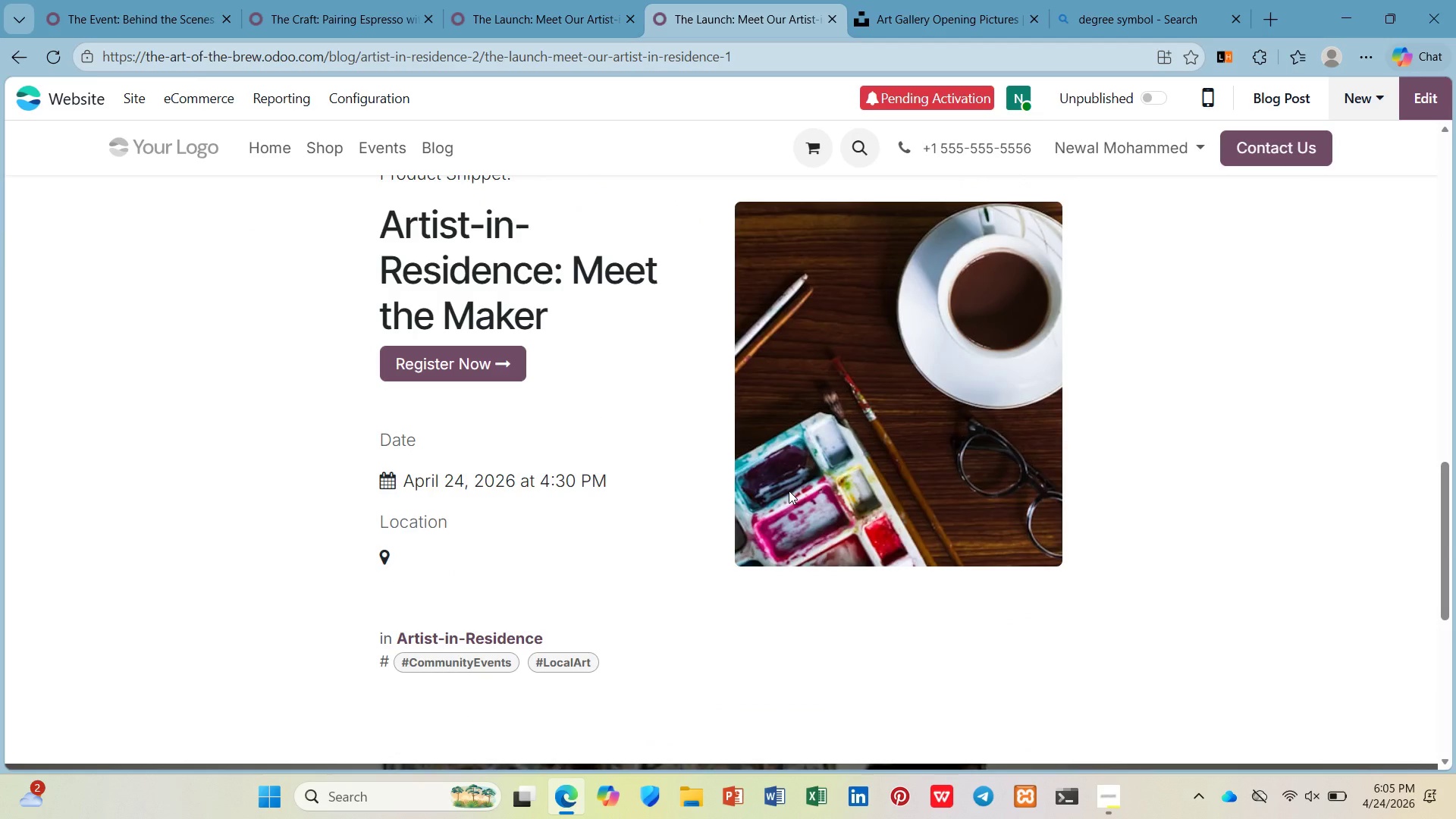 
left_click([473, 362])
 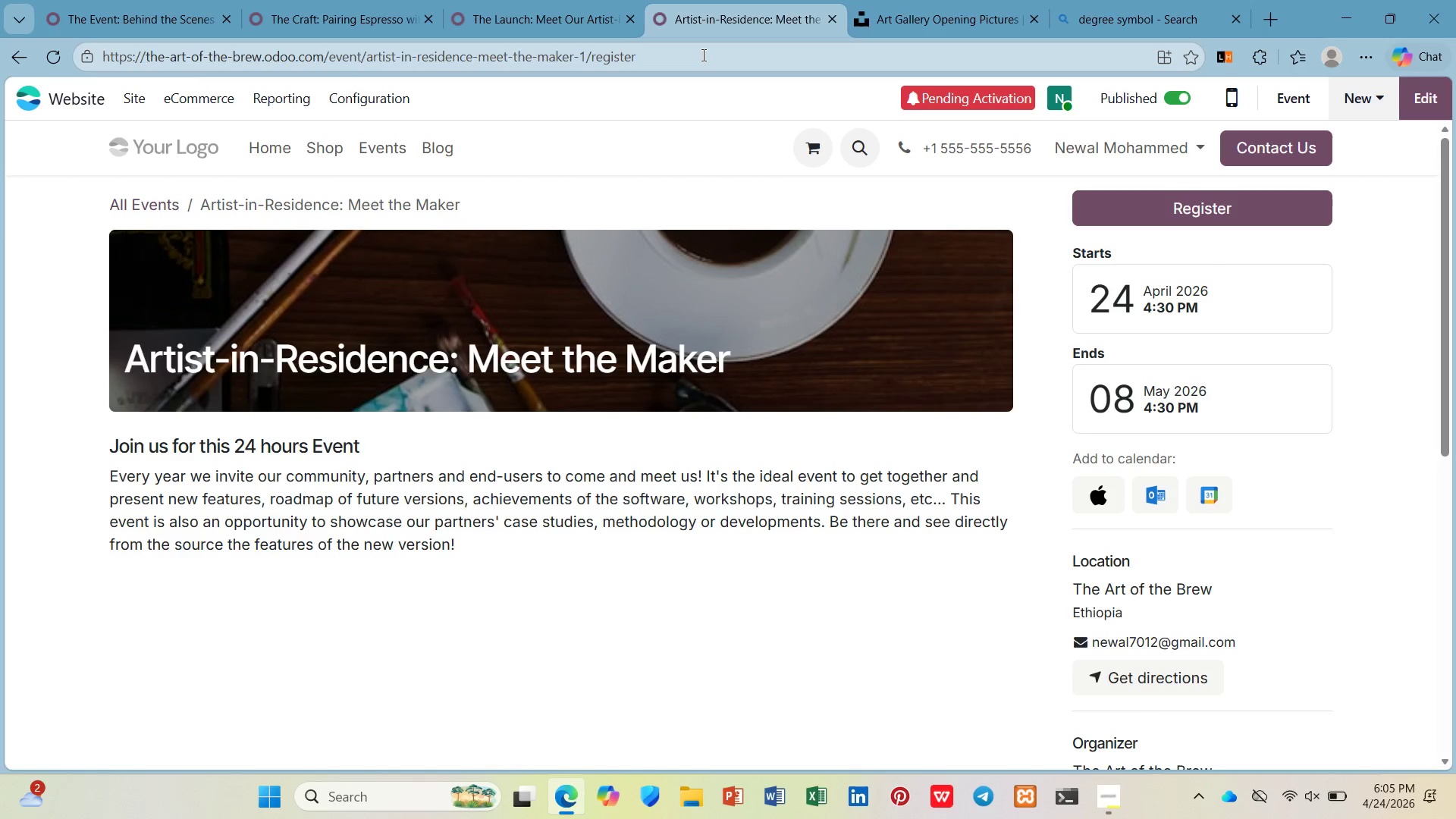 
left_click([702, 55])
 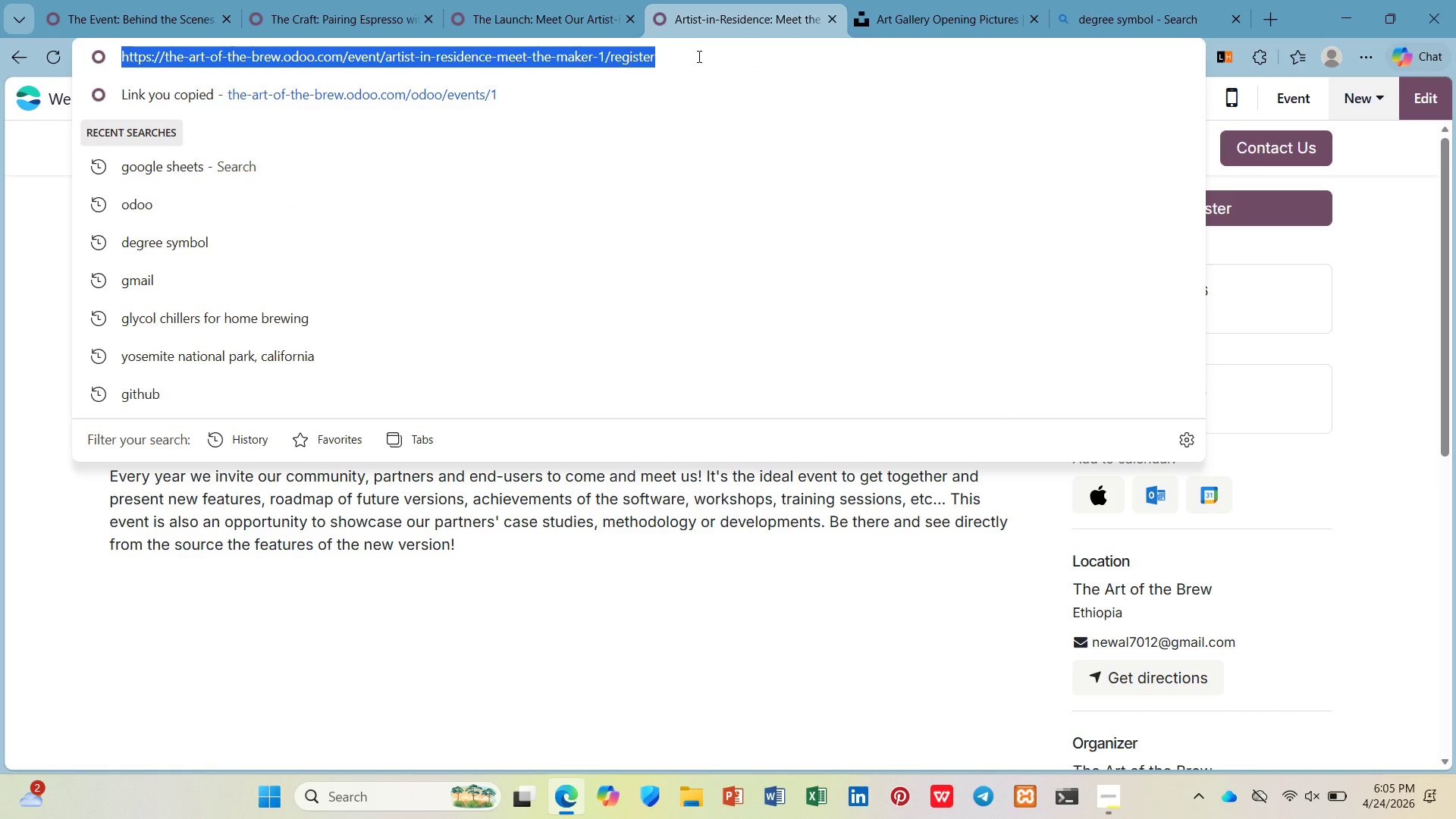 
key(Control+C)
 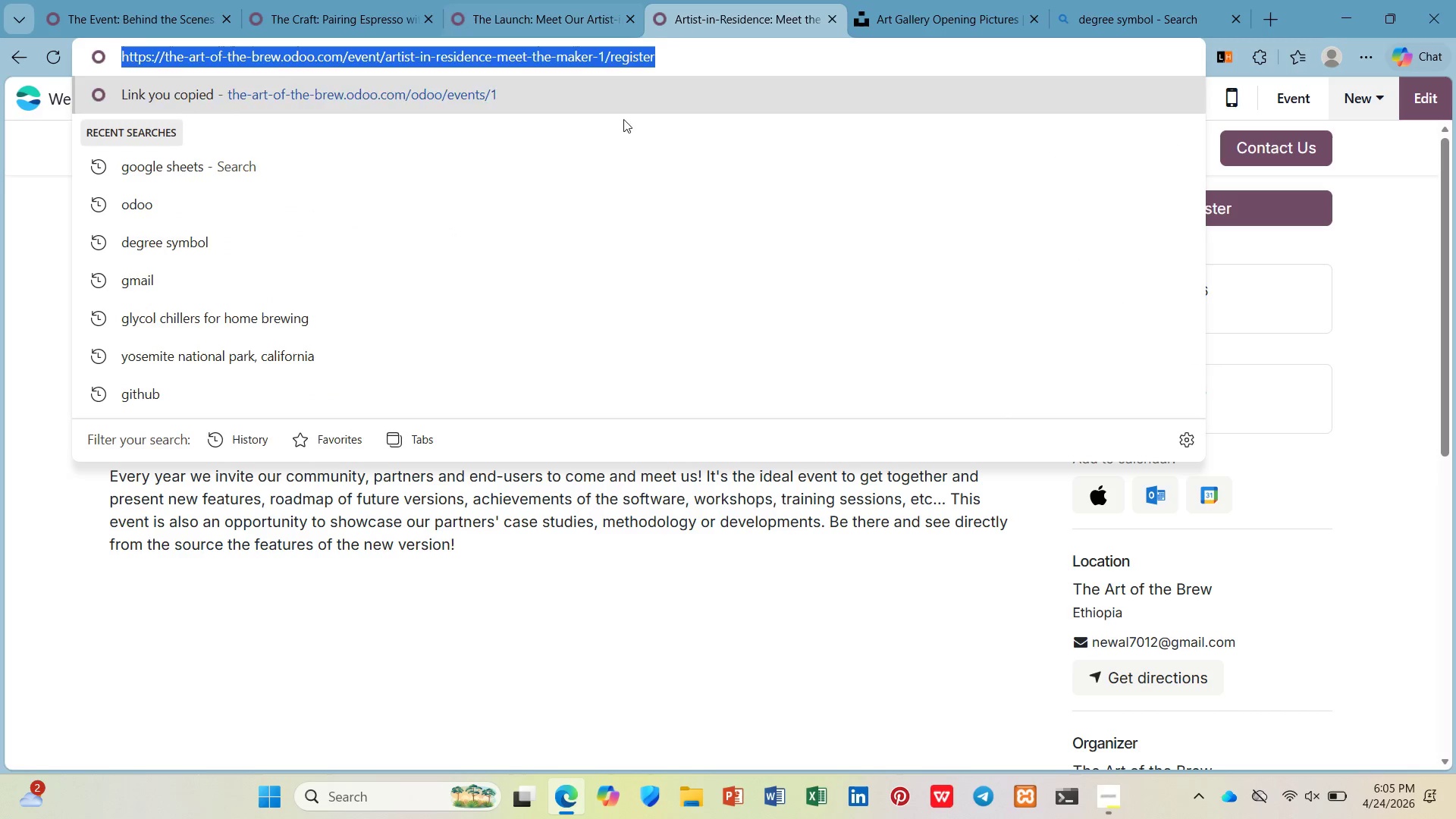 
left_click([671, 624])
 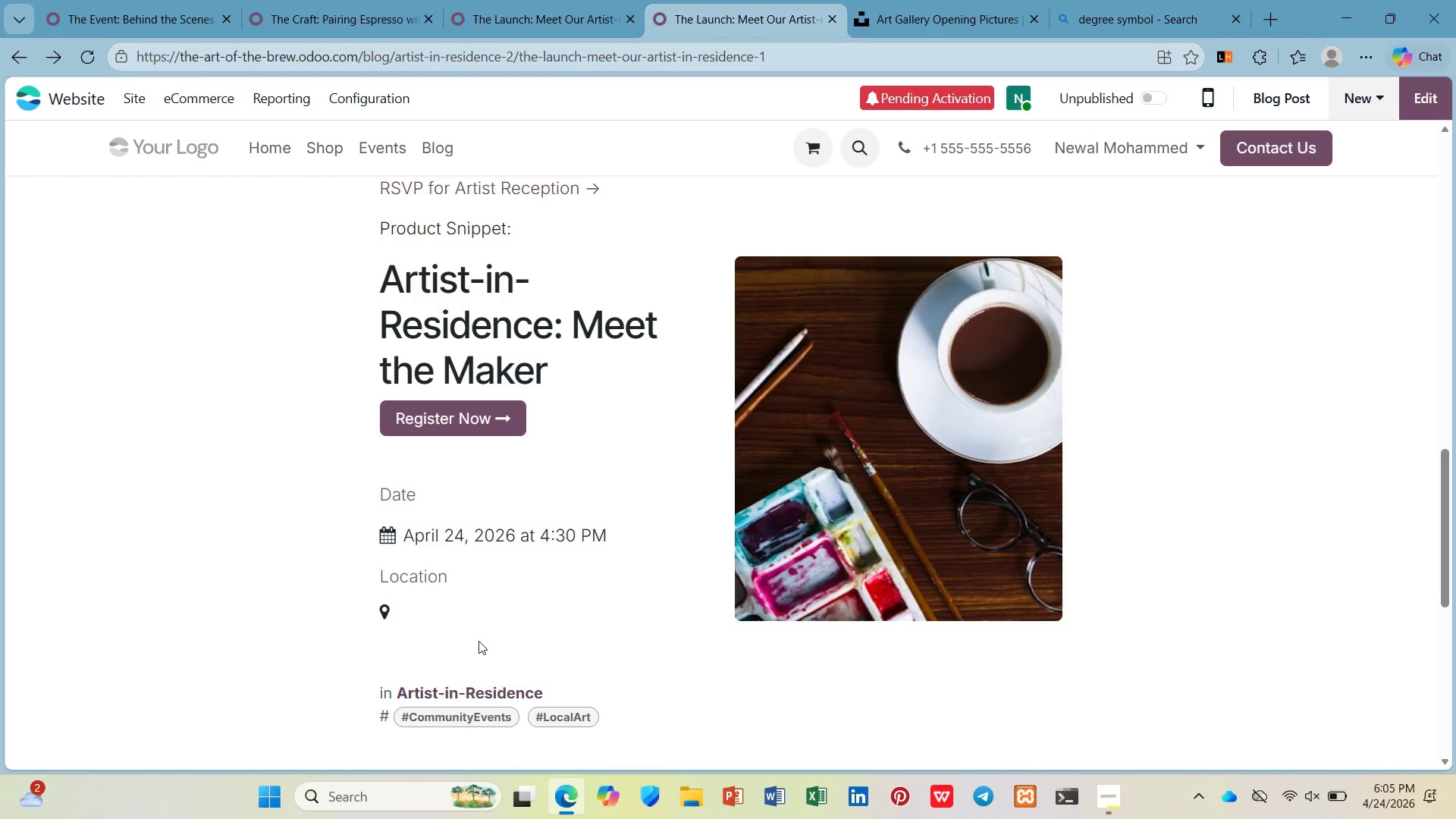 
wait(8.16)
 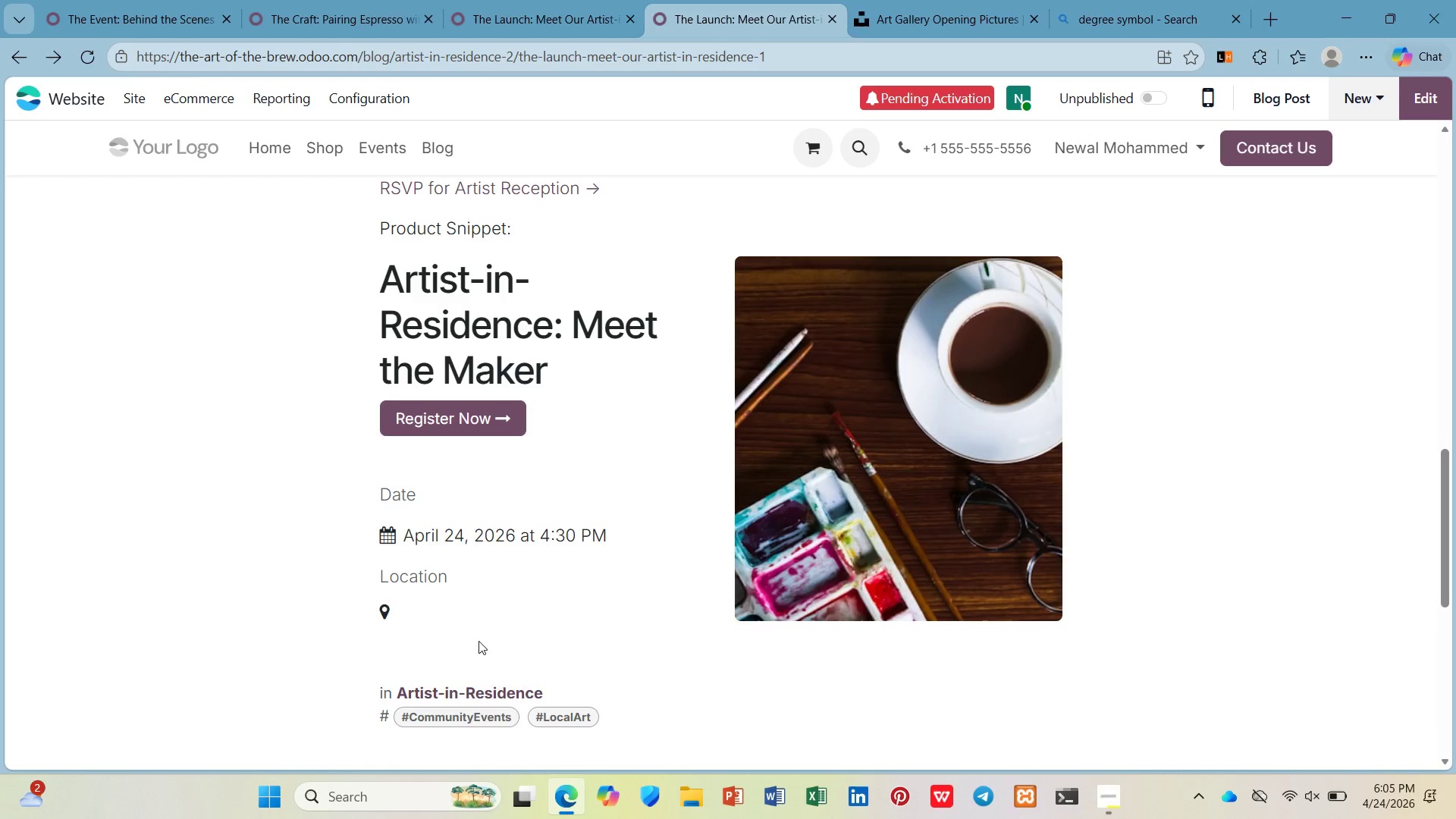 
left_click([482, 7])
 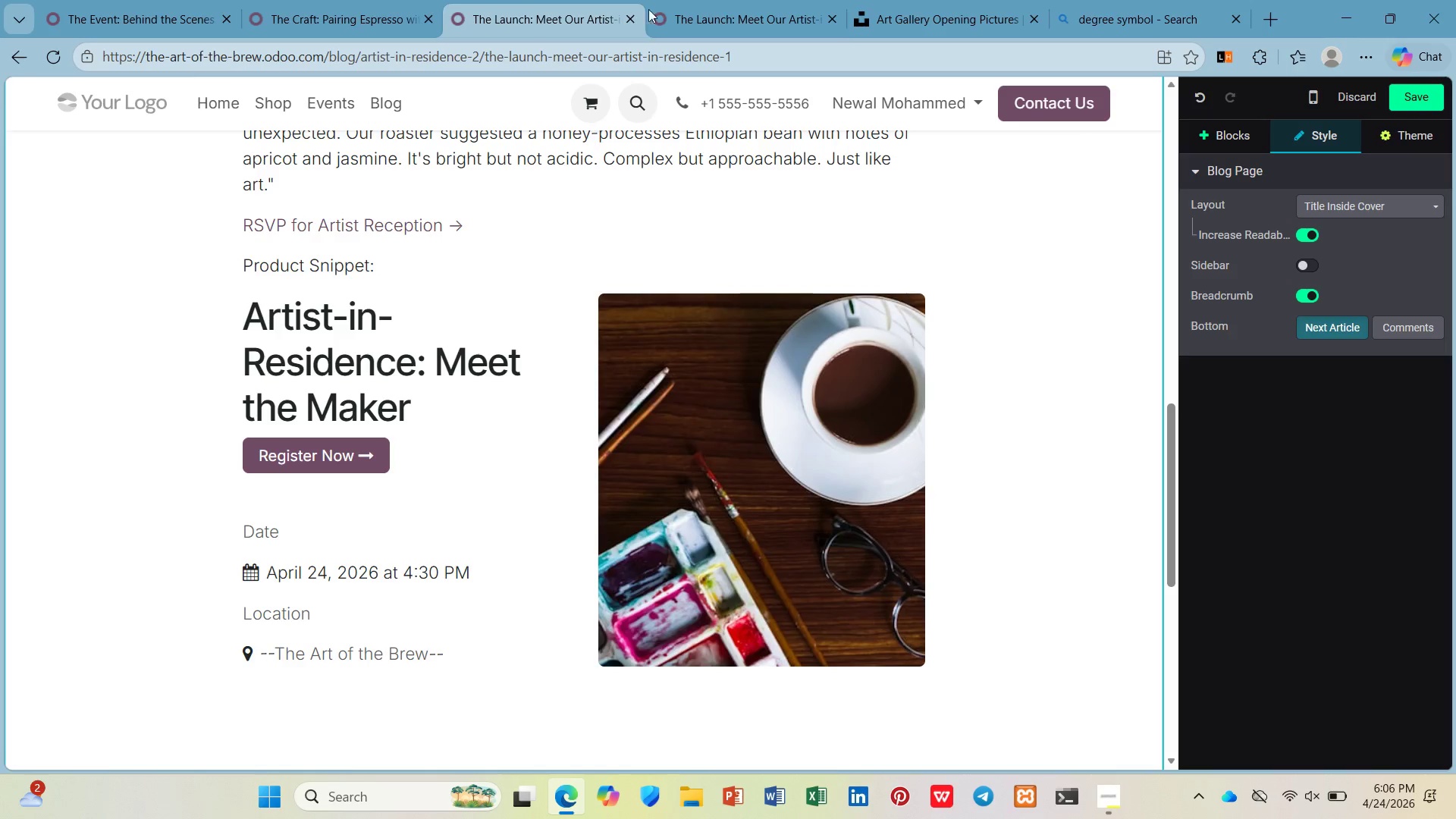 
left_click([695, 0])
 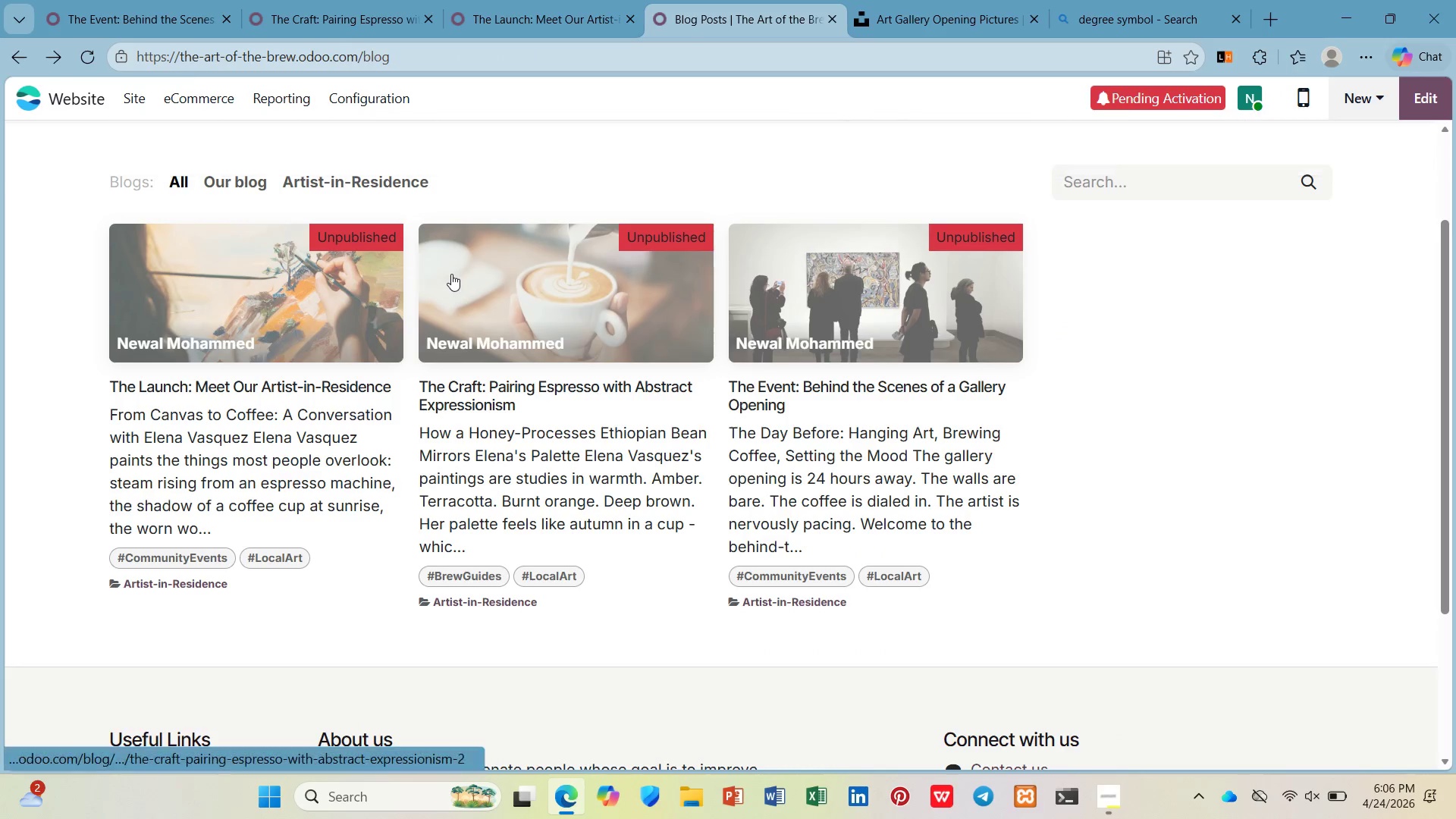 
left_click([221, 309])
 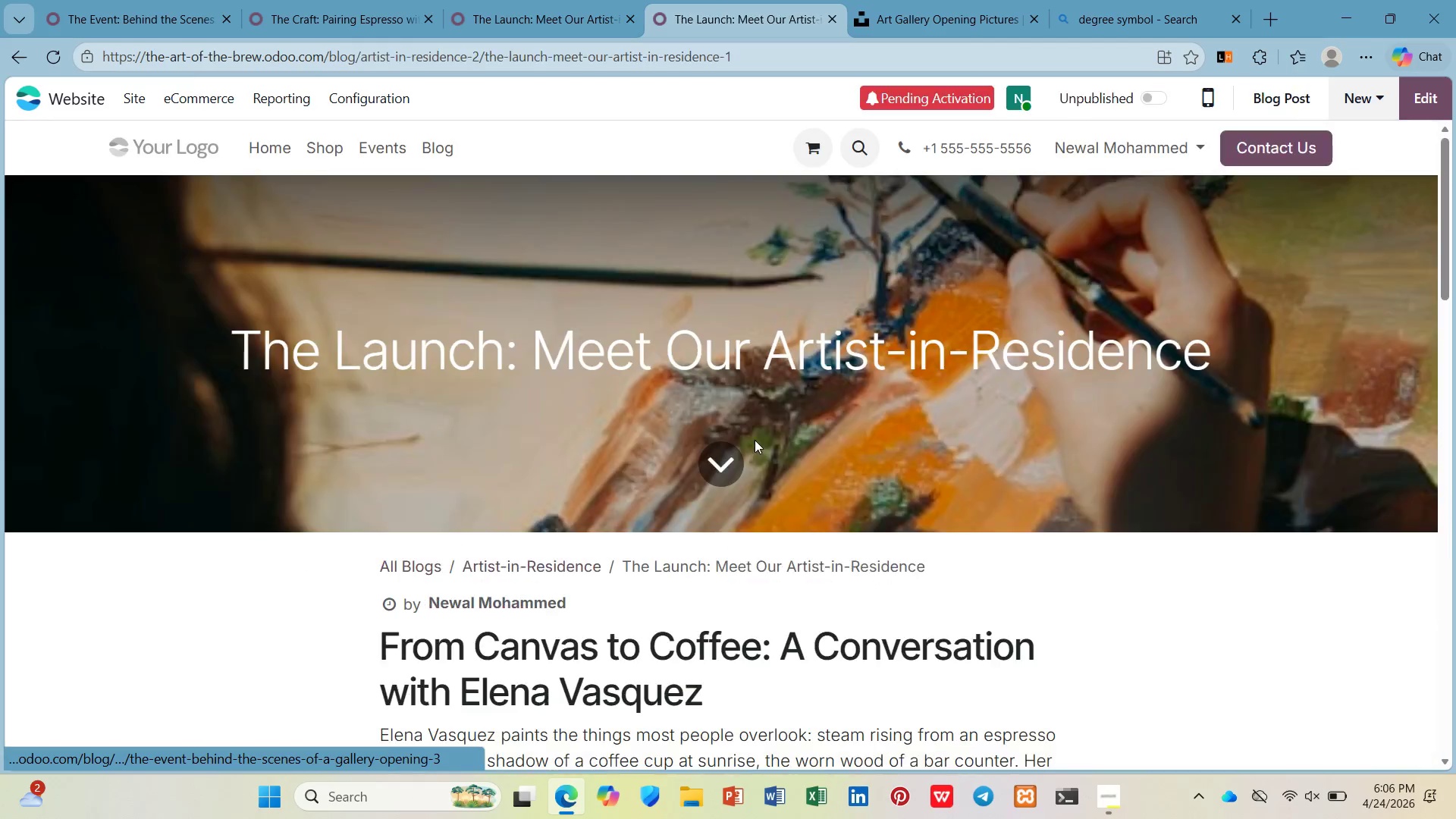 
scroll: coordinate [1136, 269], scroll_direction: down, amount: 11.0
 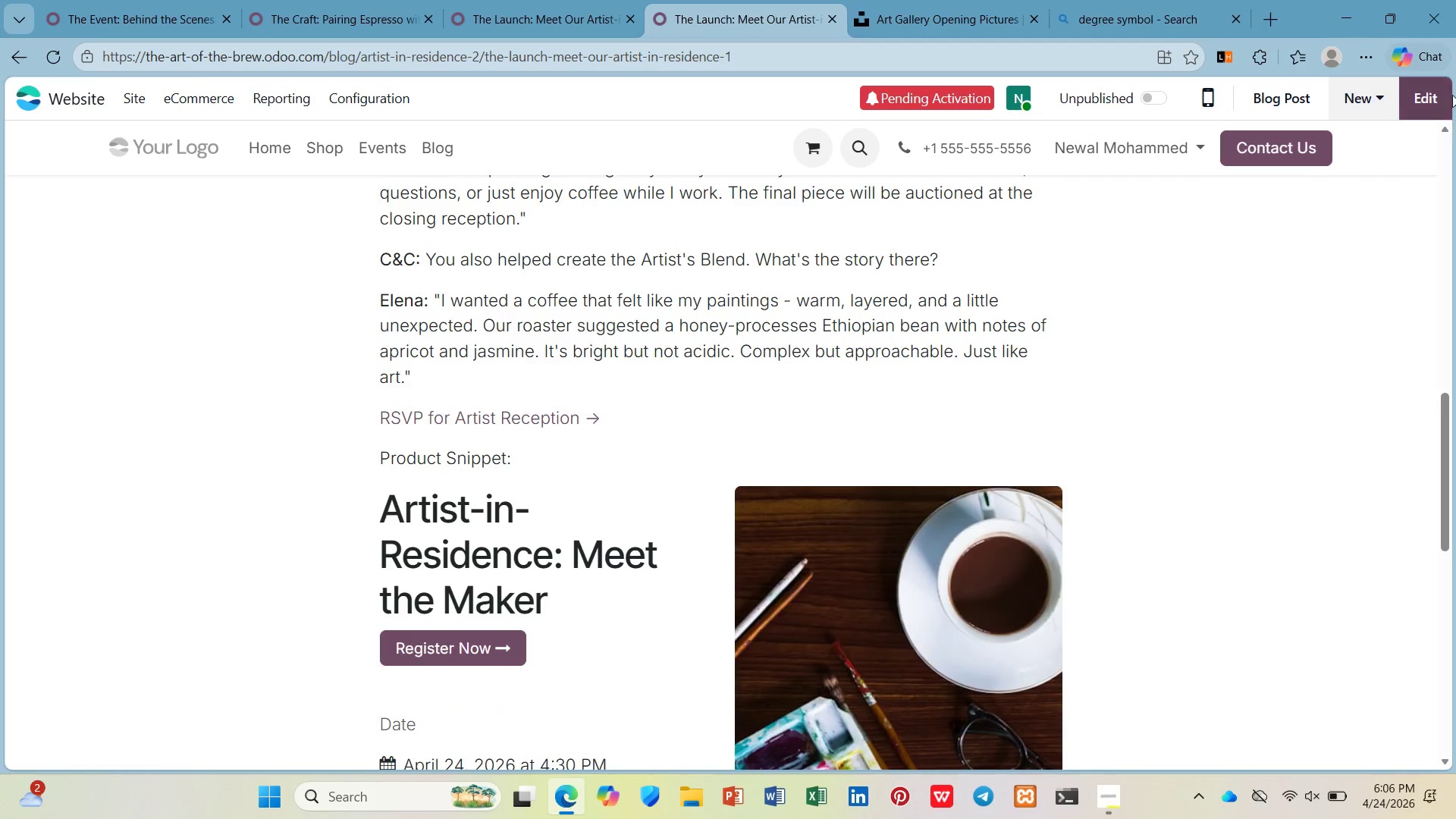 
left_click([1424, 87])
 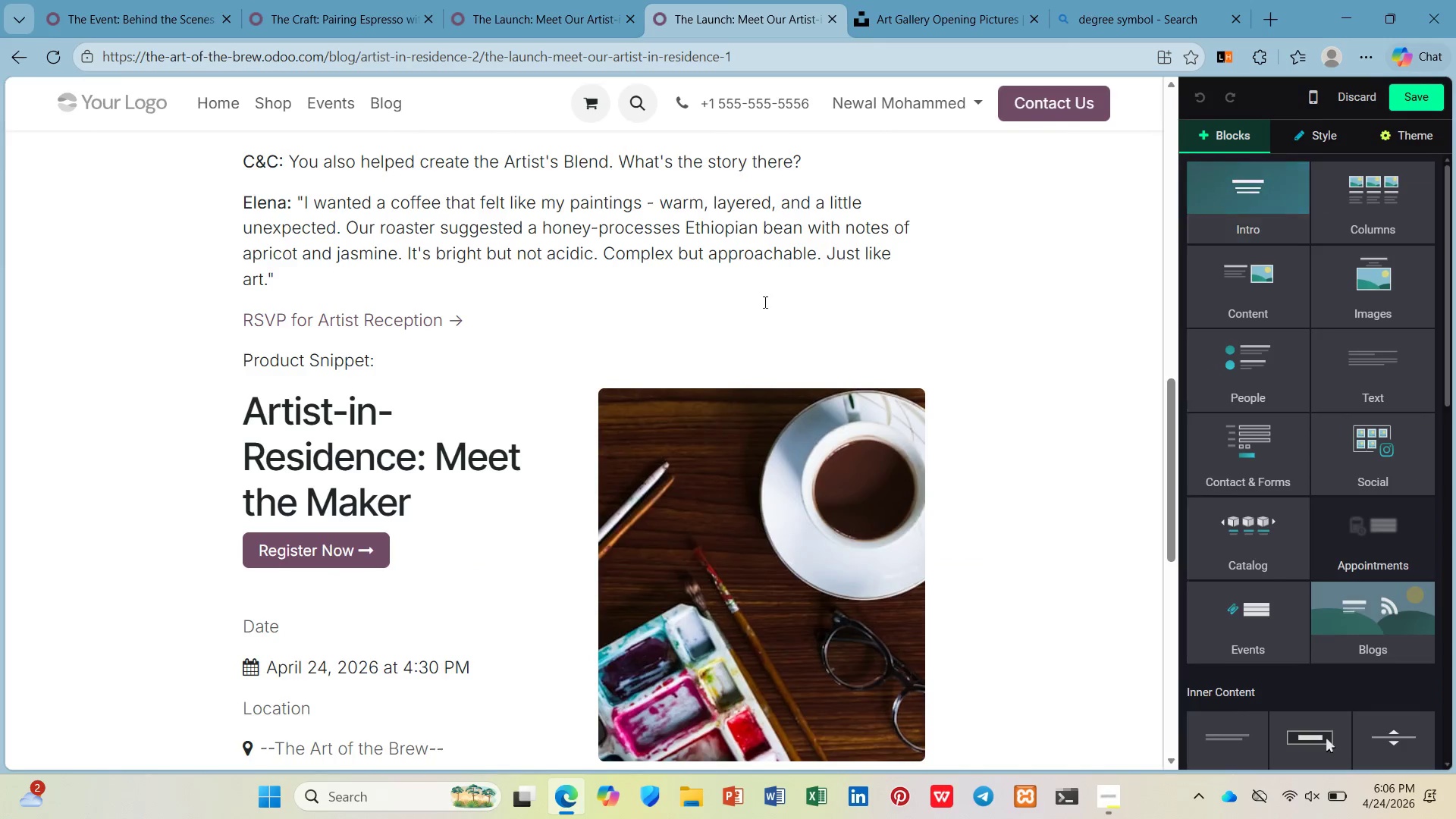 
left_click([684, 309])
 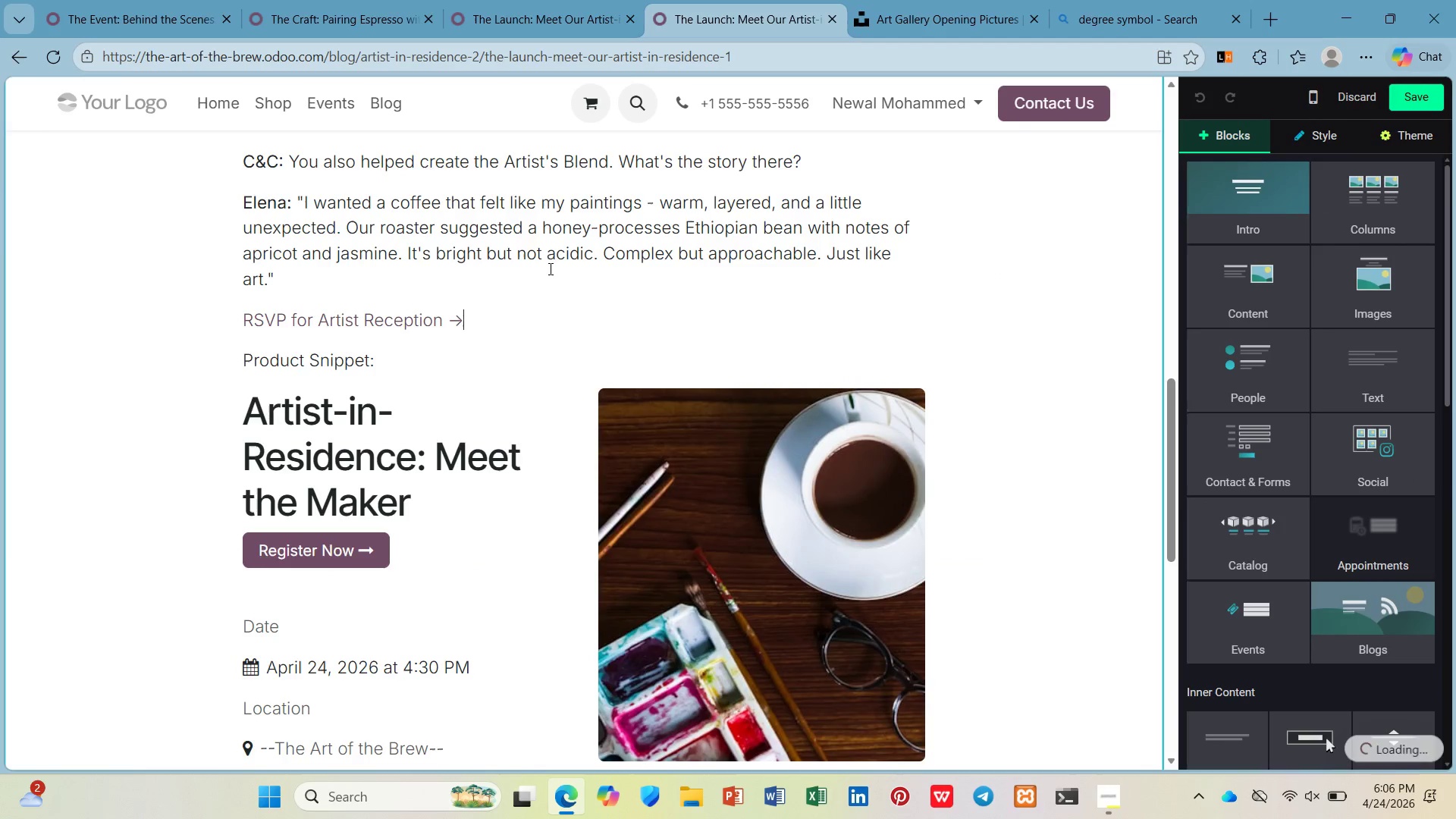 
left_click([460, 275])
 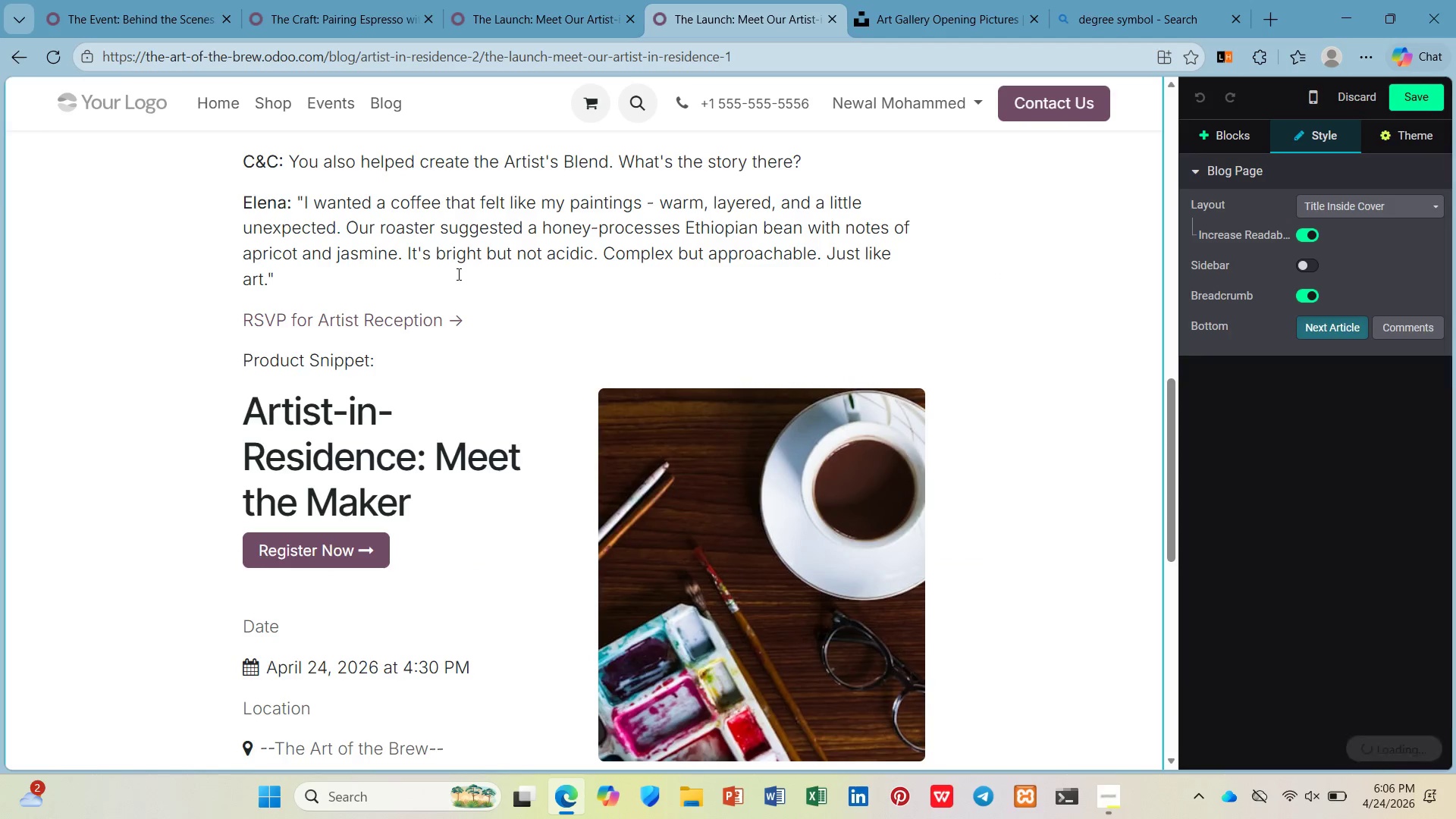 
key(Enter)
 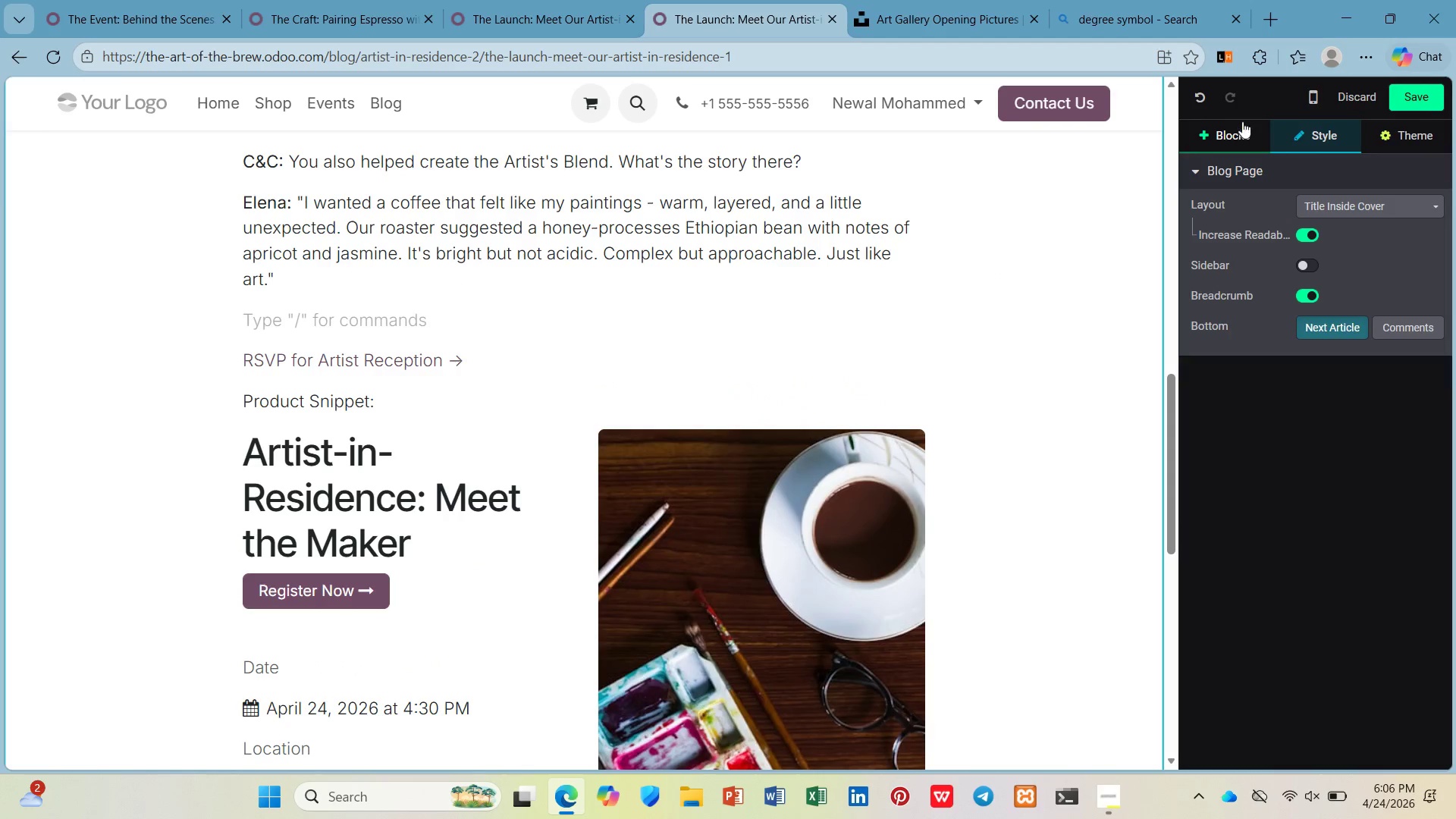 
left_click([1240, 123])
 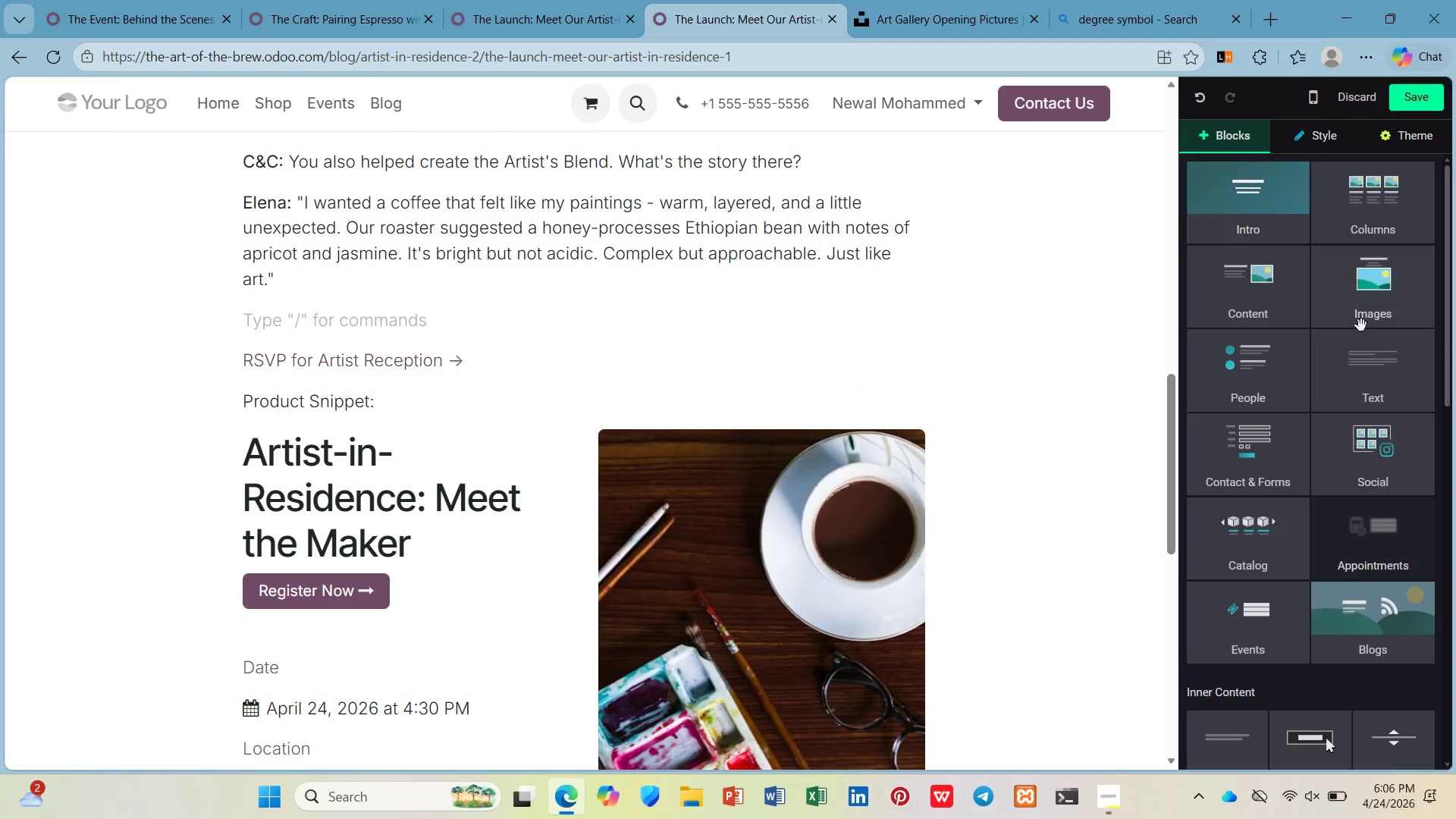 
scroll: coordinate [1407, 446], scroll_direction: down, amount: 5.0
 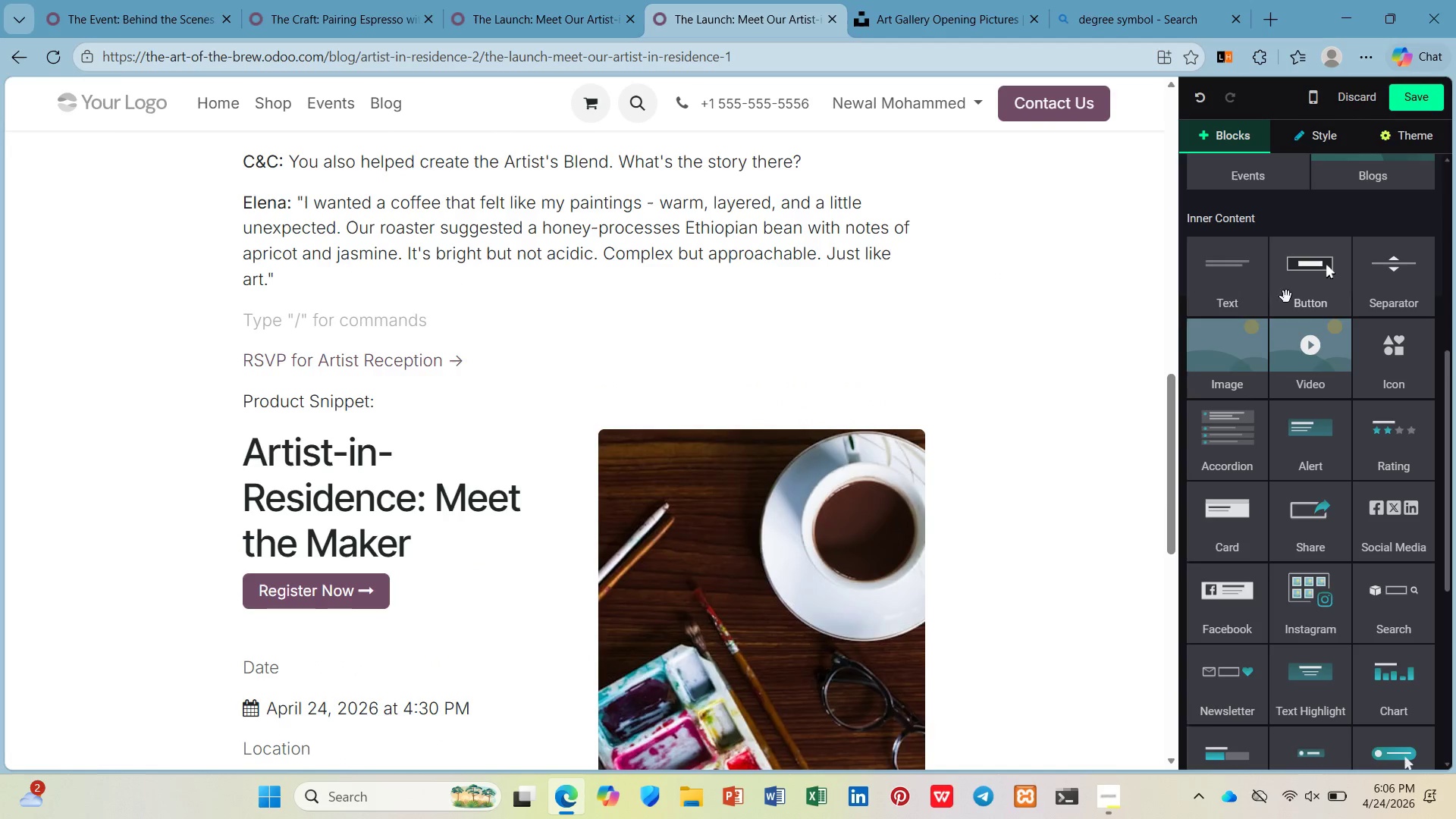 
left_click_drag(start_coordinate=[1302, 278], to_coordinate=[1345, 326])
 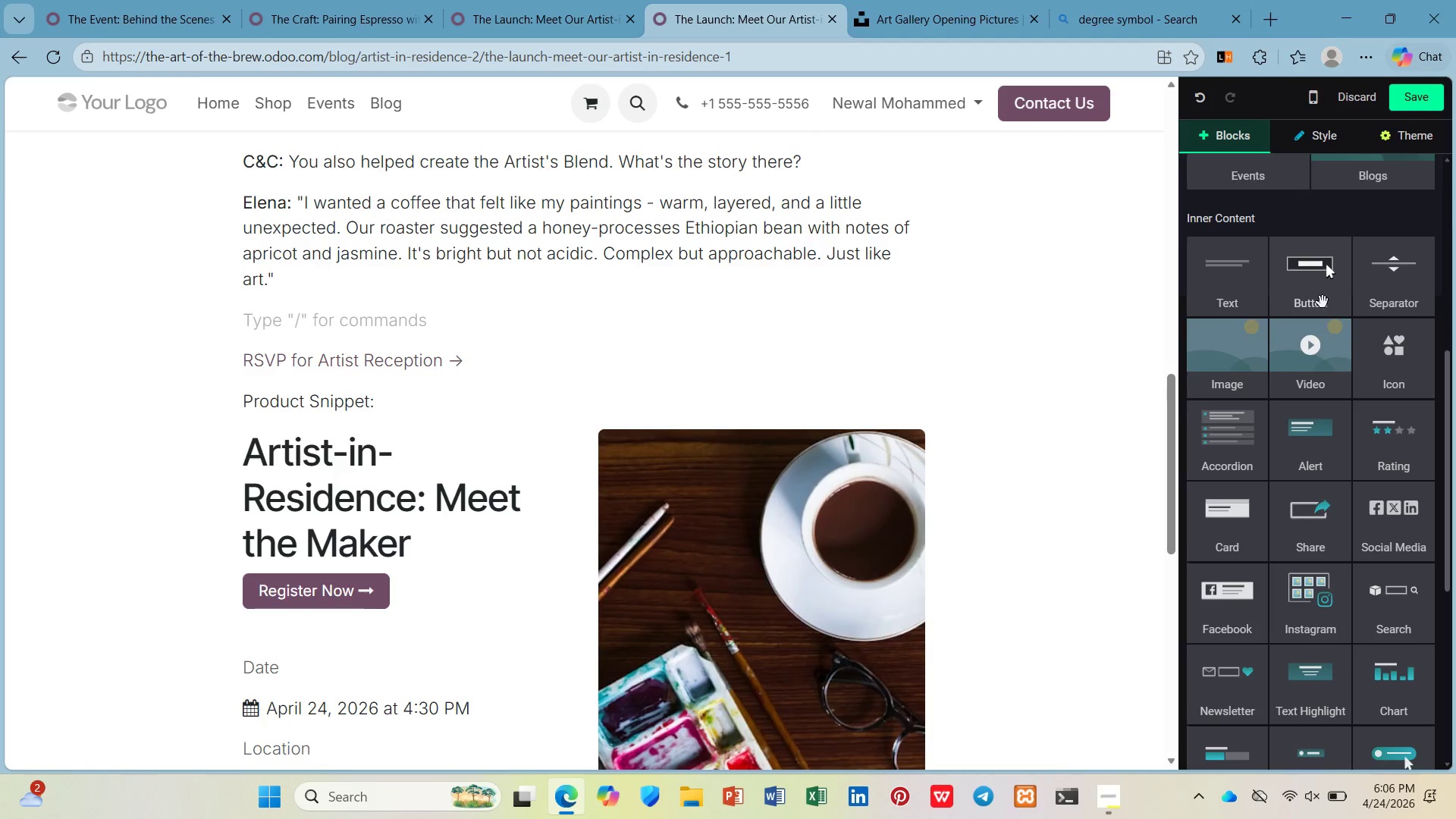 
scroll: coordinate [1319, 302], scroll_direction: up, amount: 8.0
 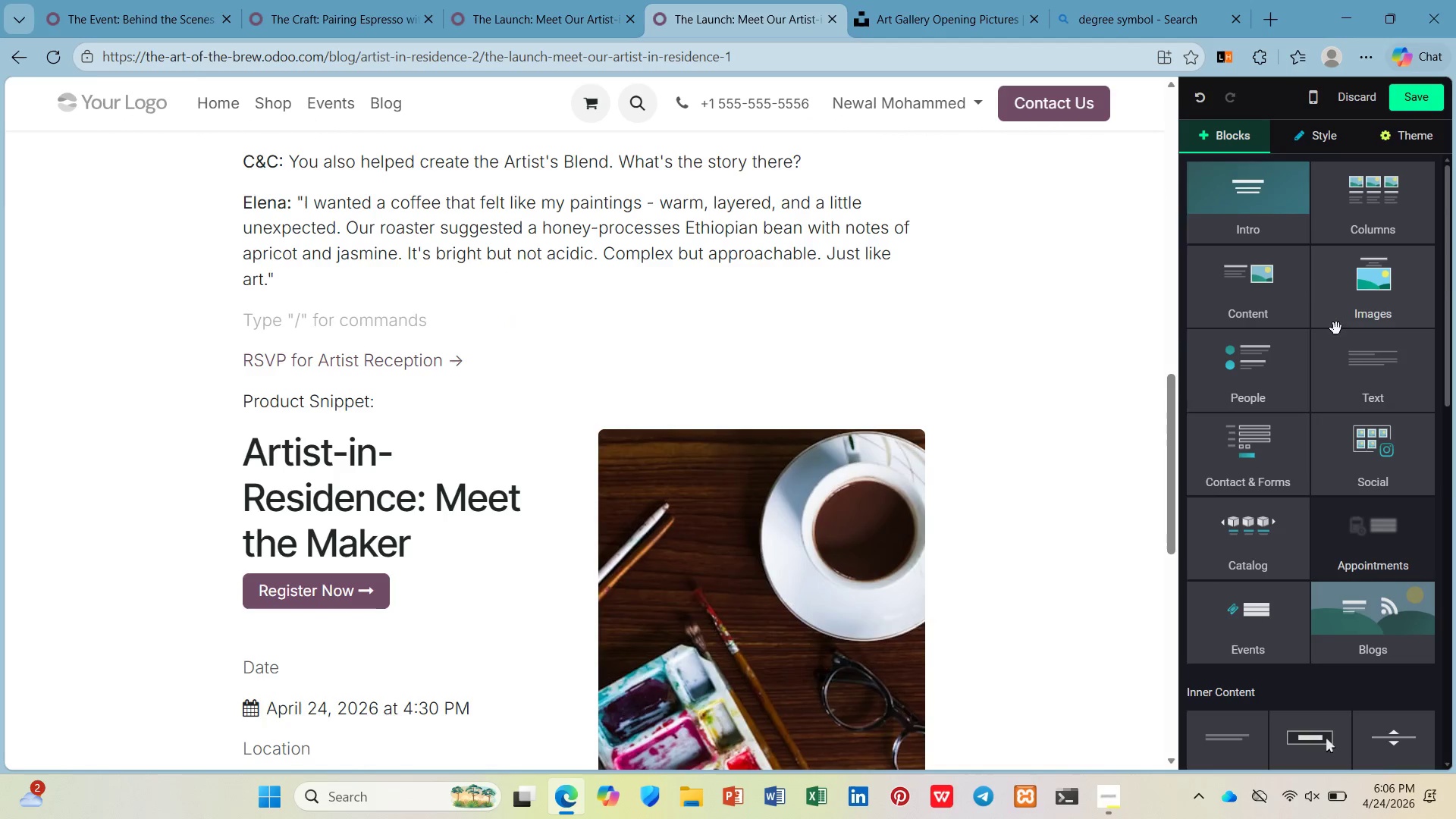 
left_click([1348, 420])
 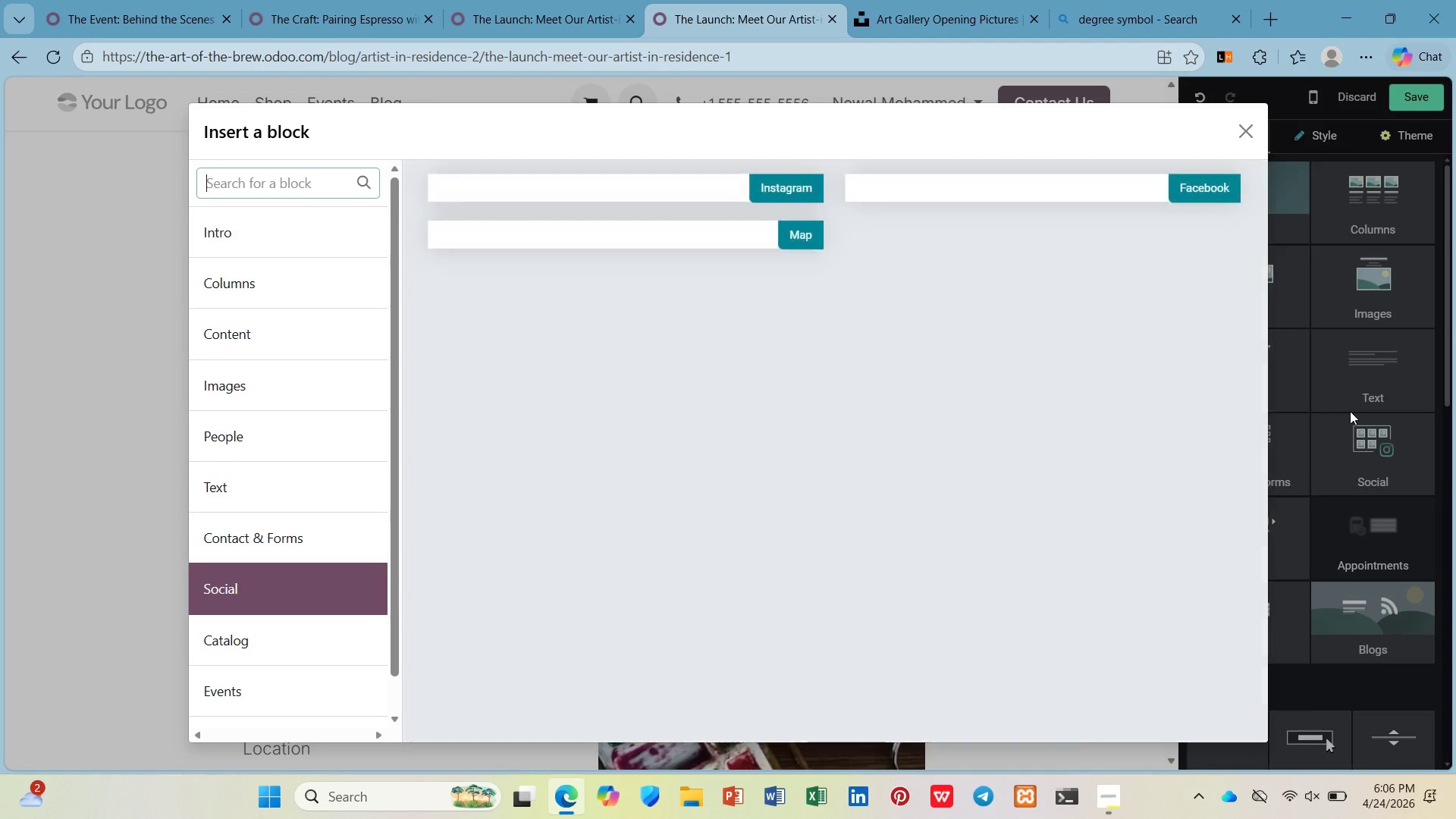 
left_click([1360, 378])
 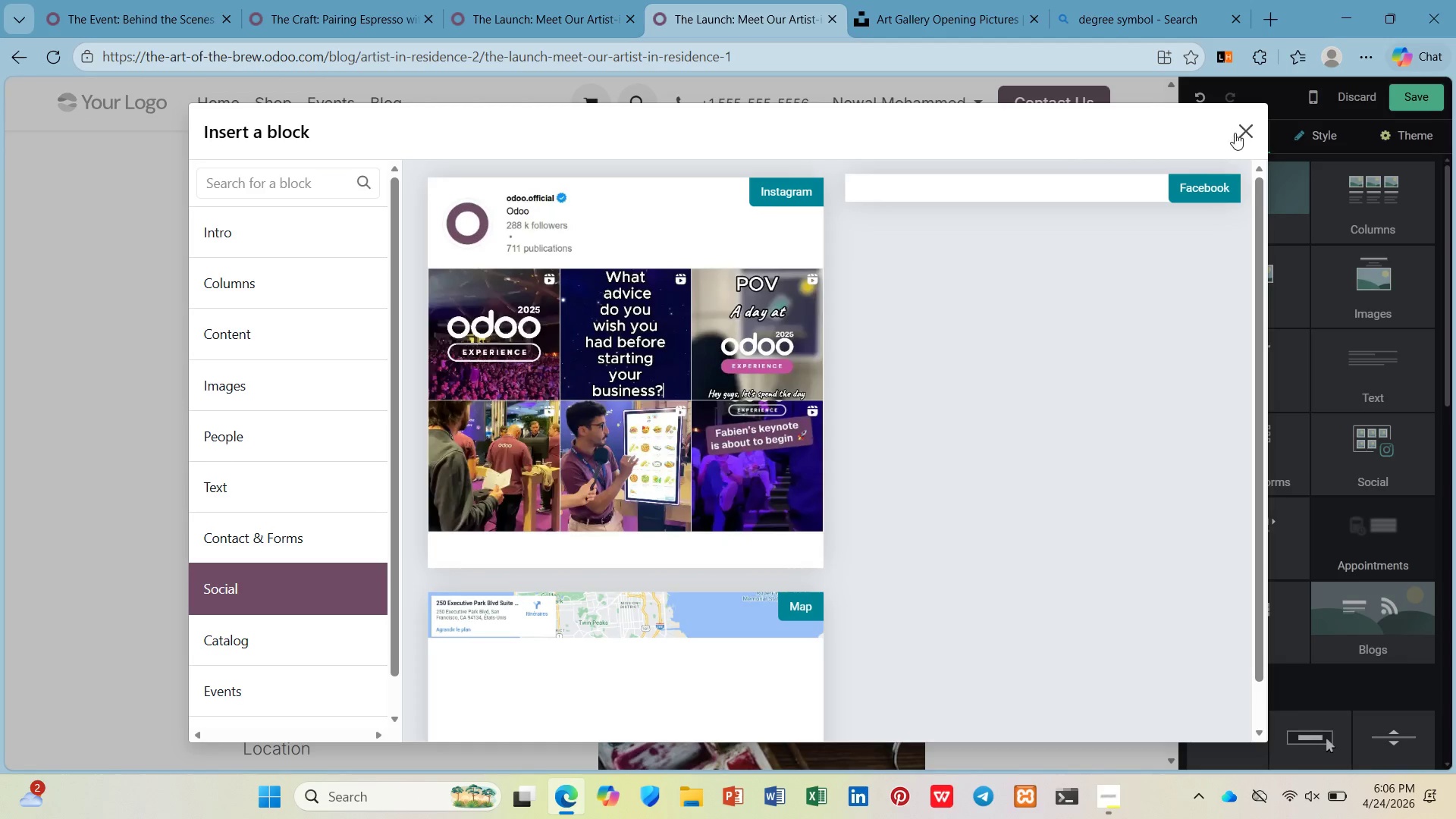 
left_click([1244, 130])
 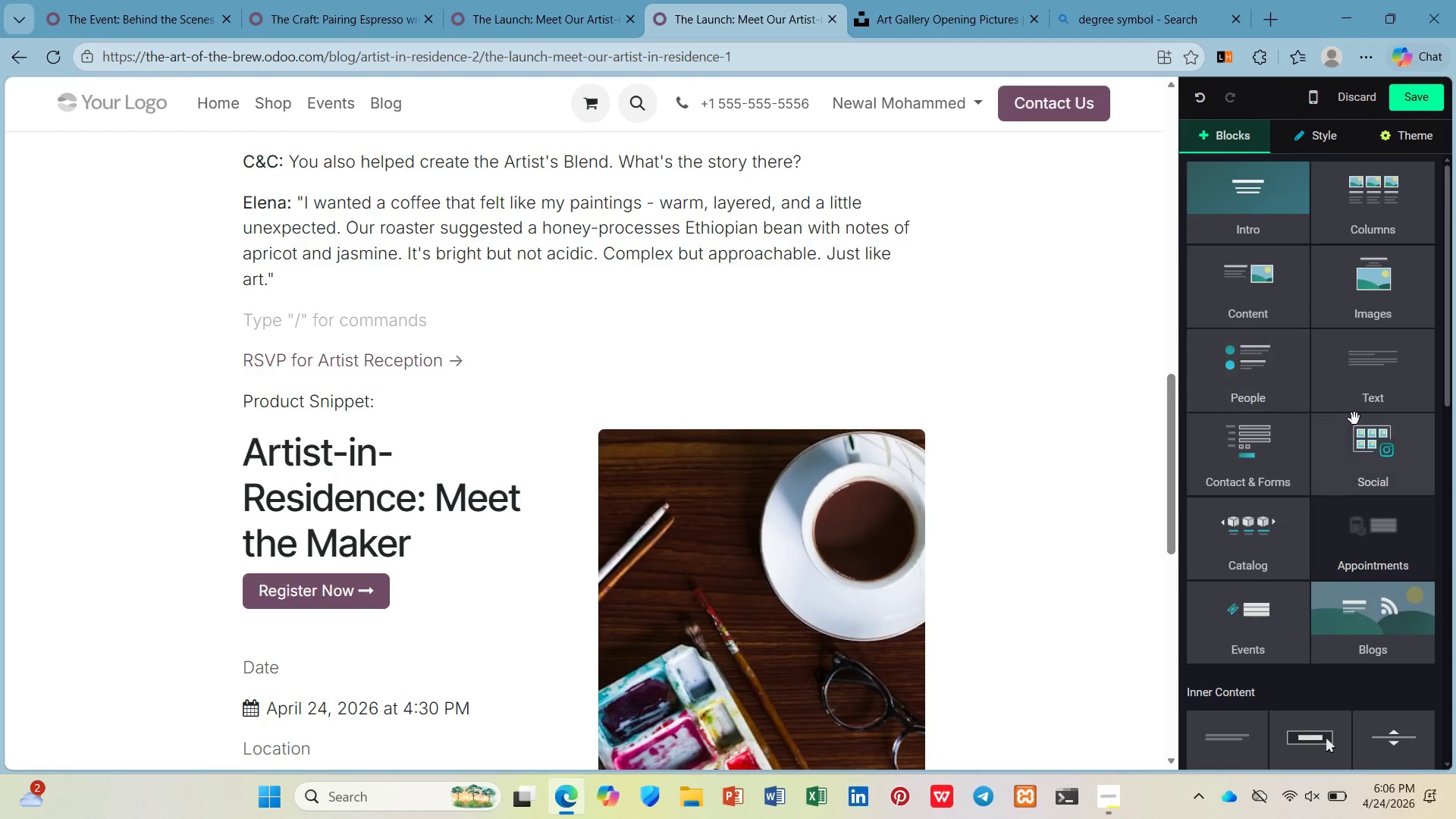 
left_click([1363, 375])
 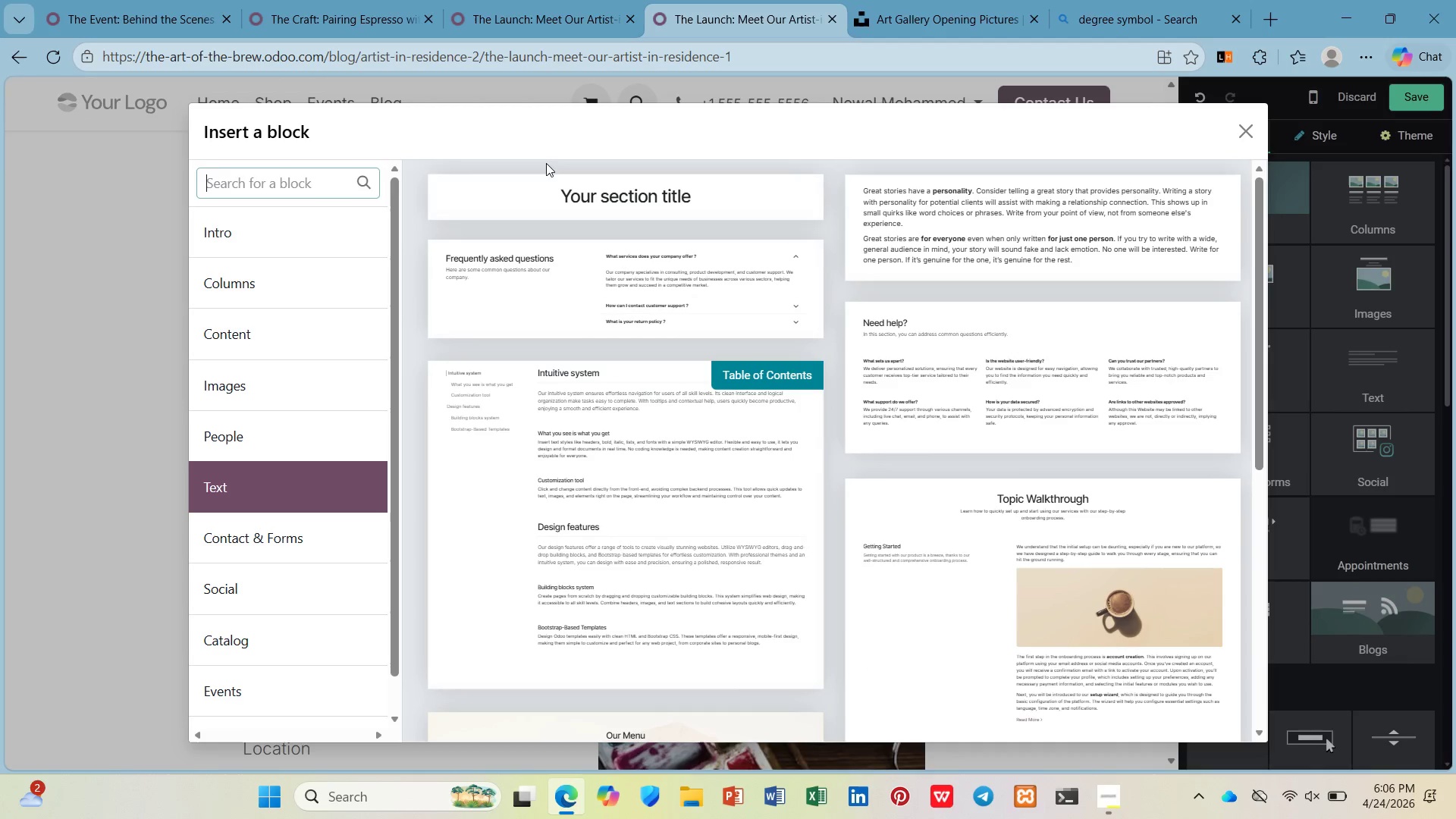 
left_click([544, 190])
 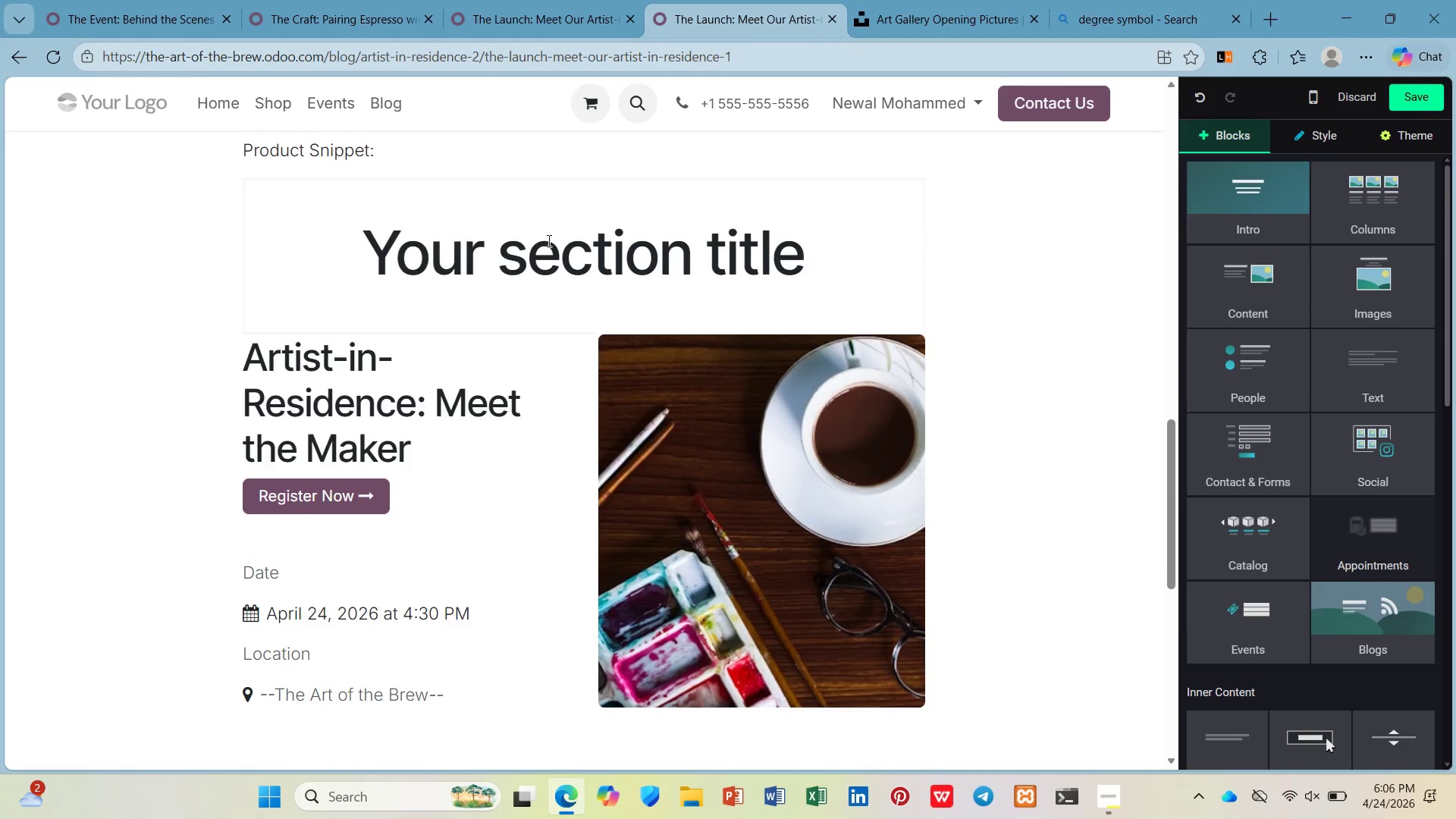 
scroll: coordinate [552, 244], scroll_direction: up, amount: 2.0
 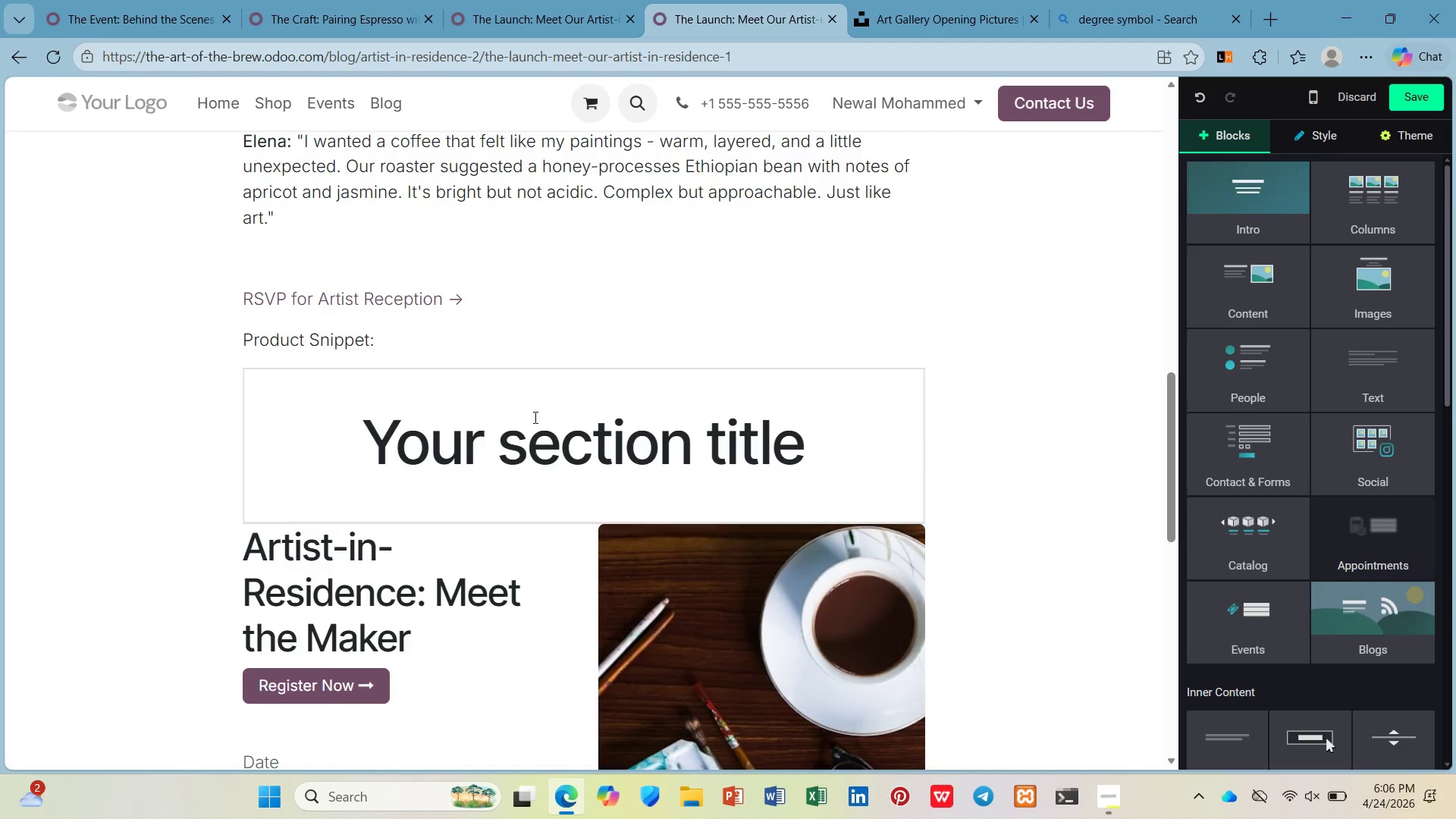 
left_click([534, 417])
 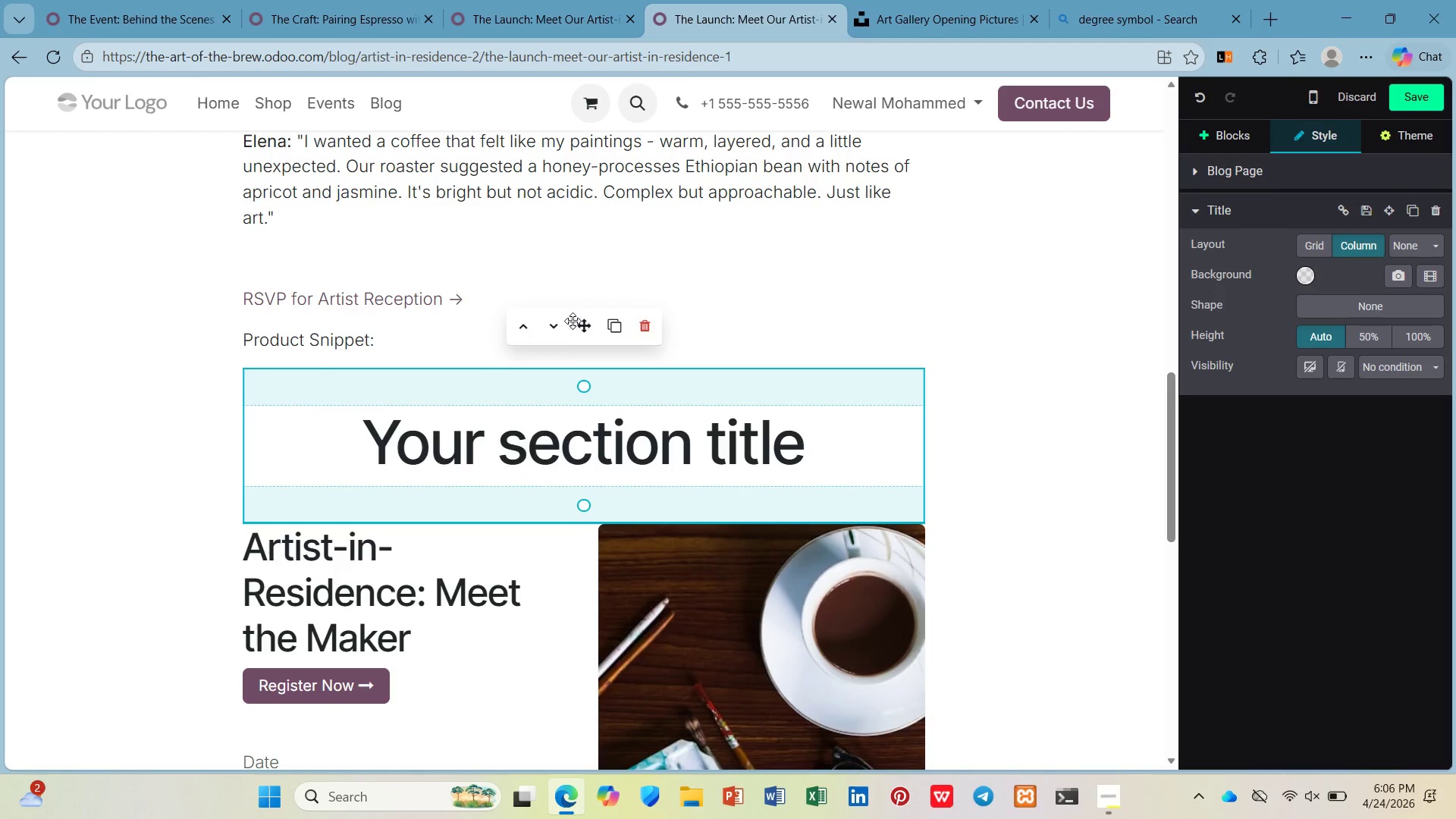 
left_click_drag(start_coordinate=[585, 317], to_coordinate=[593, 275])
 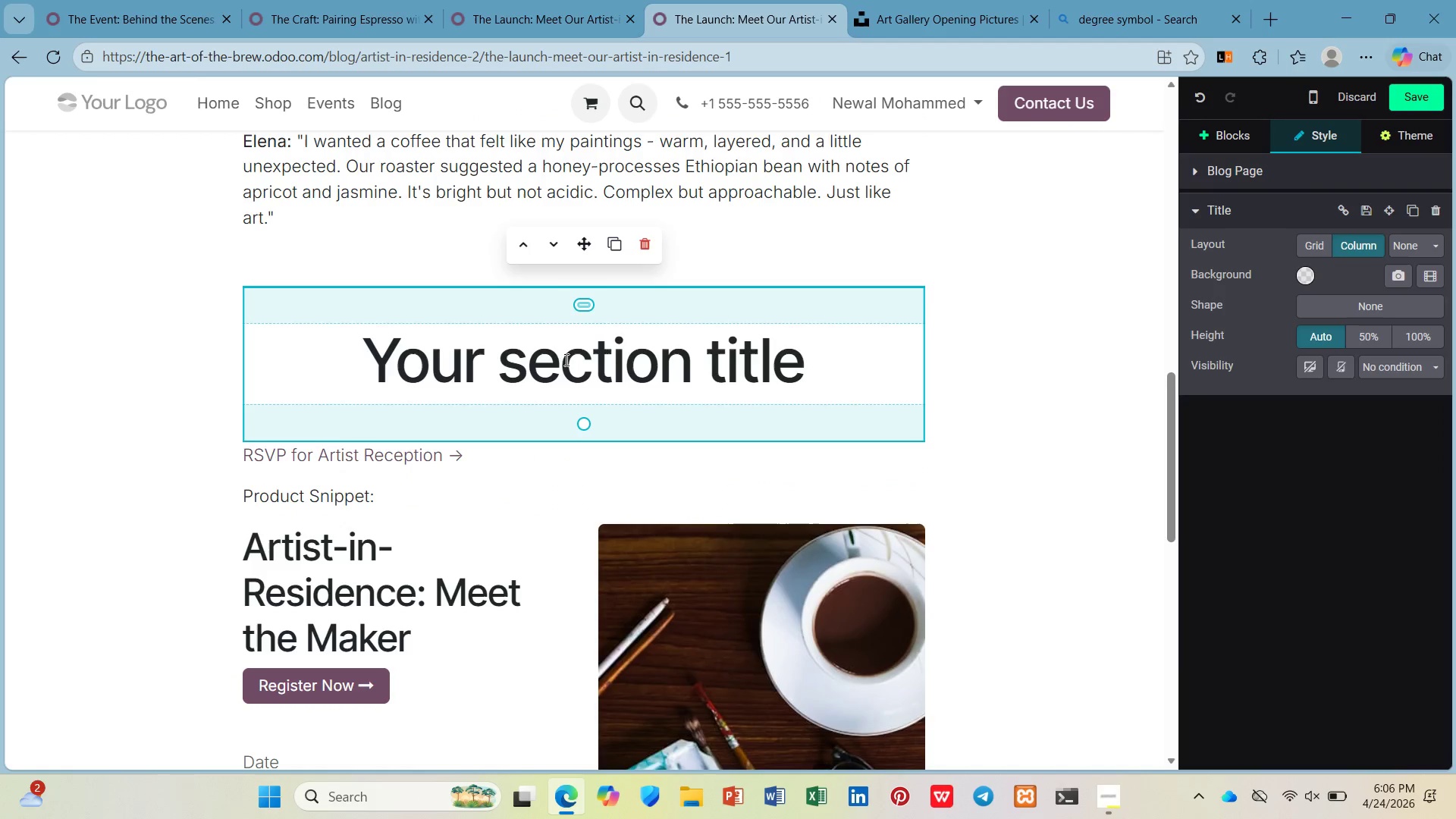 
left_click([563, 359])
 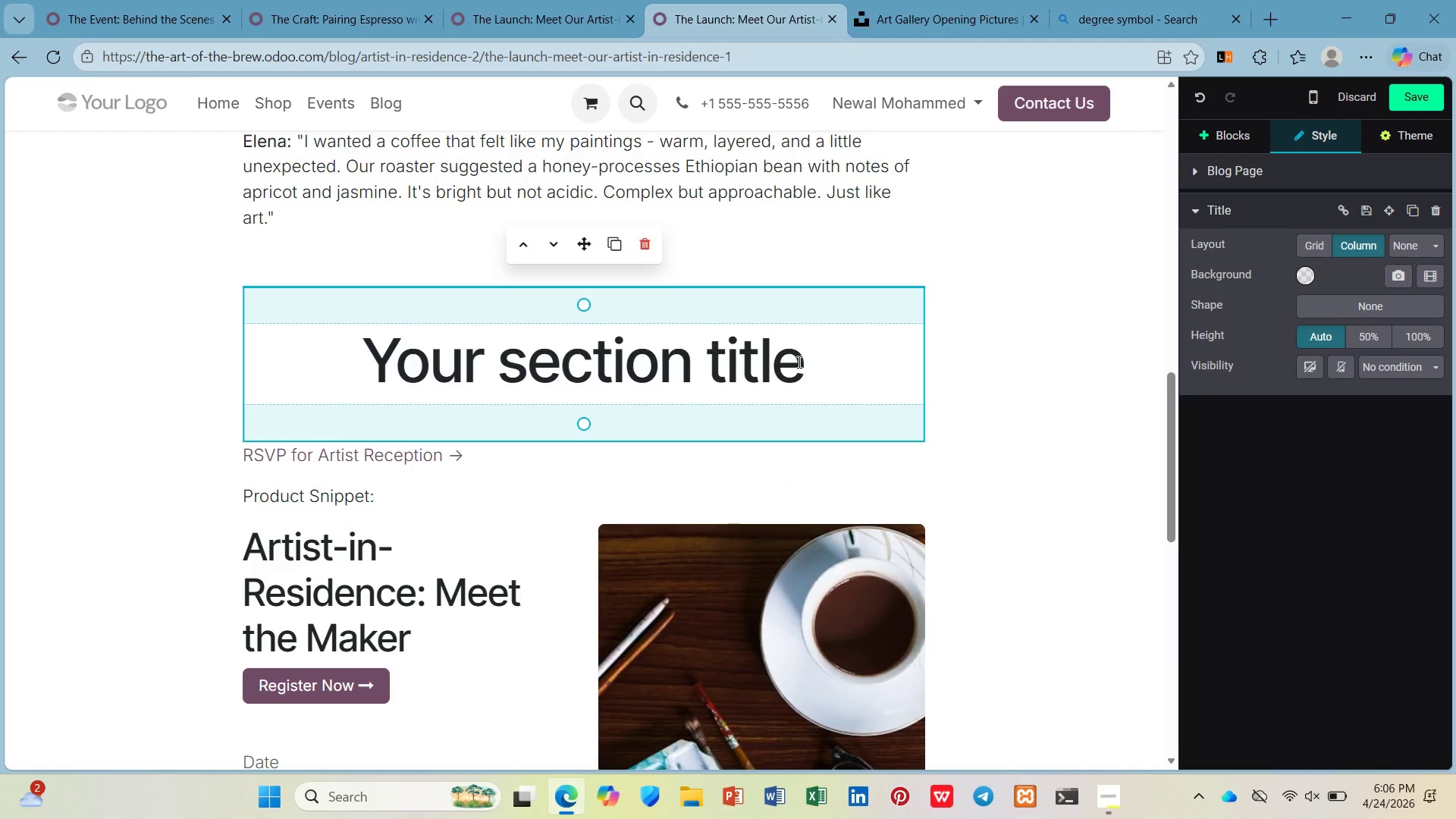 
left_click_drag(start_coordinate=[803, 362], to_coordinate=[362, 359])
 